 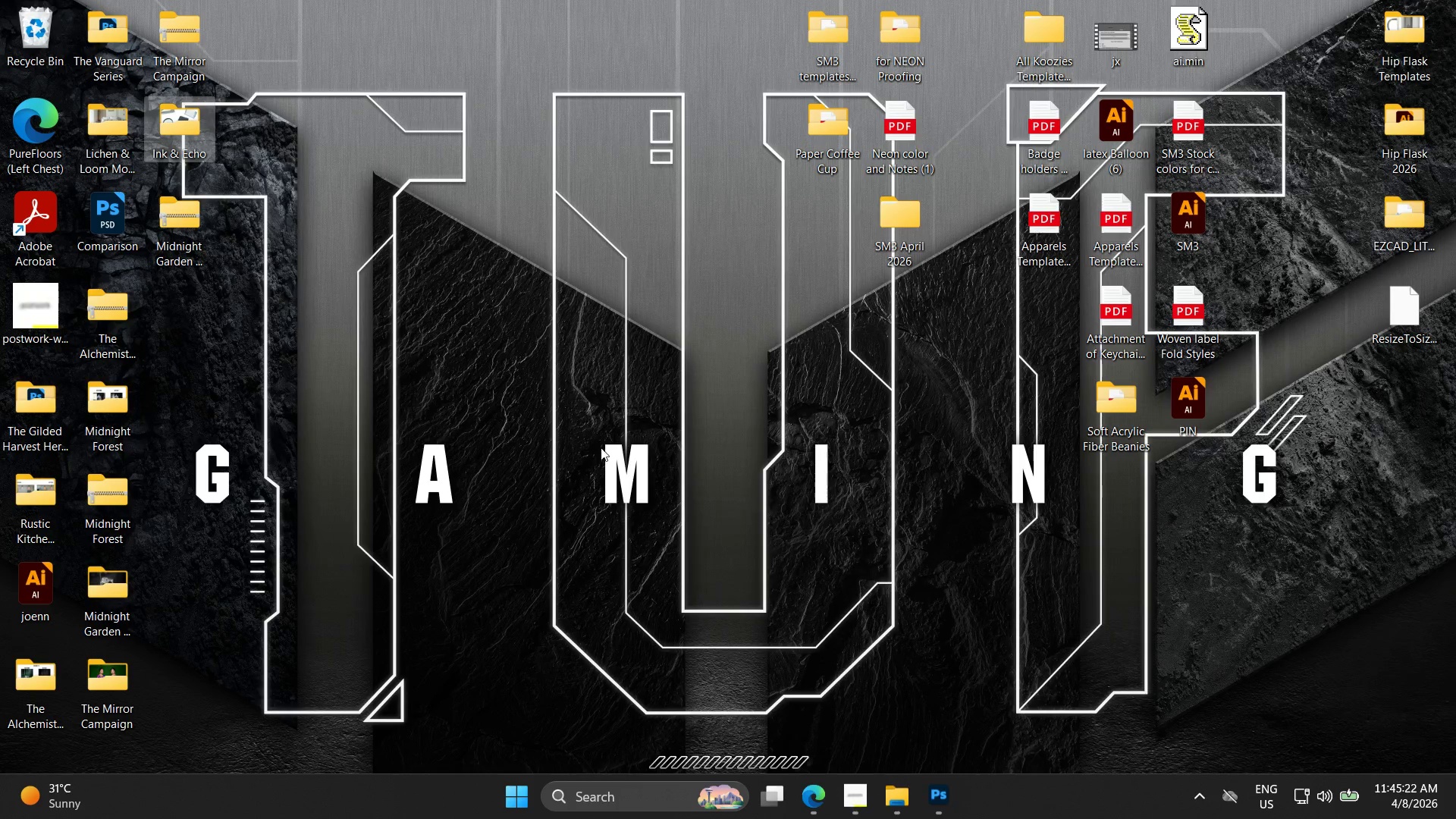 
double_click([105, 228])
 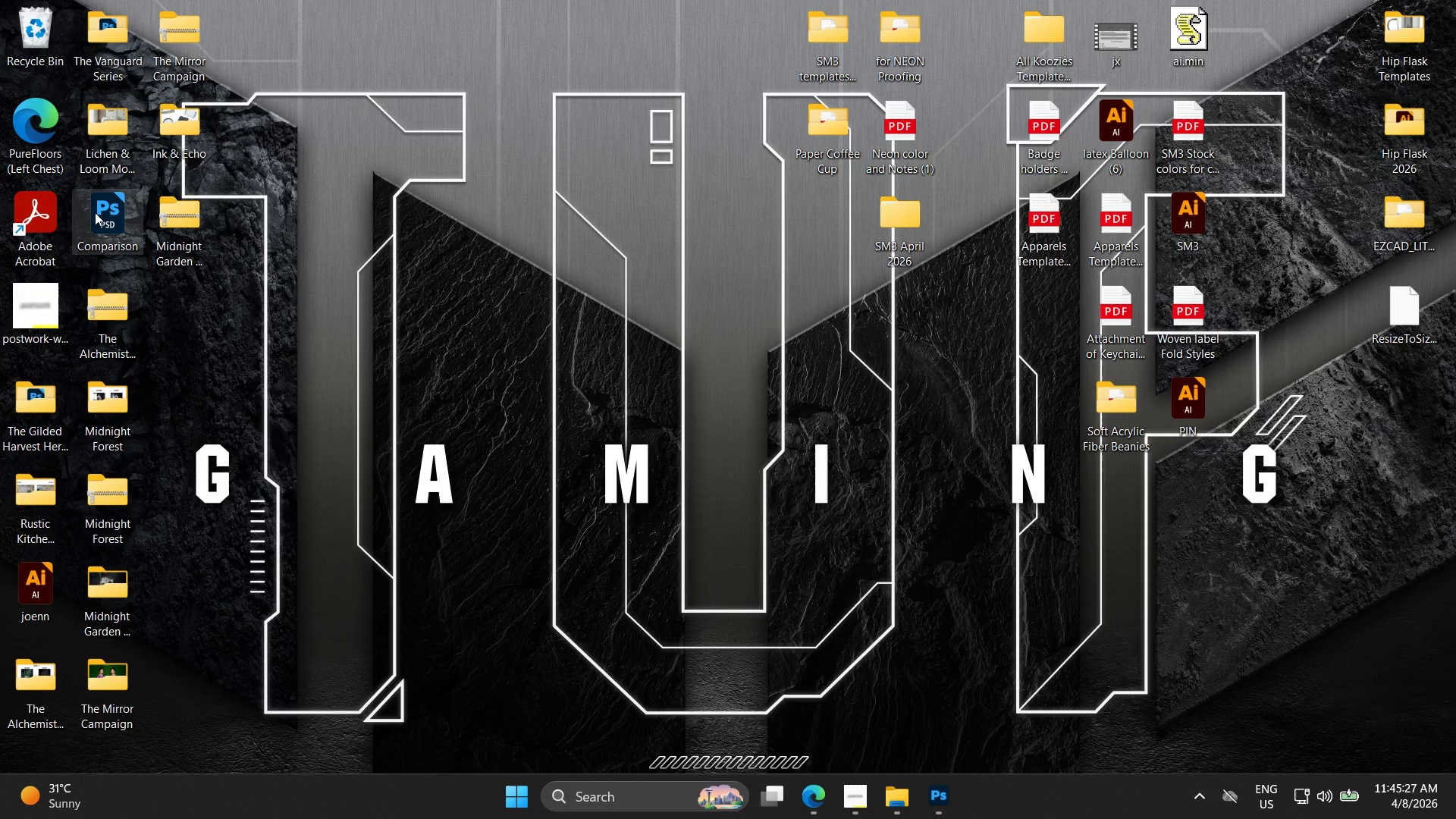 
double_click([95, 212])
 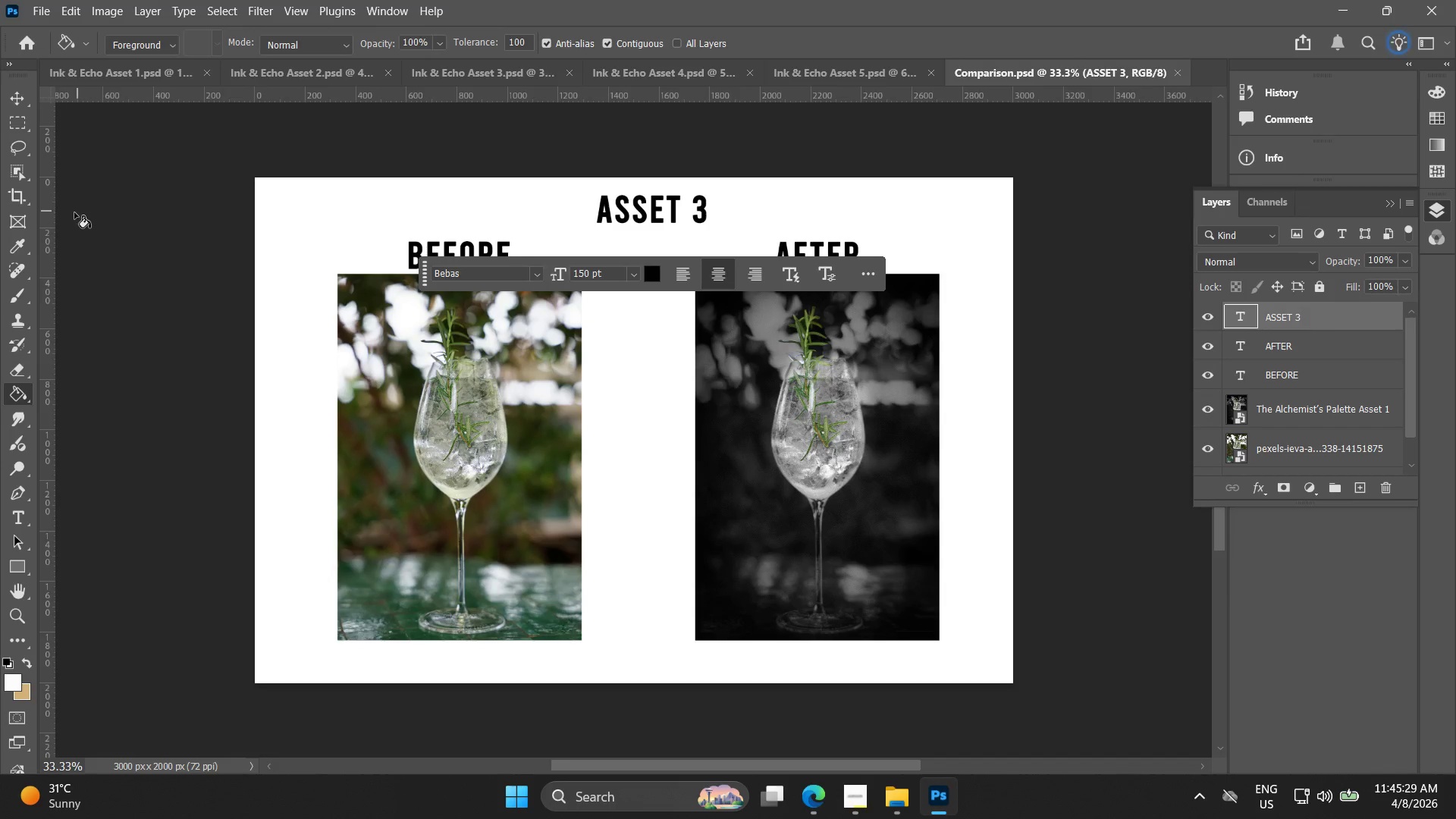 
left_click([462, 402])
 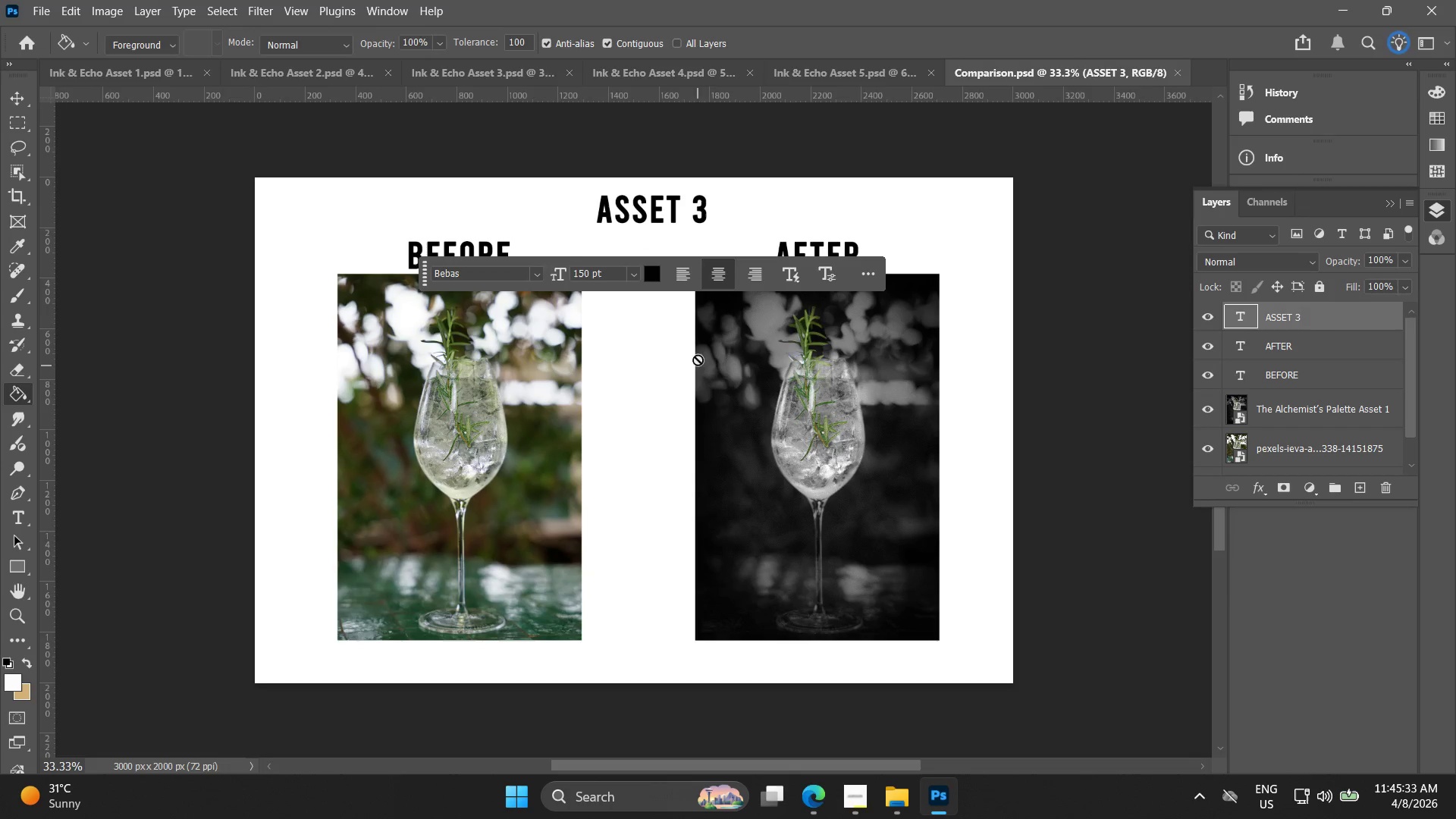 
left_click([869, 280])
 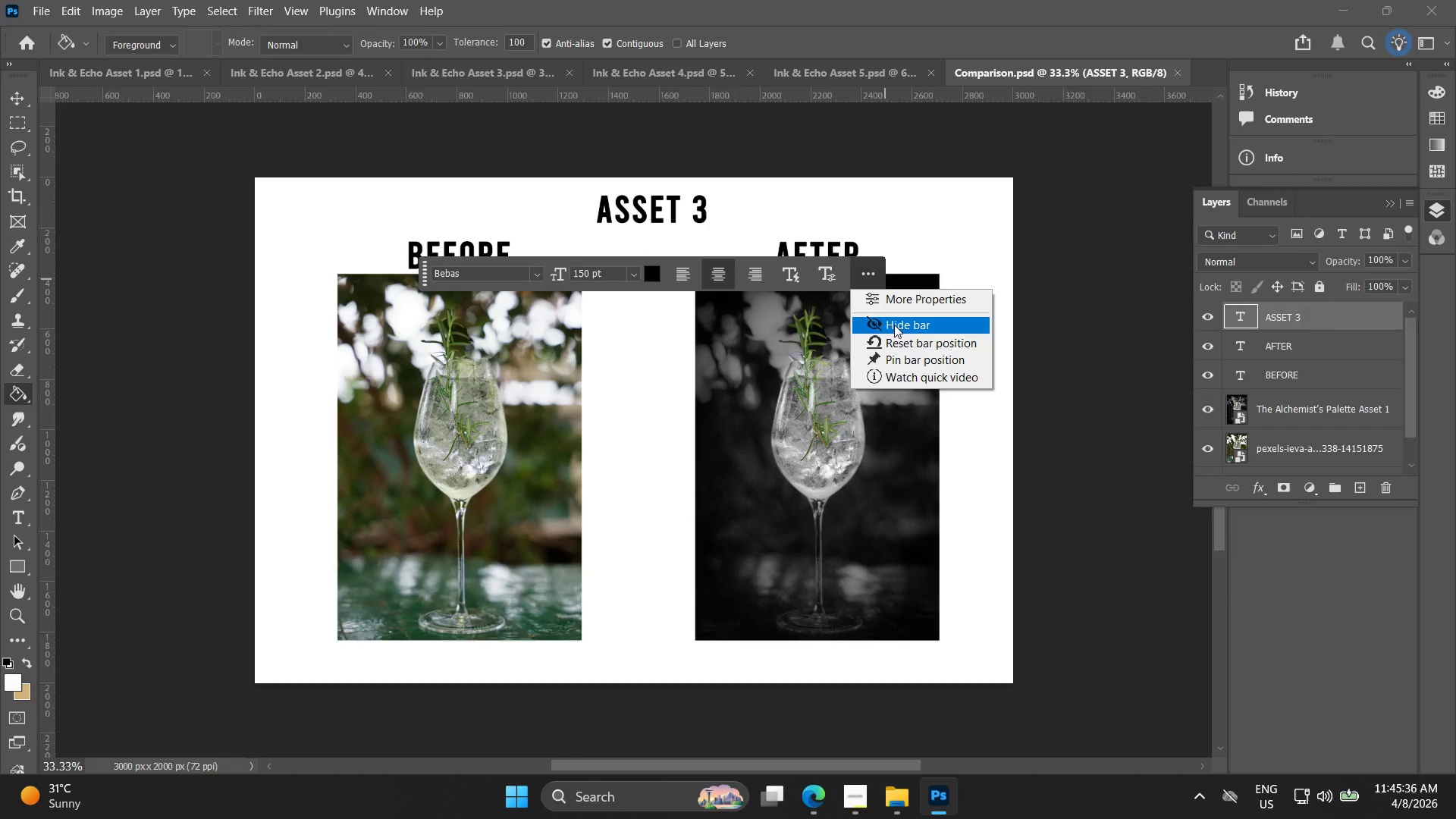 
left_click([894, 325])
 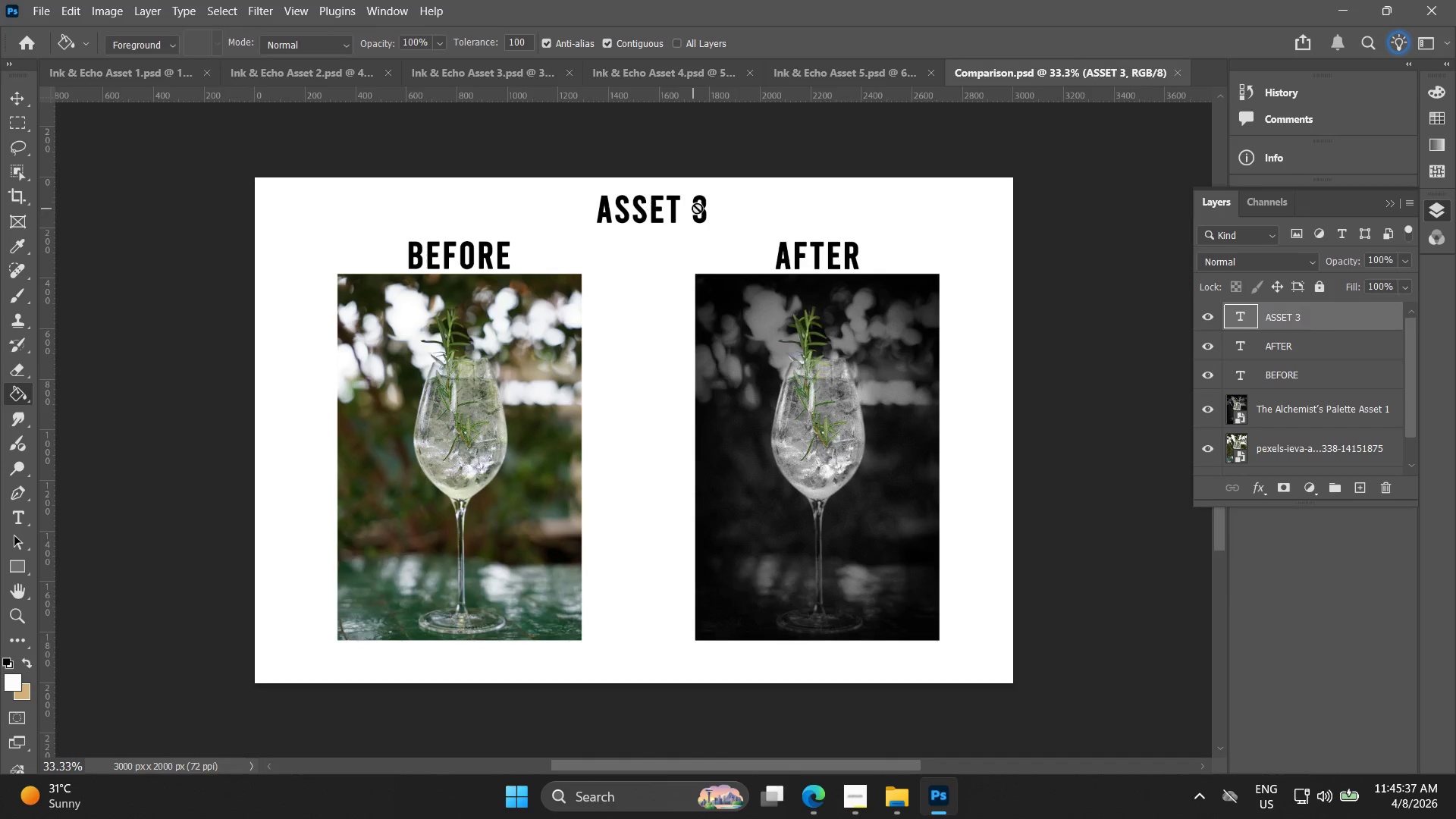 
left_click([697, 208])
 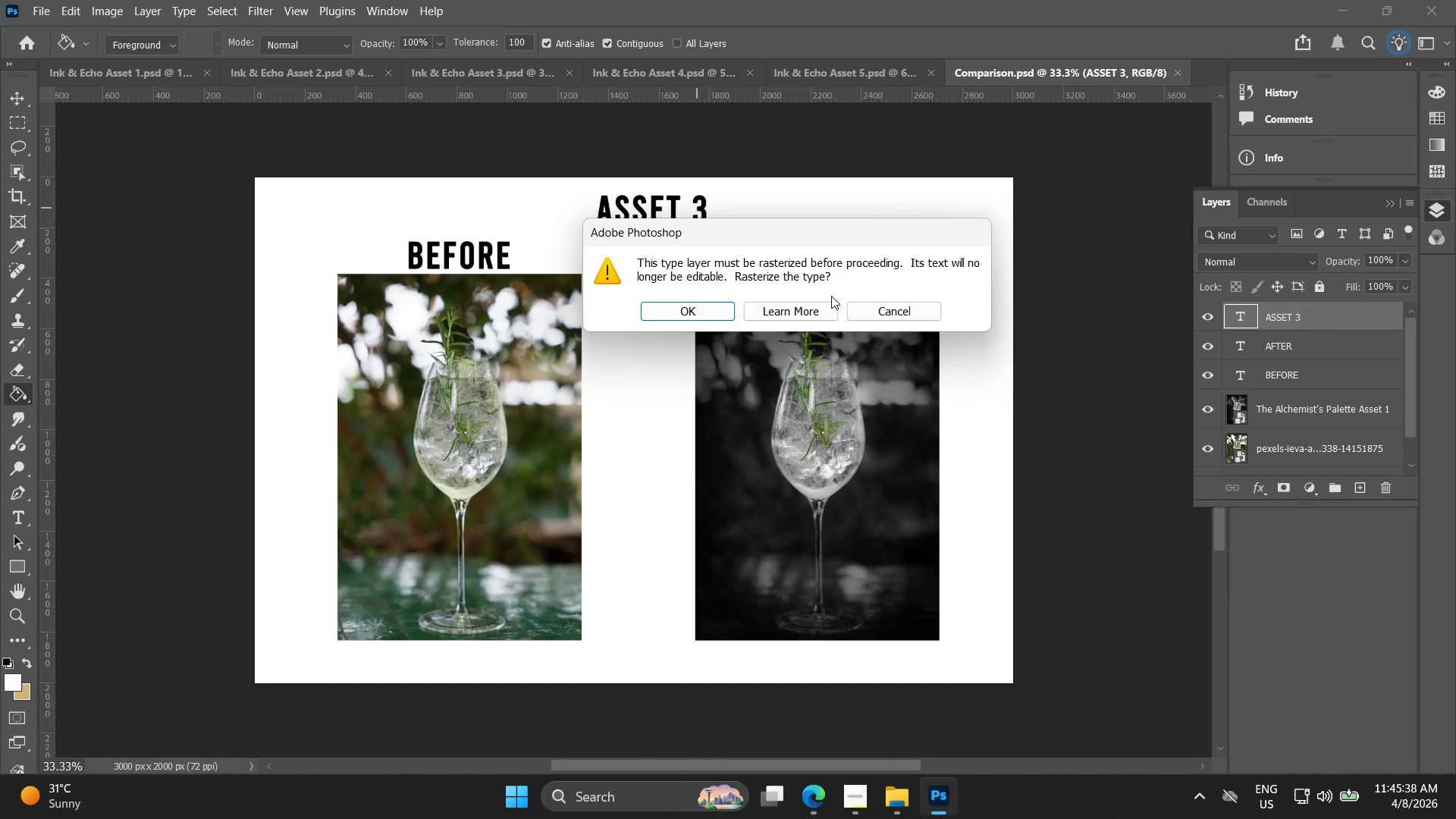 
left_click([888, 317])
 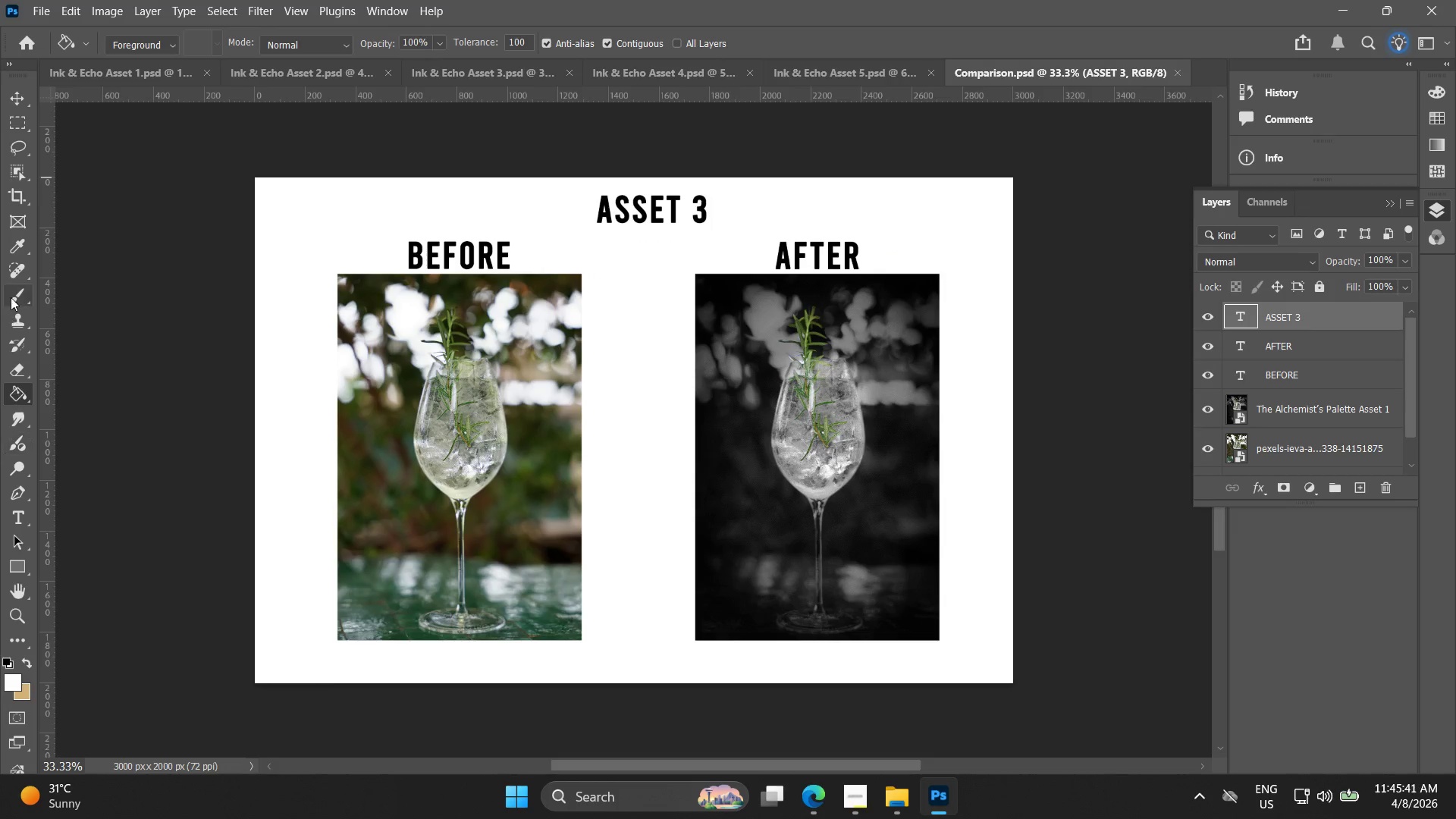 
left_click([14, 516])
 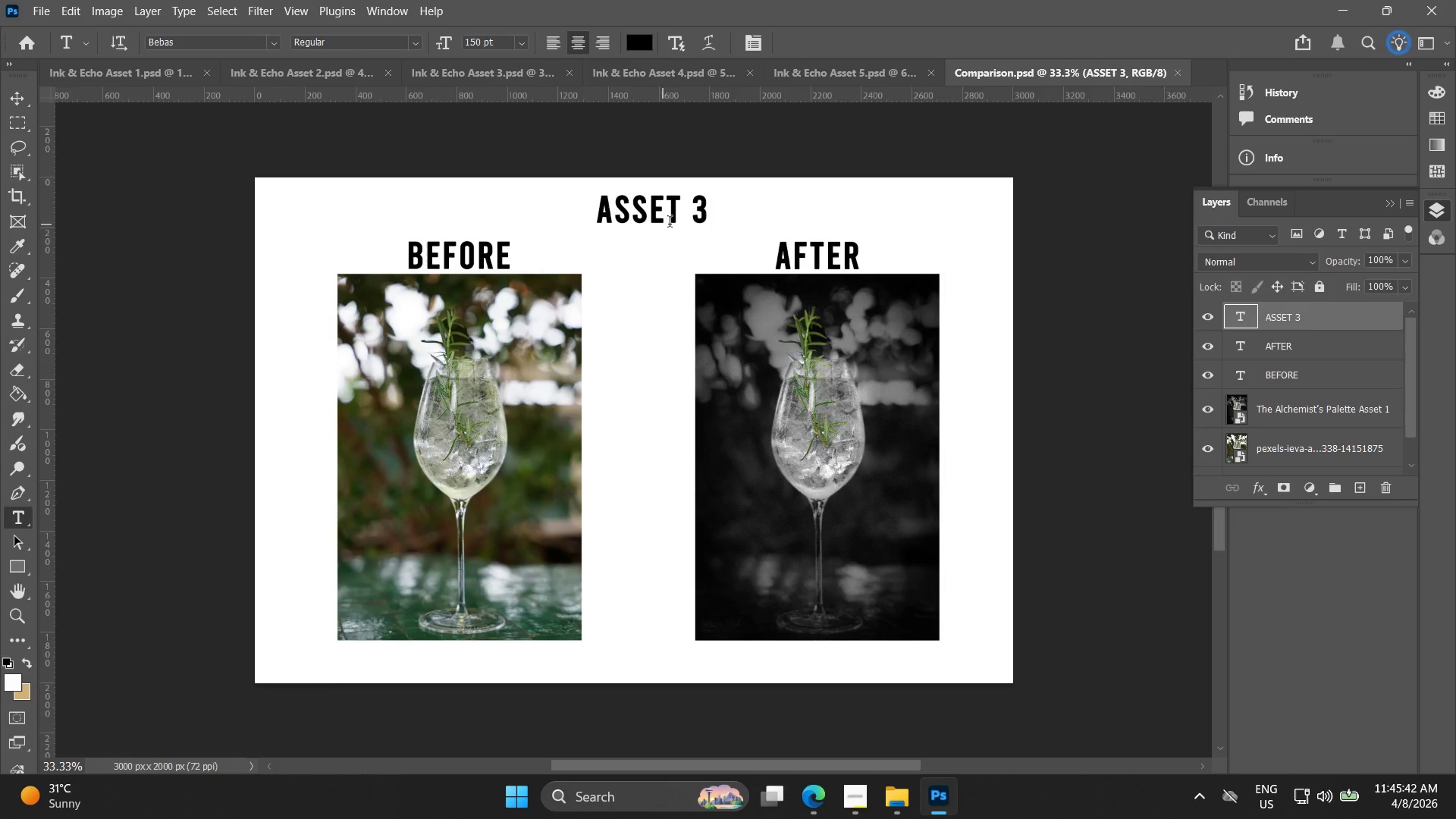 
left_click([679, 218])
 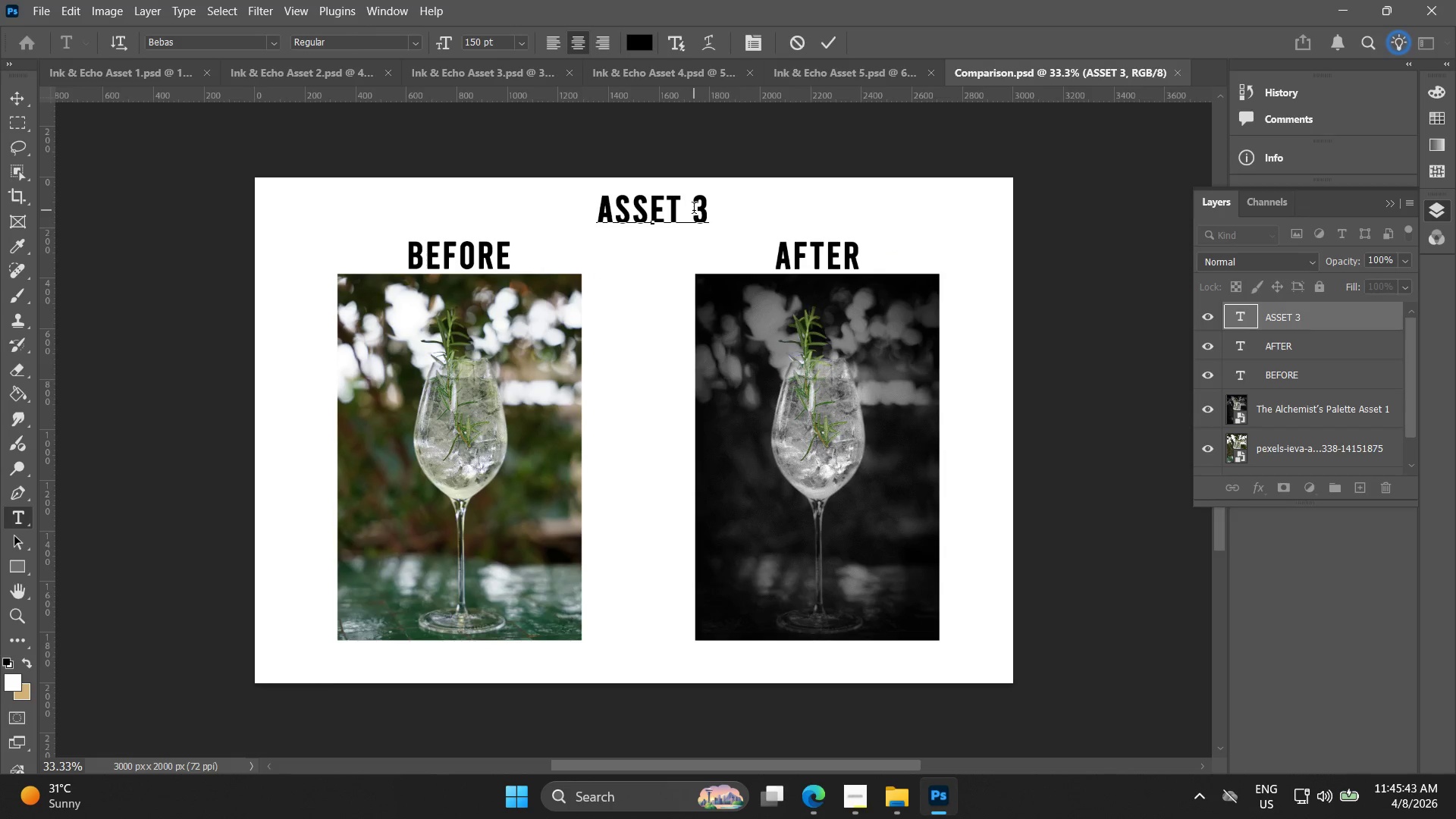 
left_click_drag(start_coordinate=[692, 210], to_coordinate=[709, 214])
 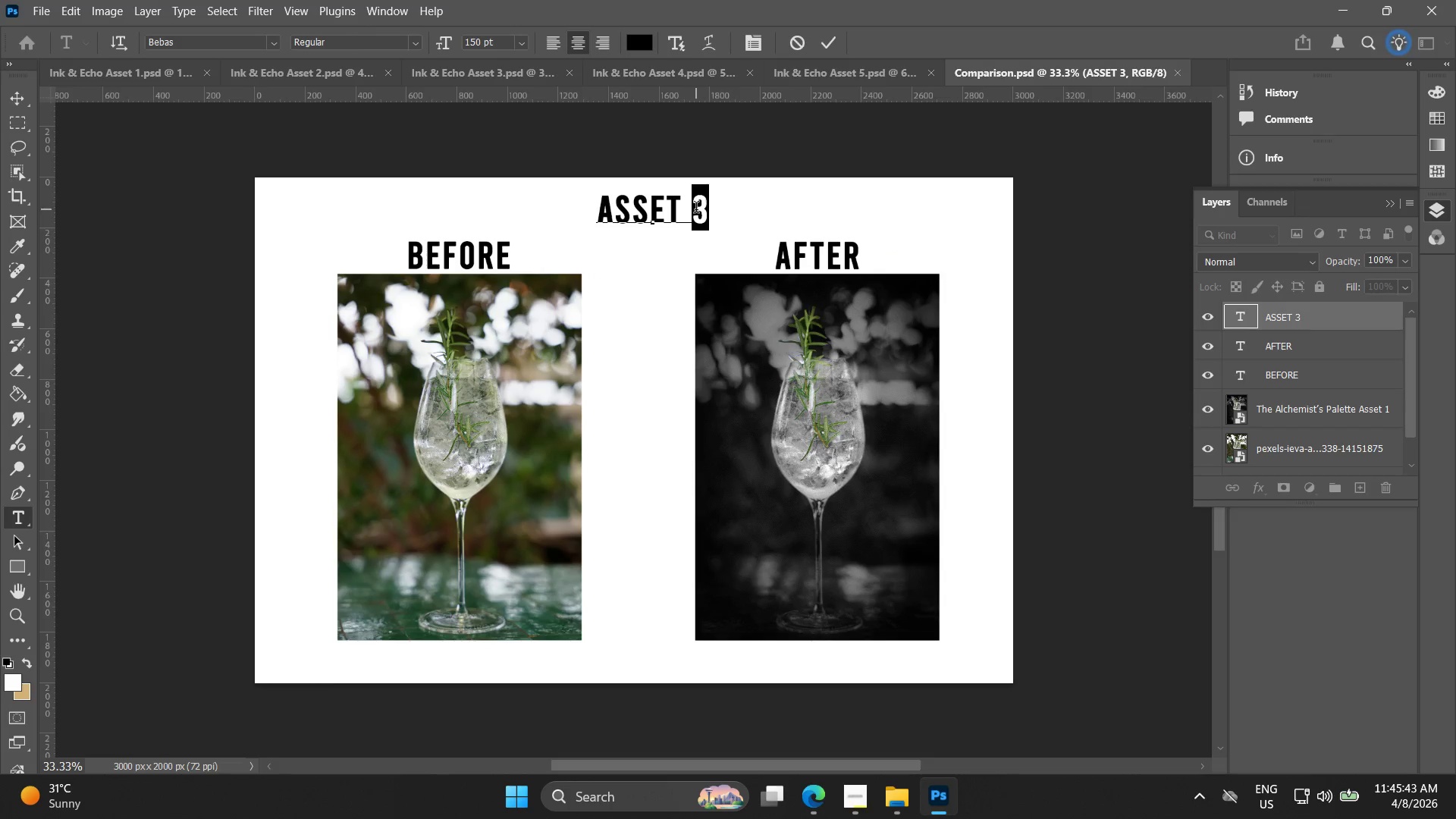 
key(1)
 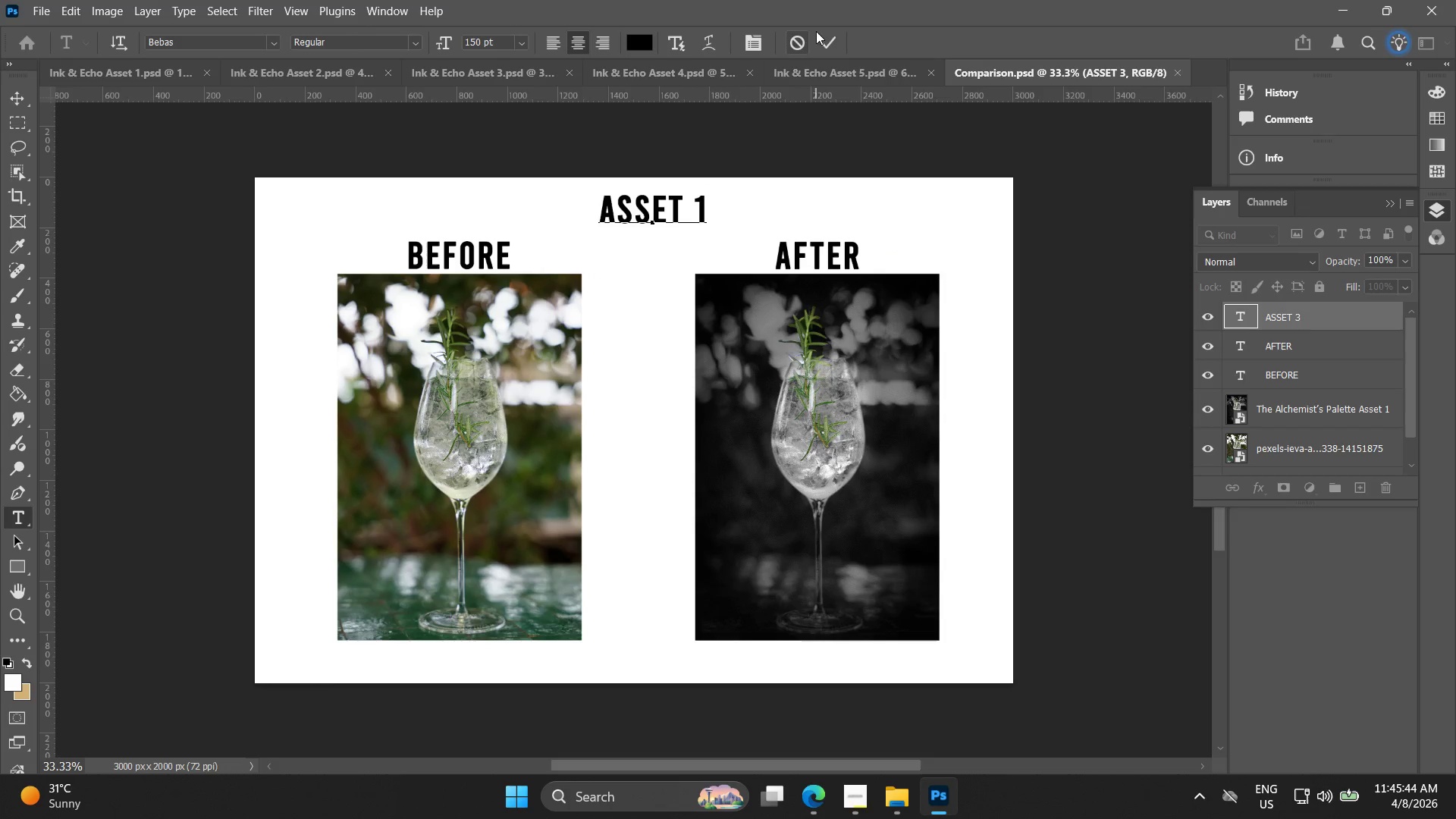 
left_click([831, 48])
 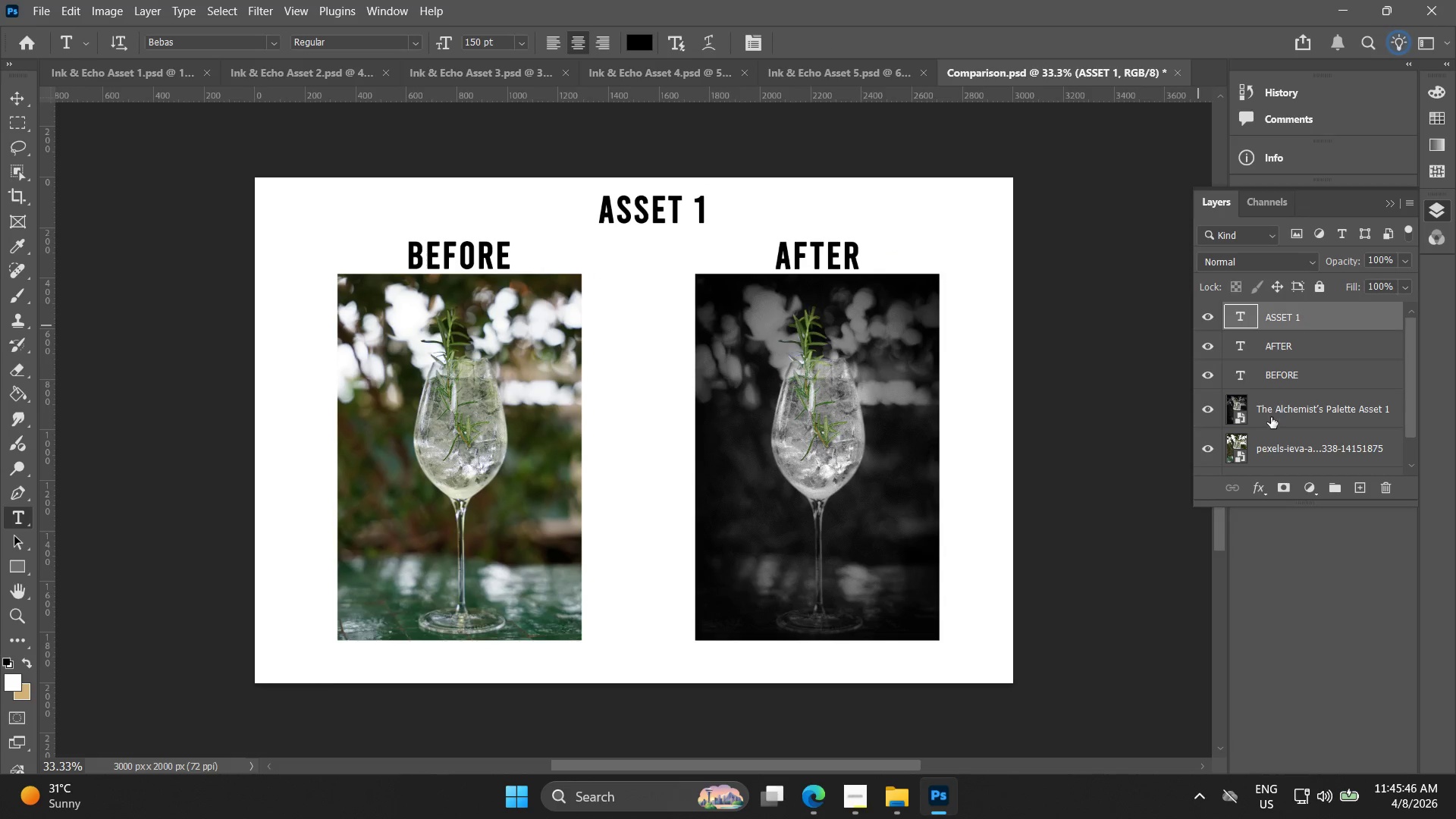 
double_click([1282, 418])
 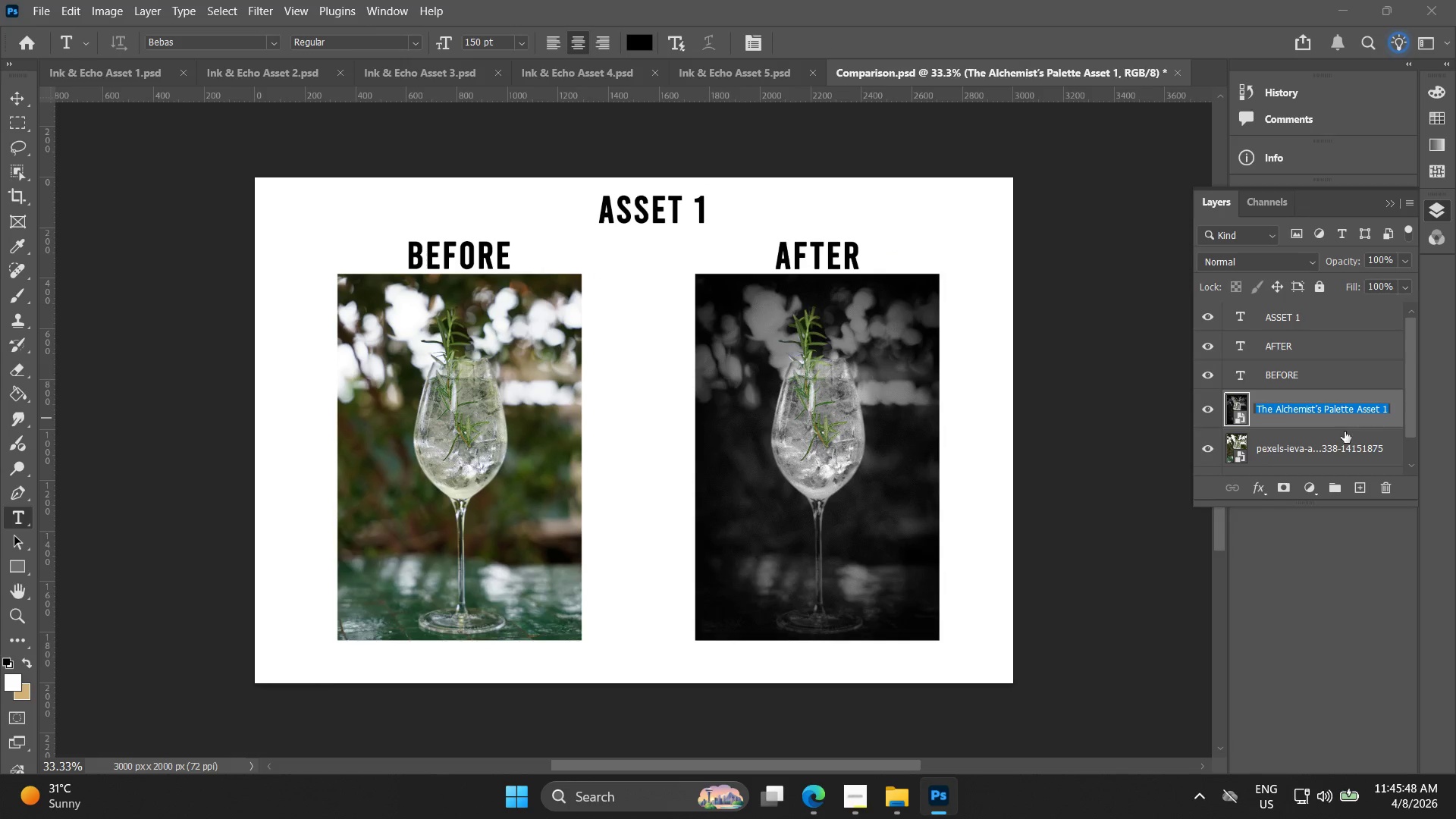 
left_click([901, 818])
 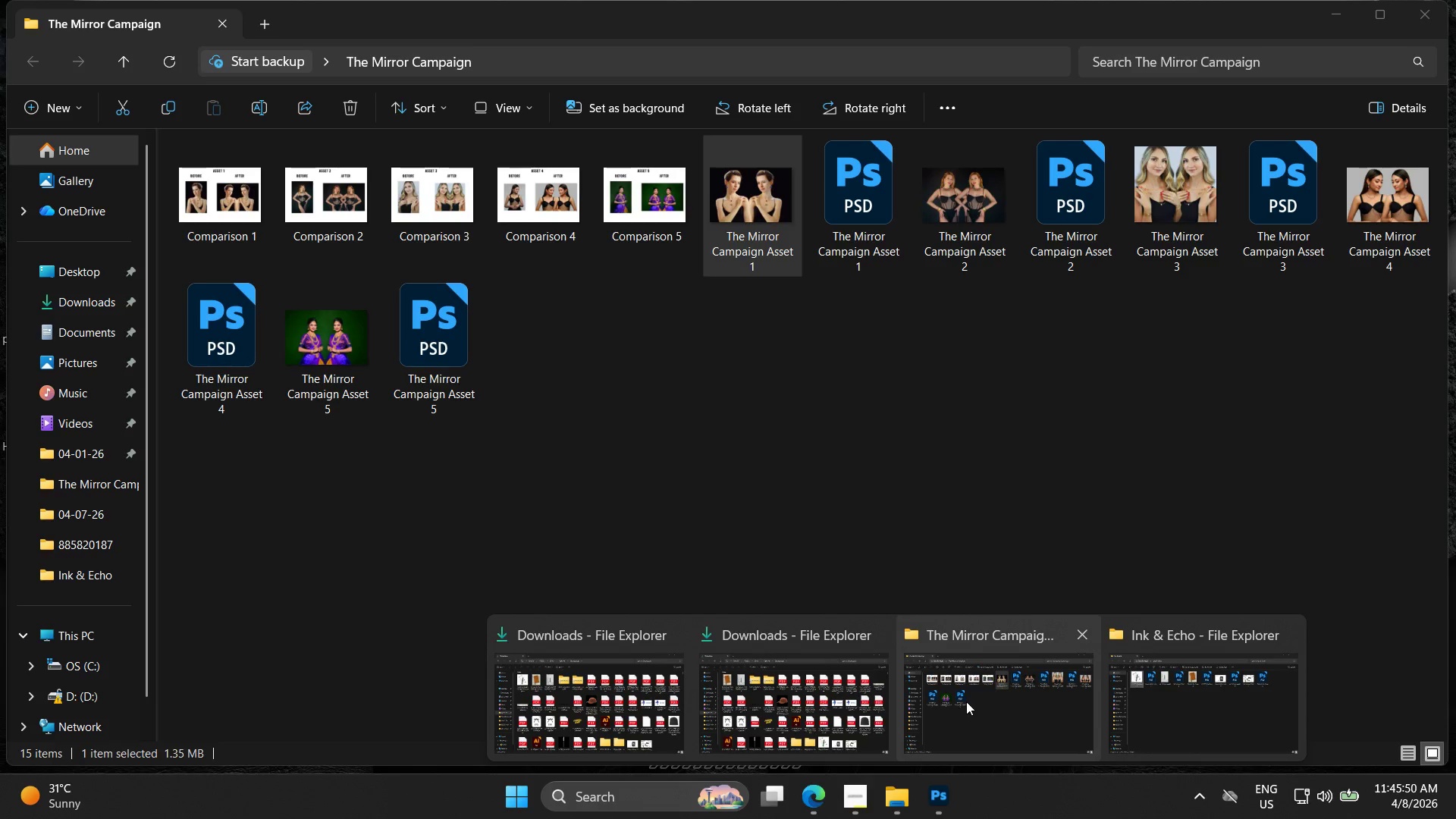 
left_click([635, 716])
 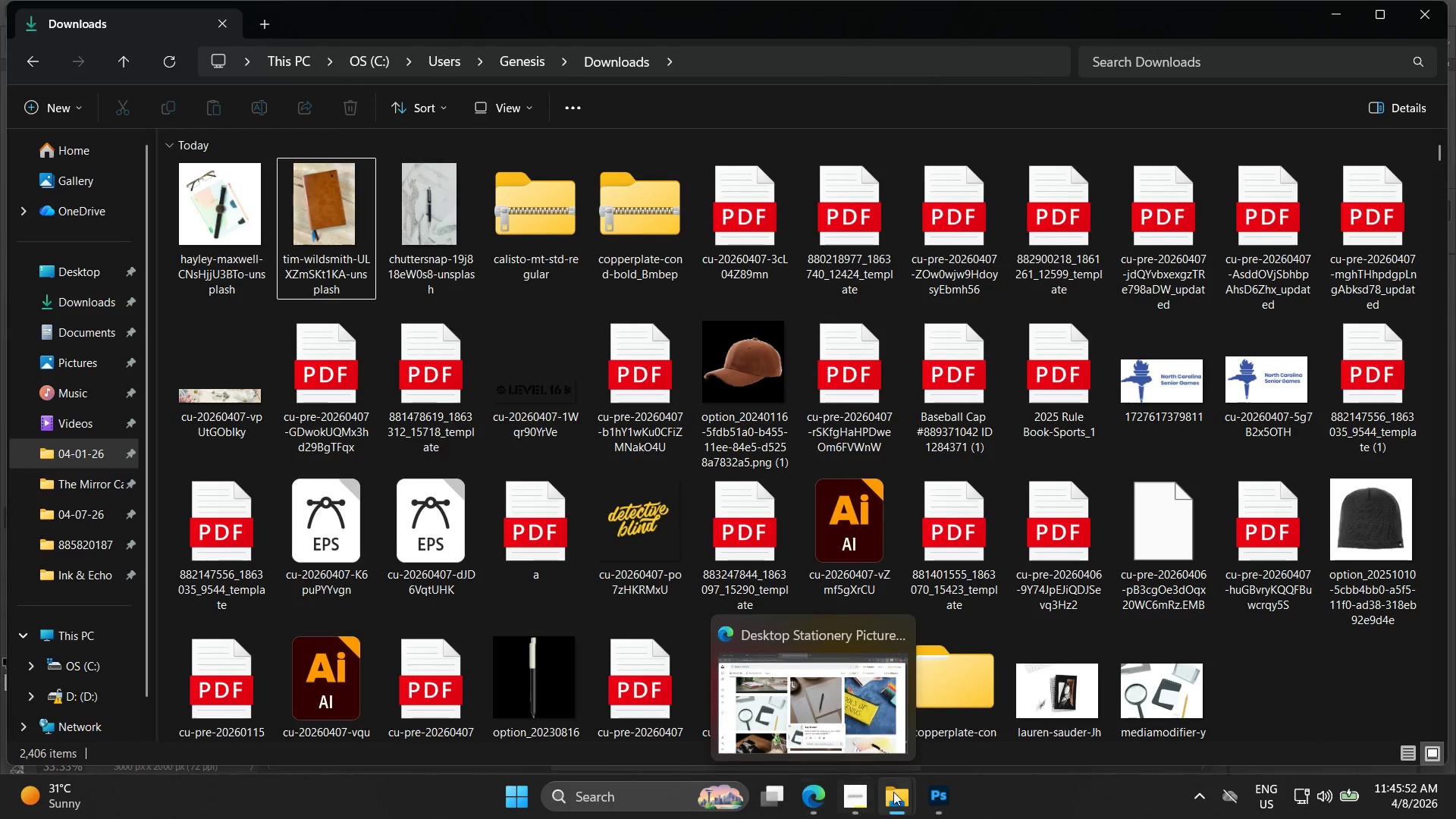 
left_click([959, 797])
 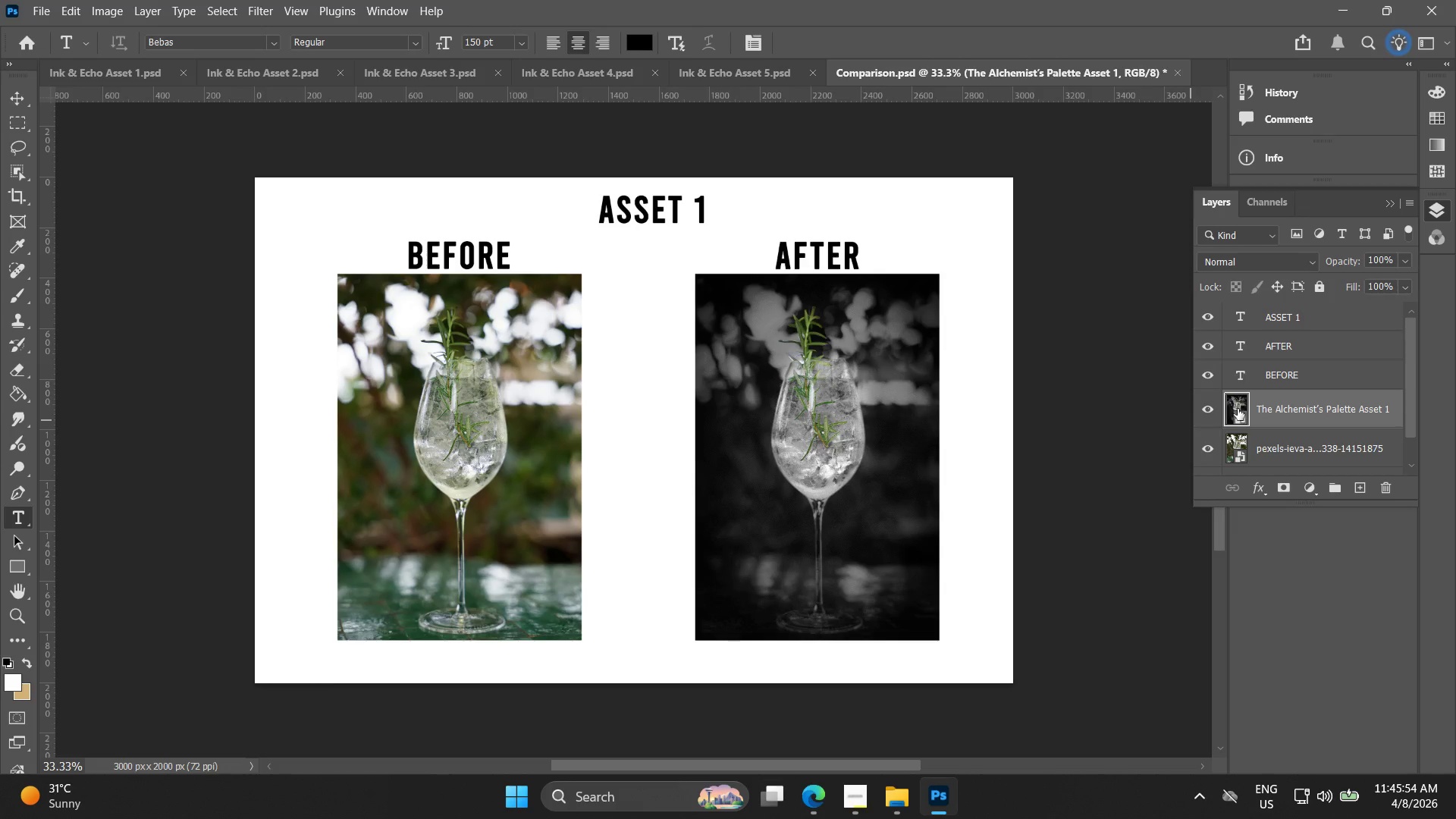 
double_click([1228, 450])
 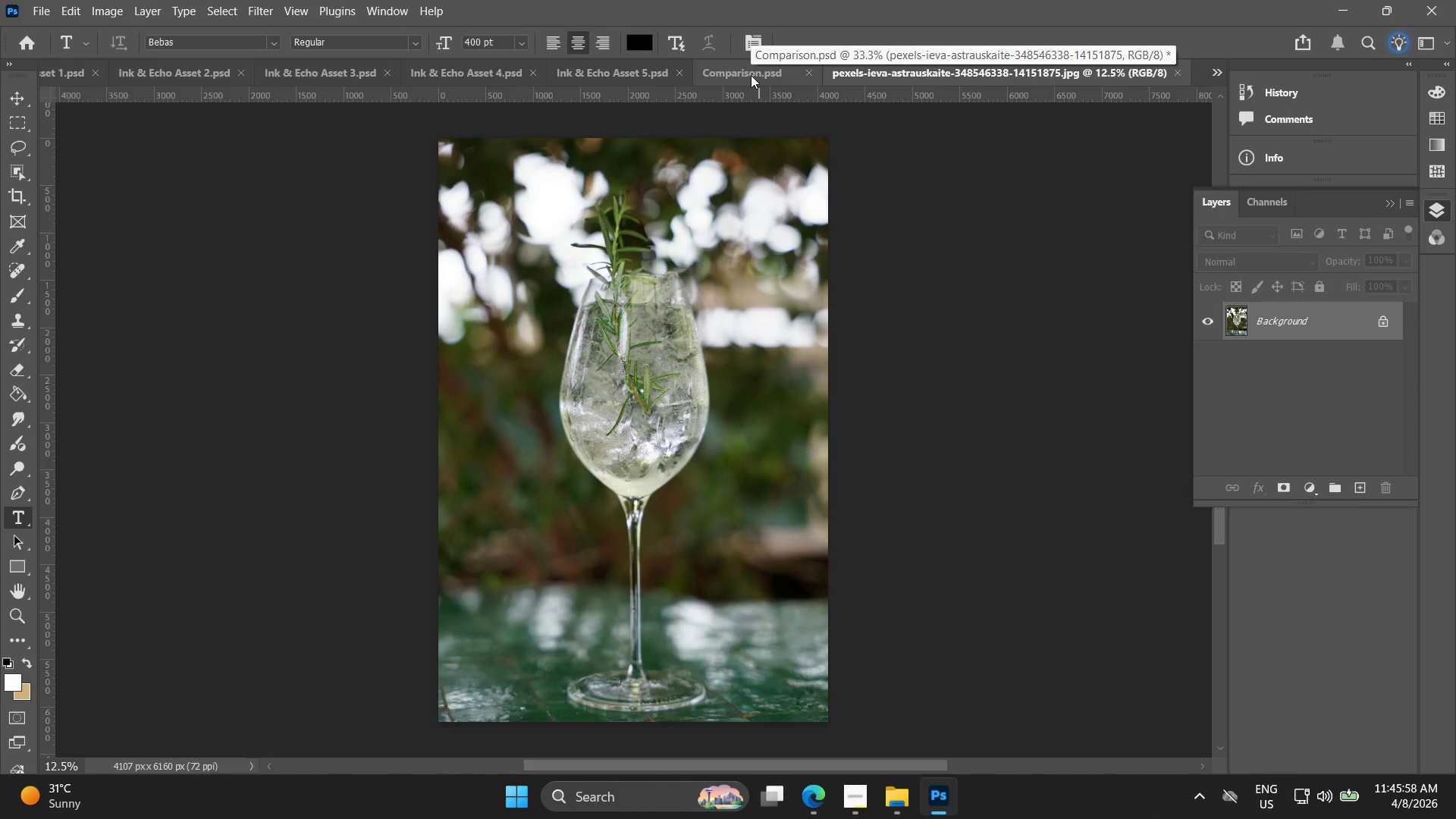 
left_click([1180, 77])
 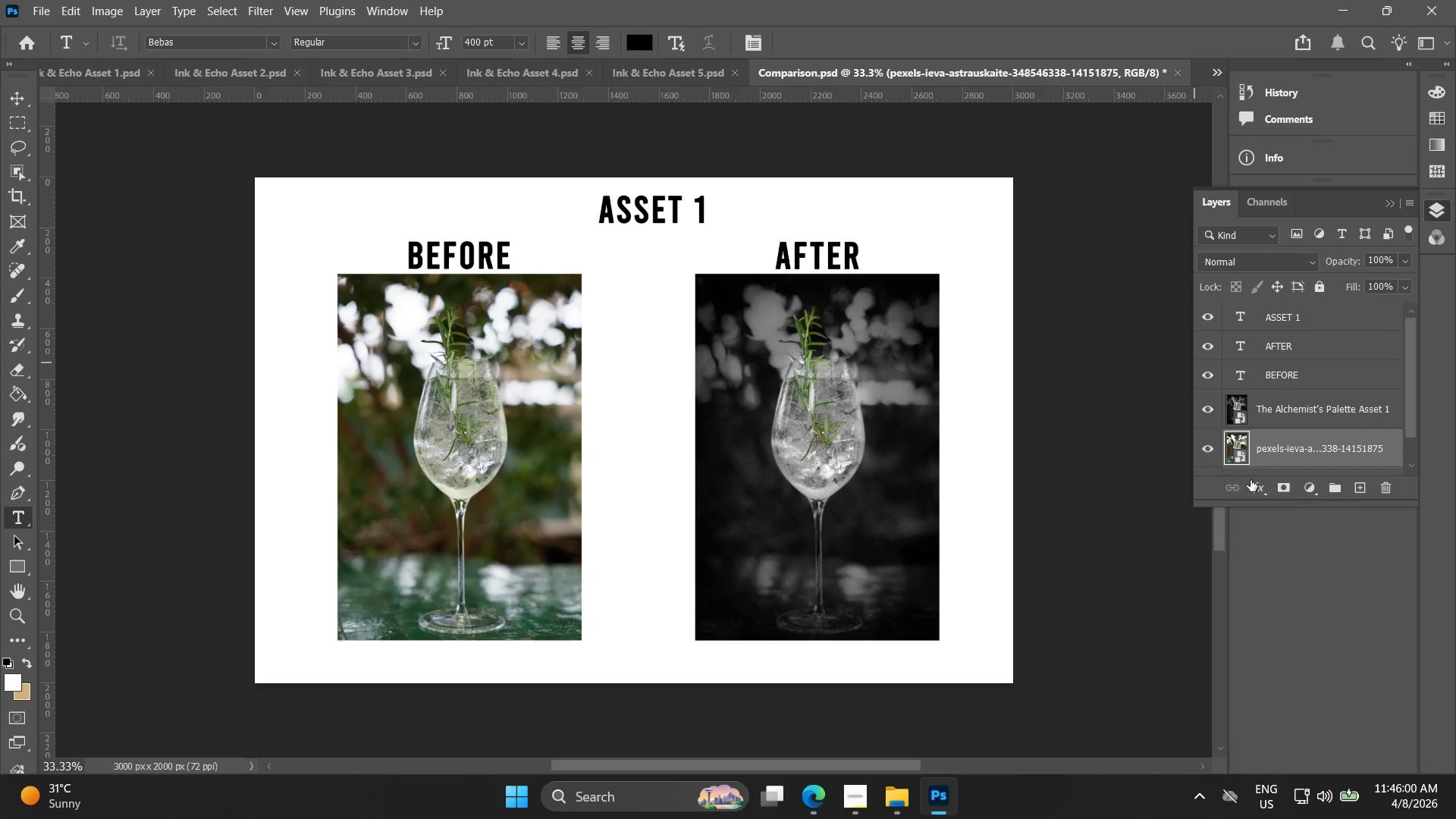 
right_click([1284, 448])
 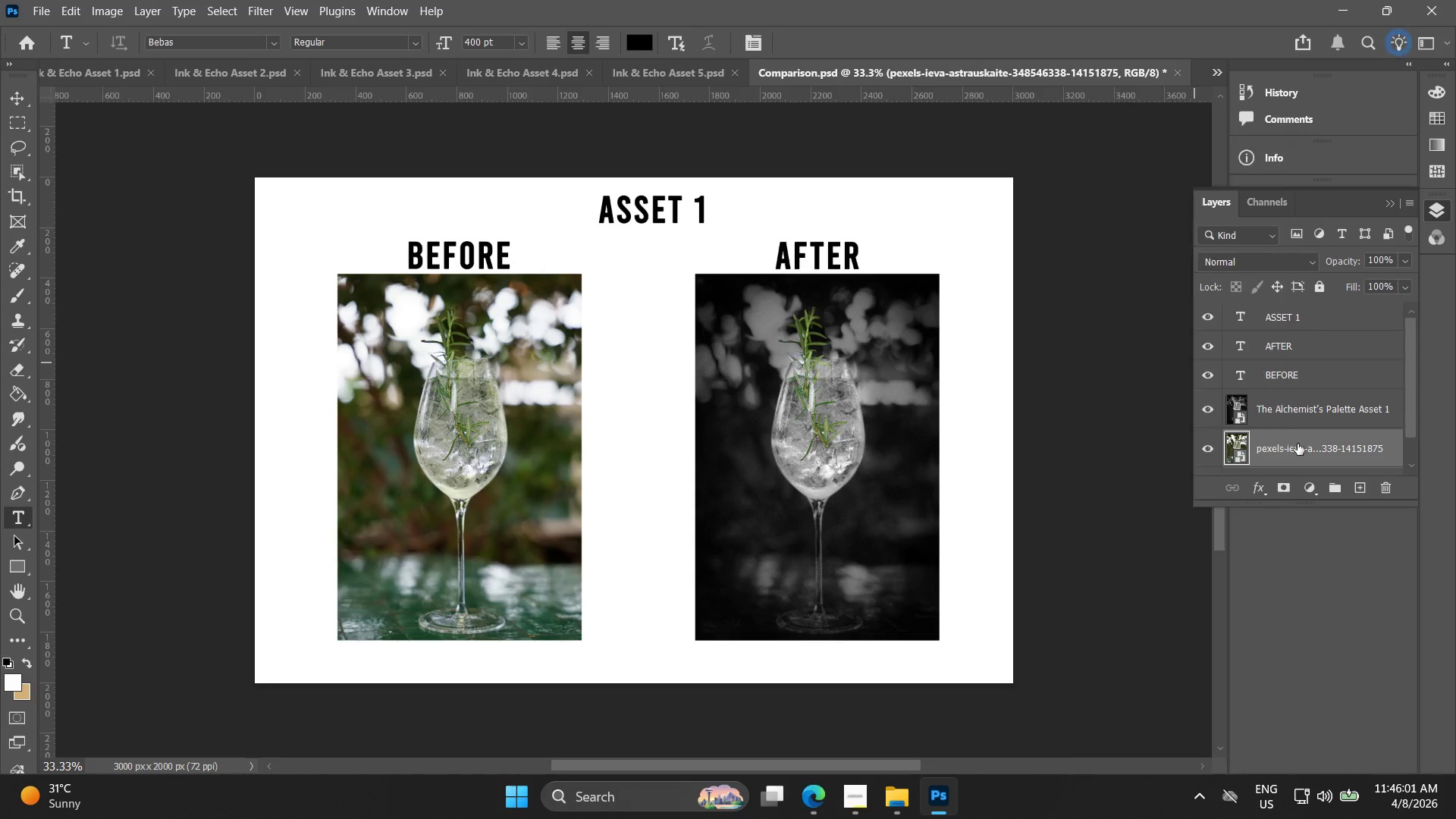 
double_click([1298, 444])
 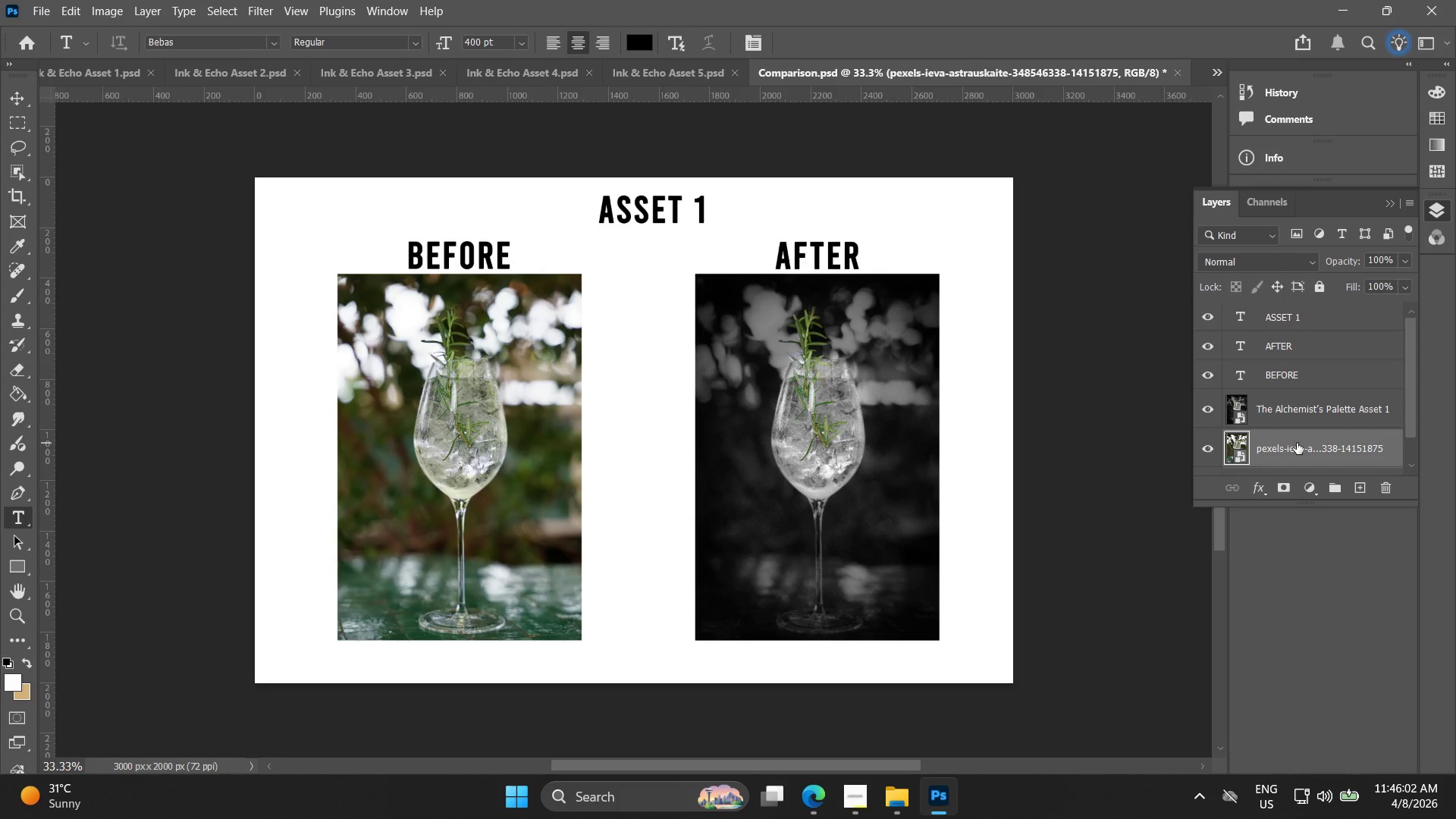 
triple_click([1298, 443])
 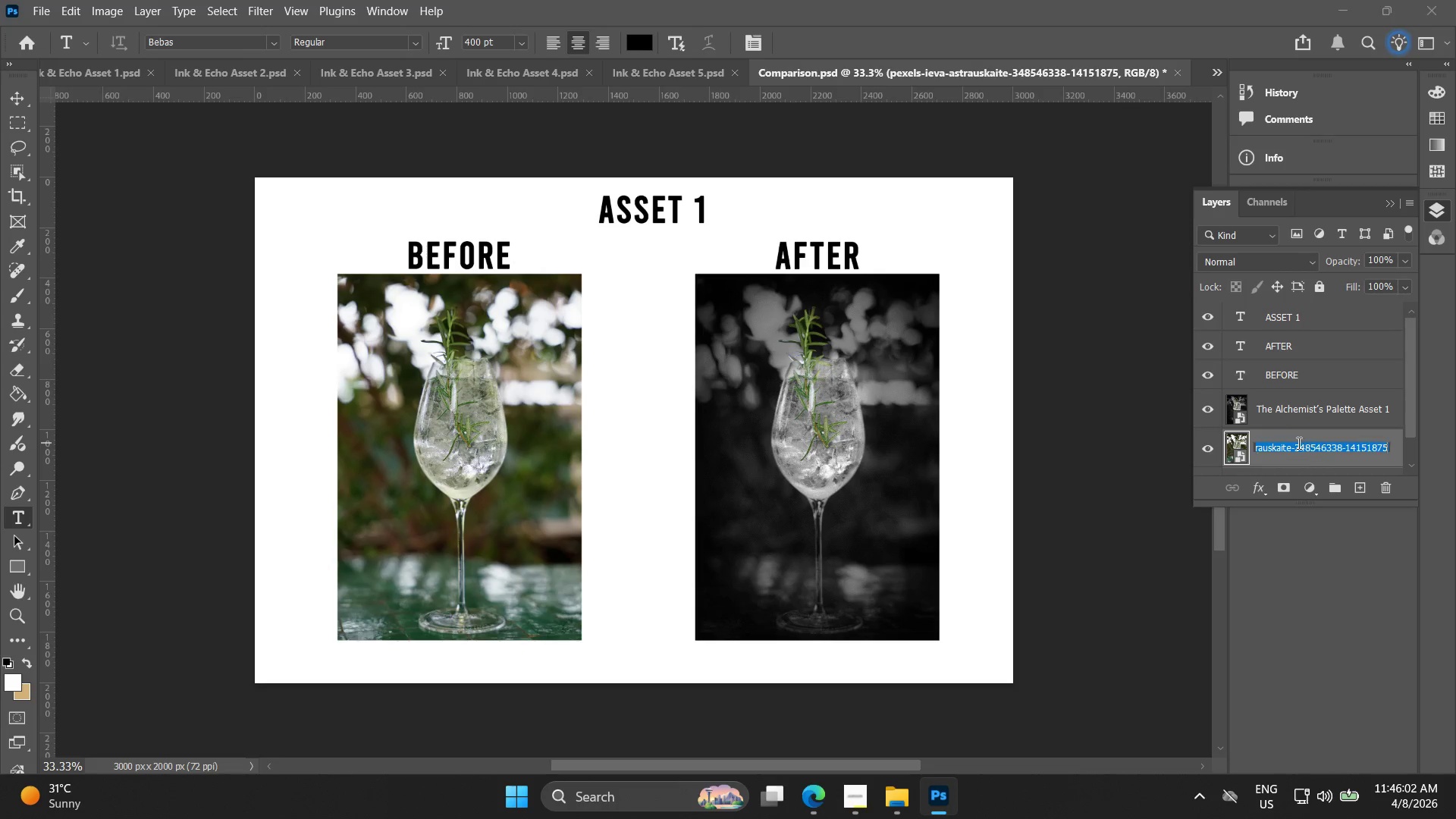 
triple_click([1298, 443])
 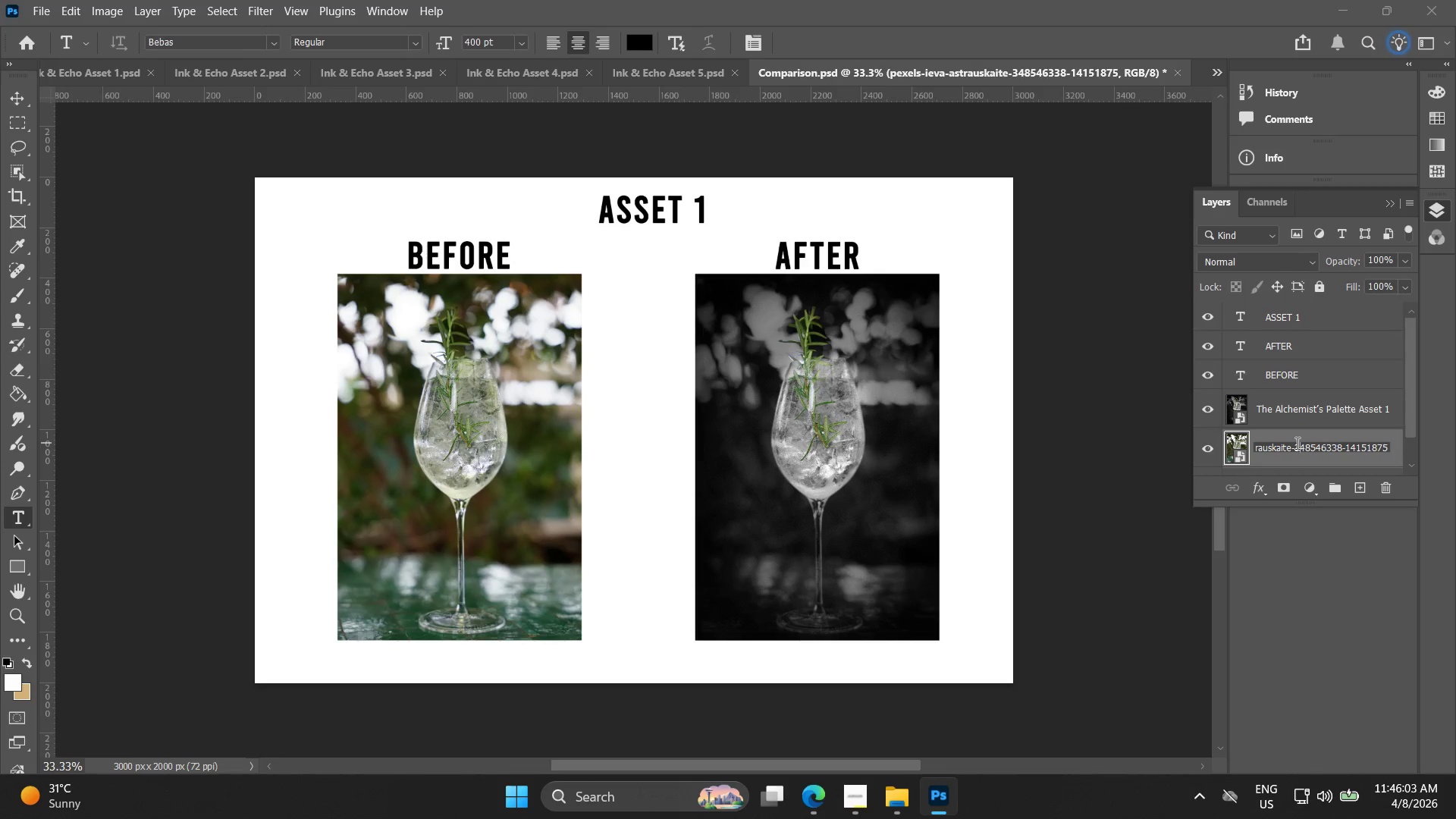 
double_click([1296, 443])
 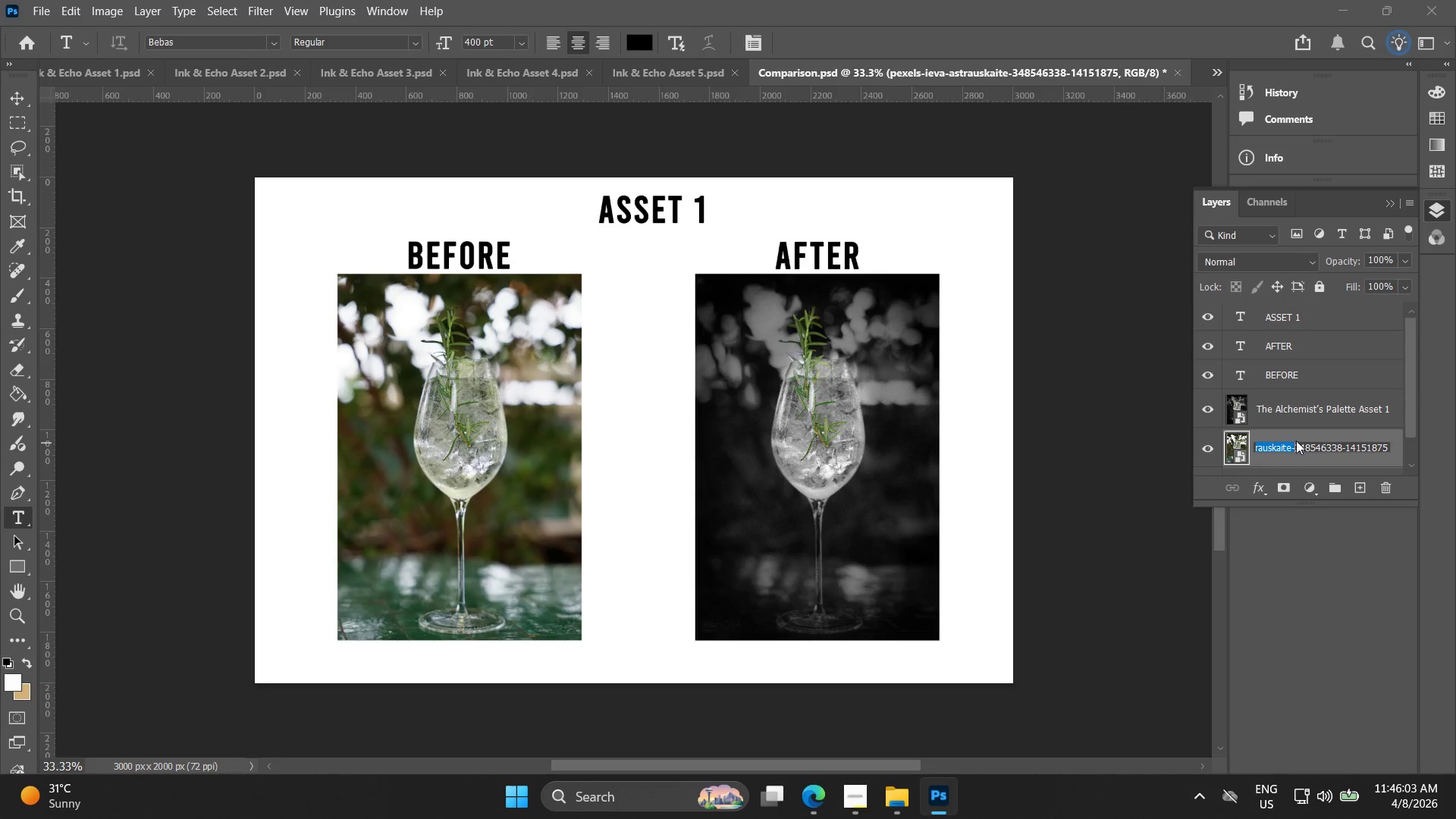 
triple_click([1295, 436])
 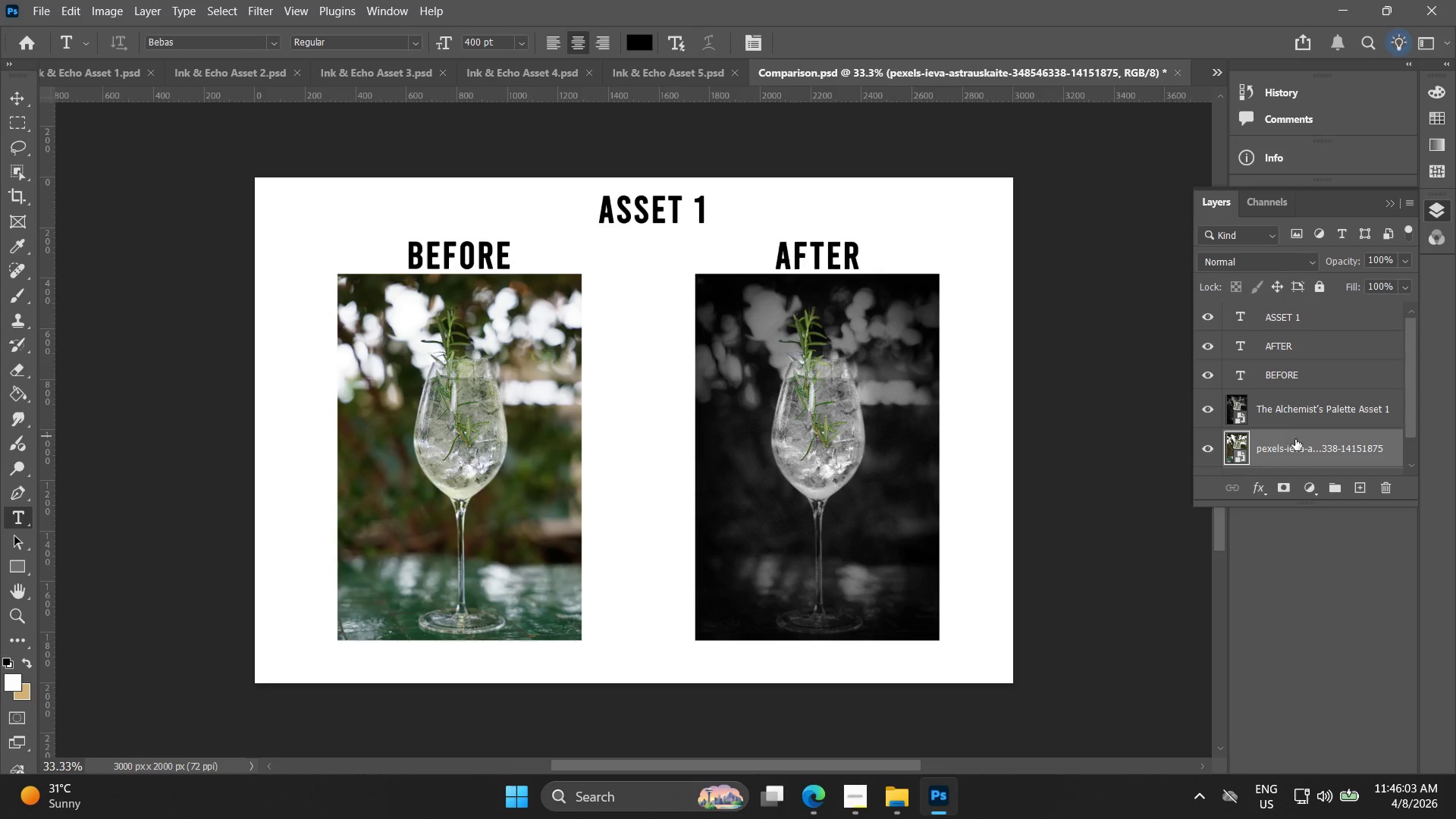 
key(Control+ControlLeft)
 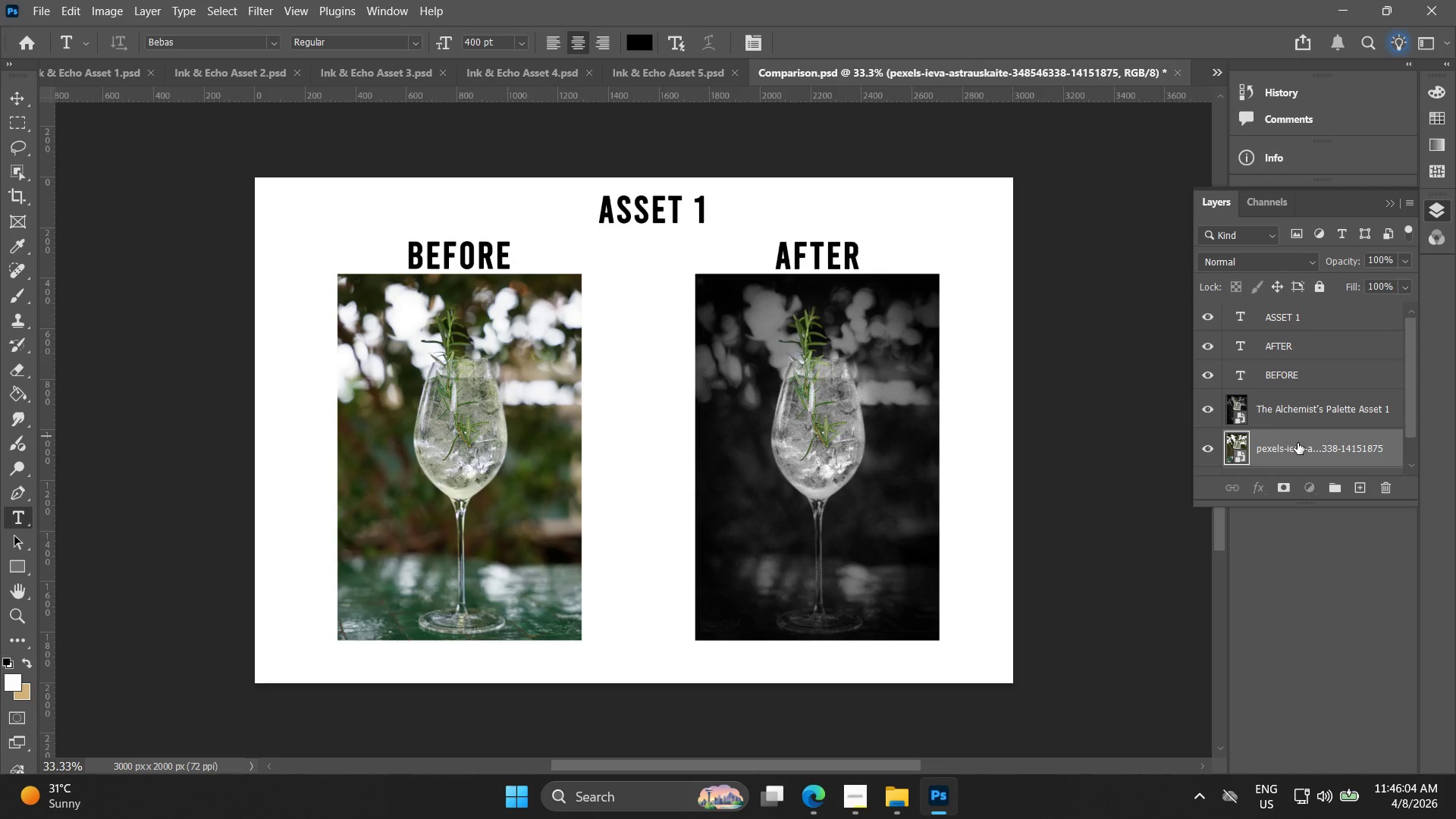 
double_click([1298, 443])
 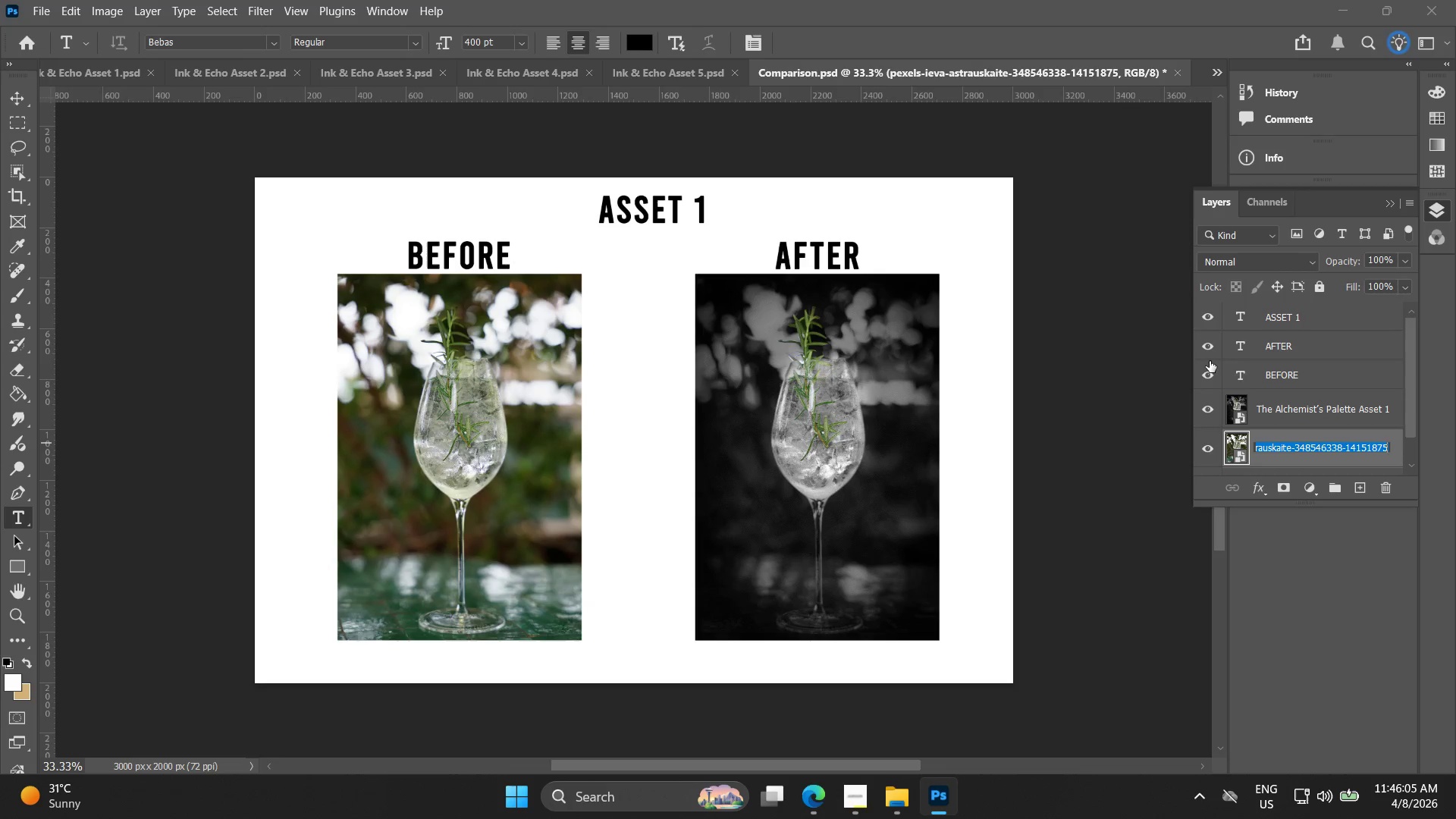 
type(Before)
 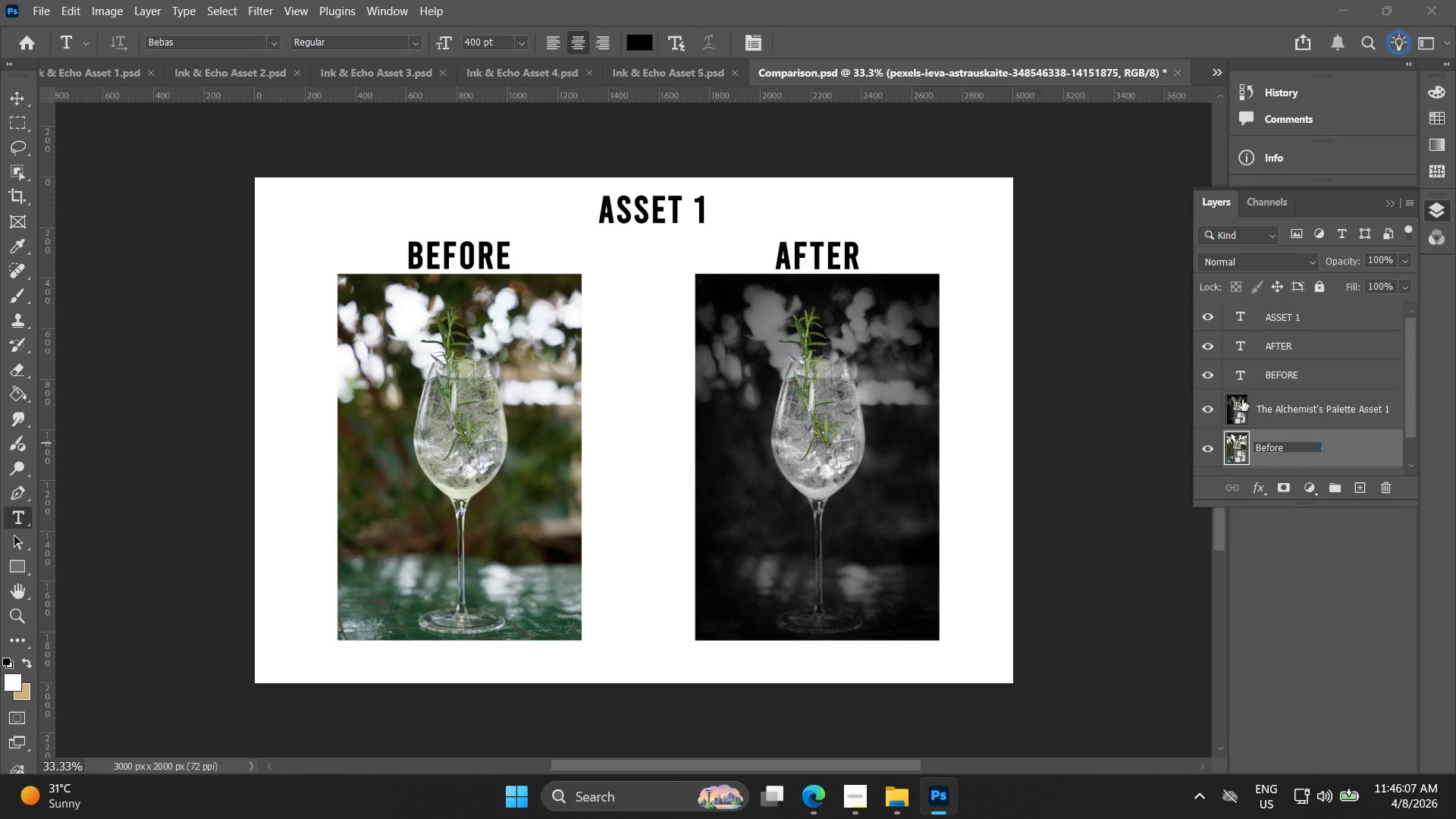 
left_click([1292, 406])
 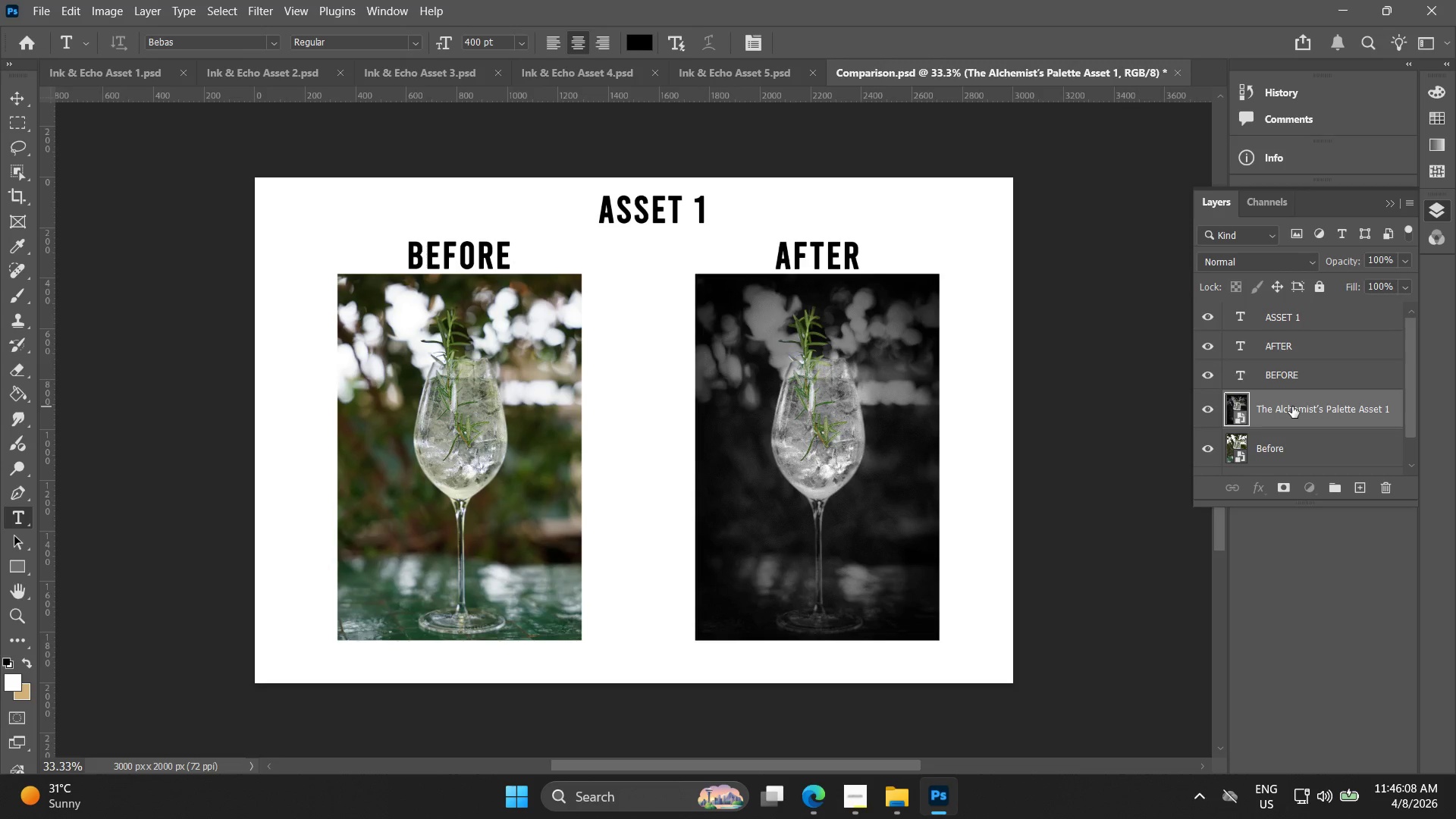 
double_click([1292, 406])
 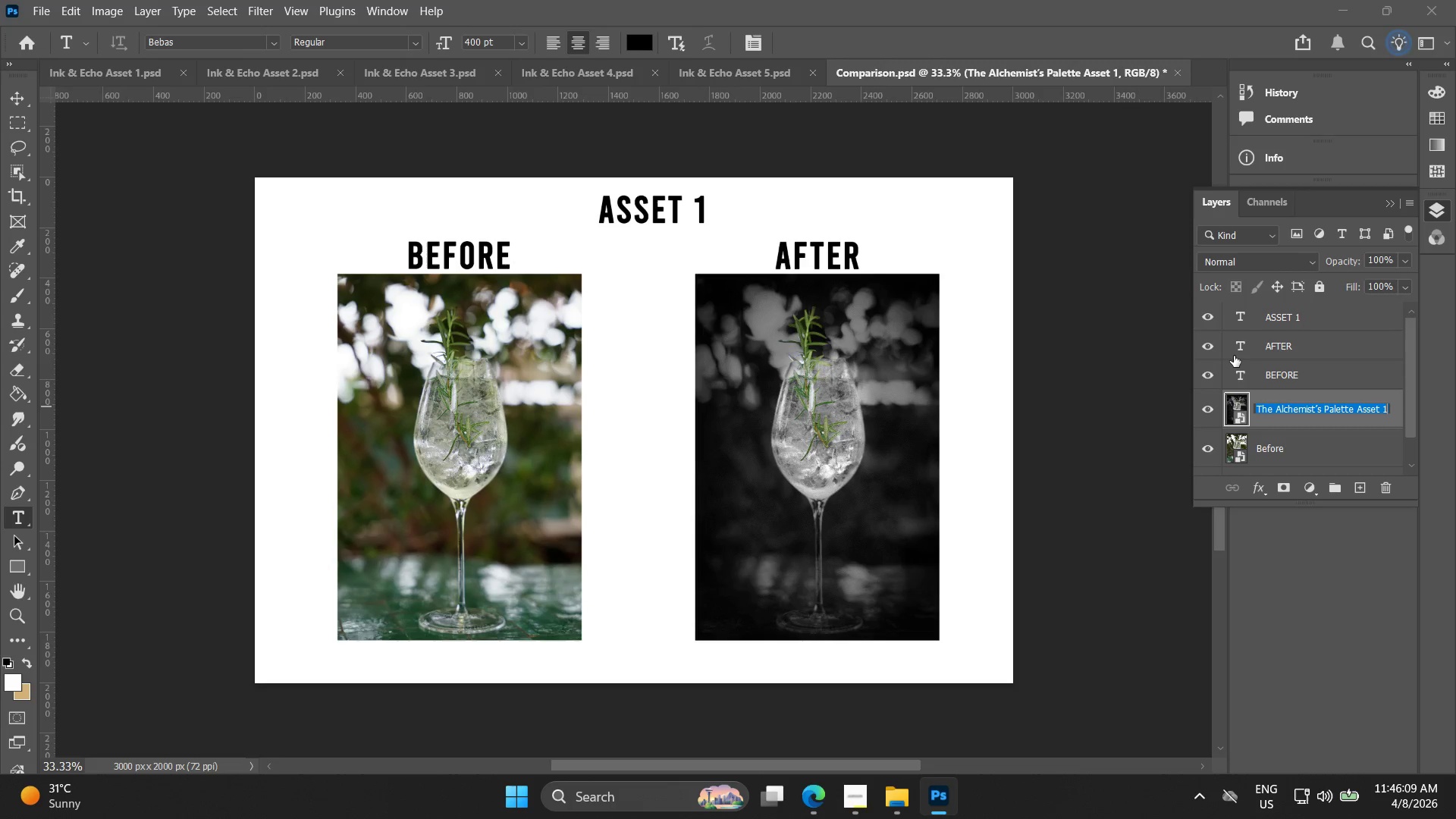 
type(After)
 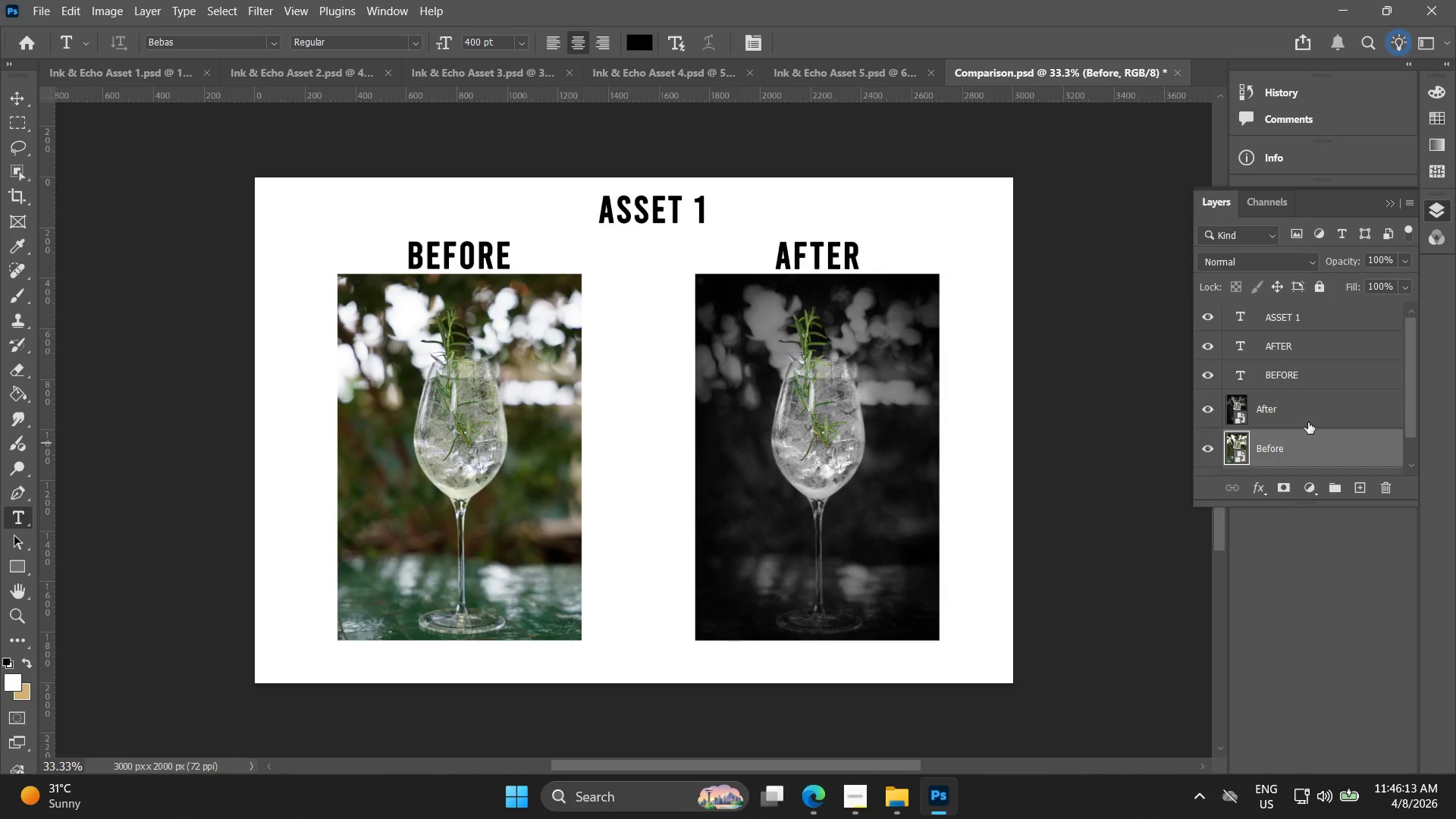 
double_click([1320, 438])
 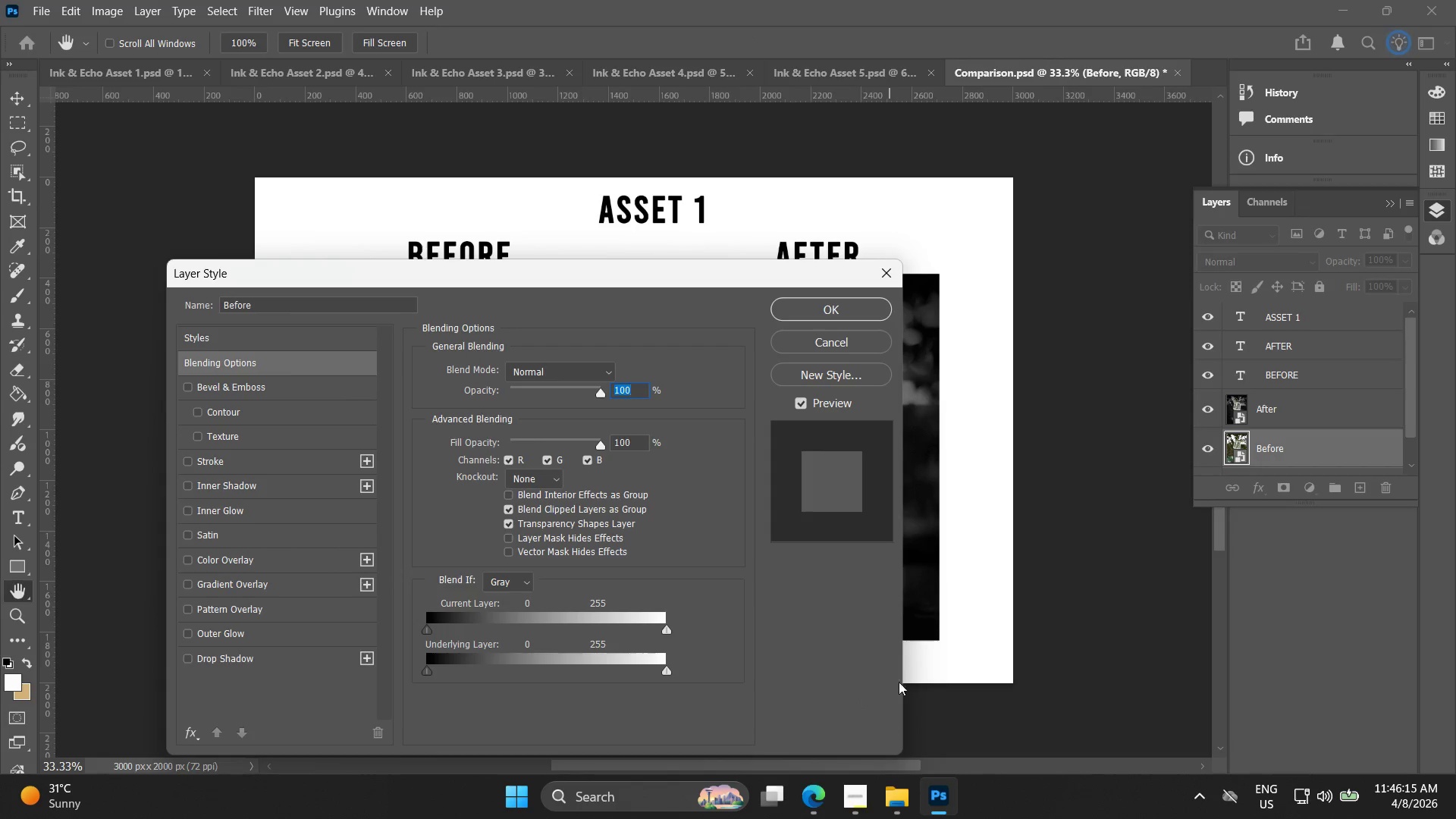 
left_click([830, 340])
 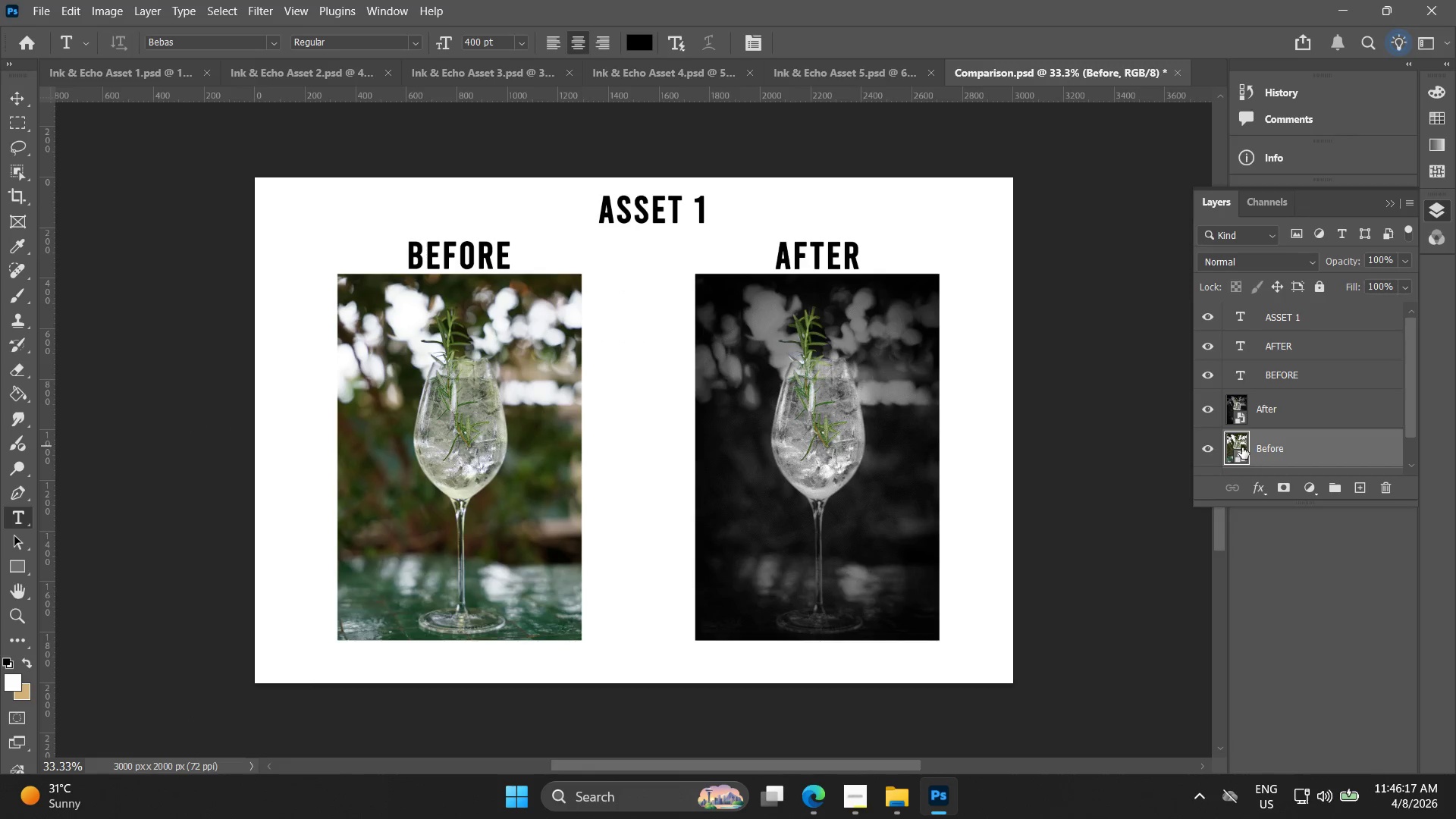 
double_click([1242, 447])
 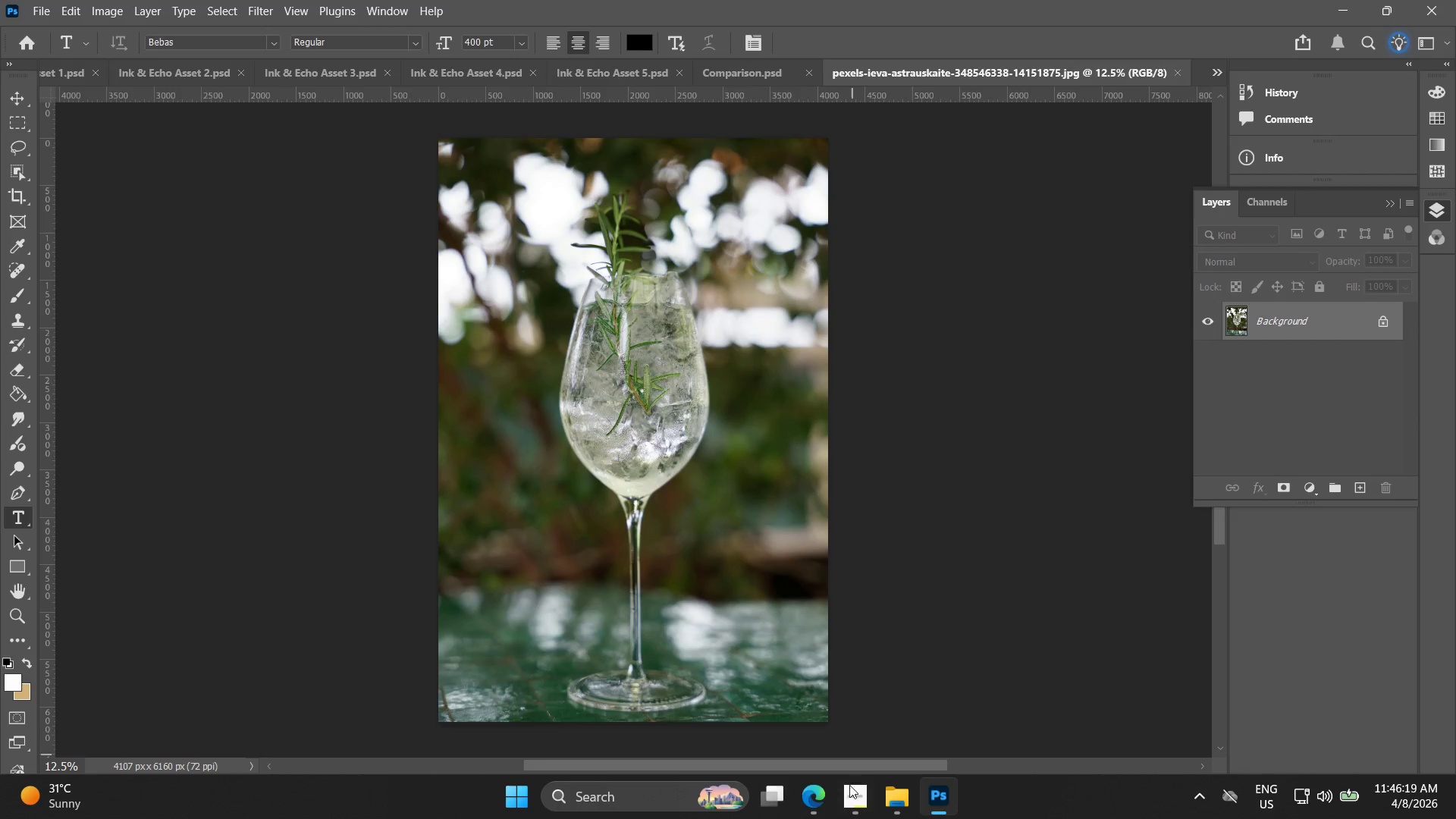 
left_click([905, 813])
 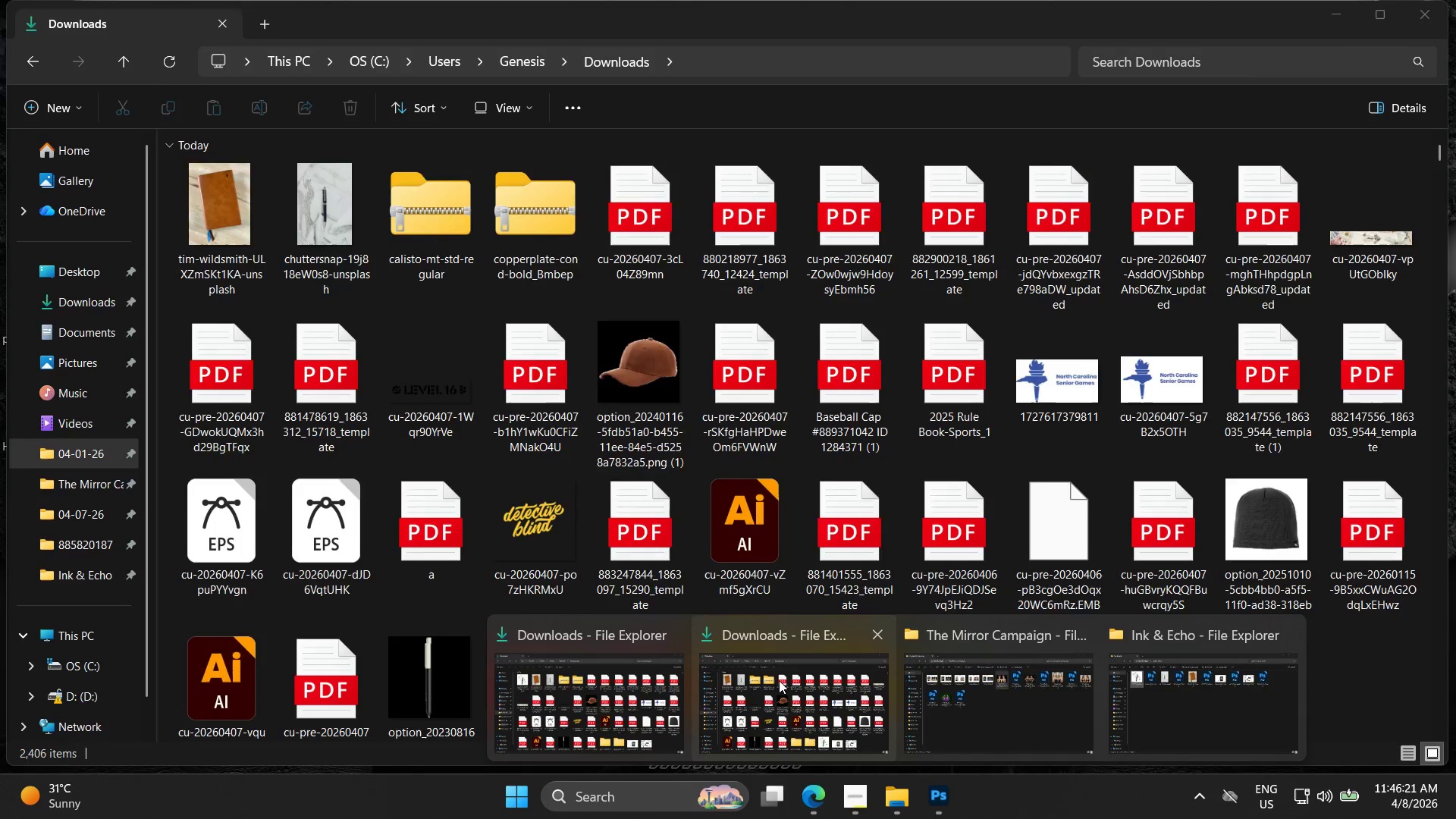 
left_click([573, 680])
 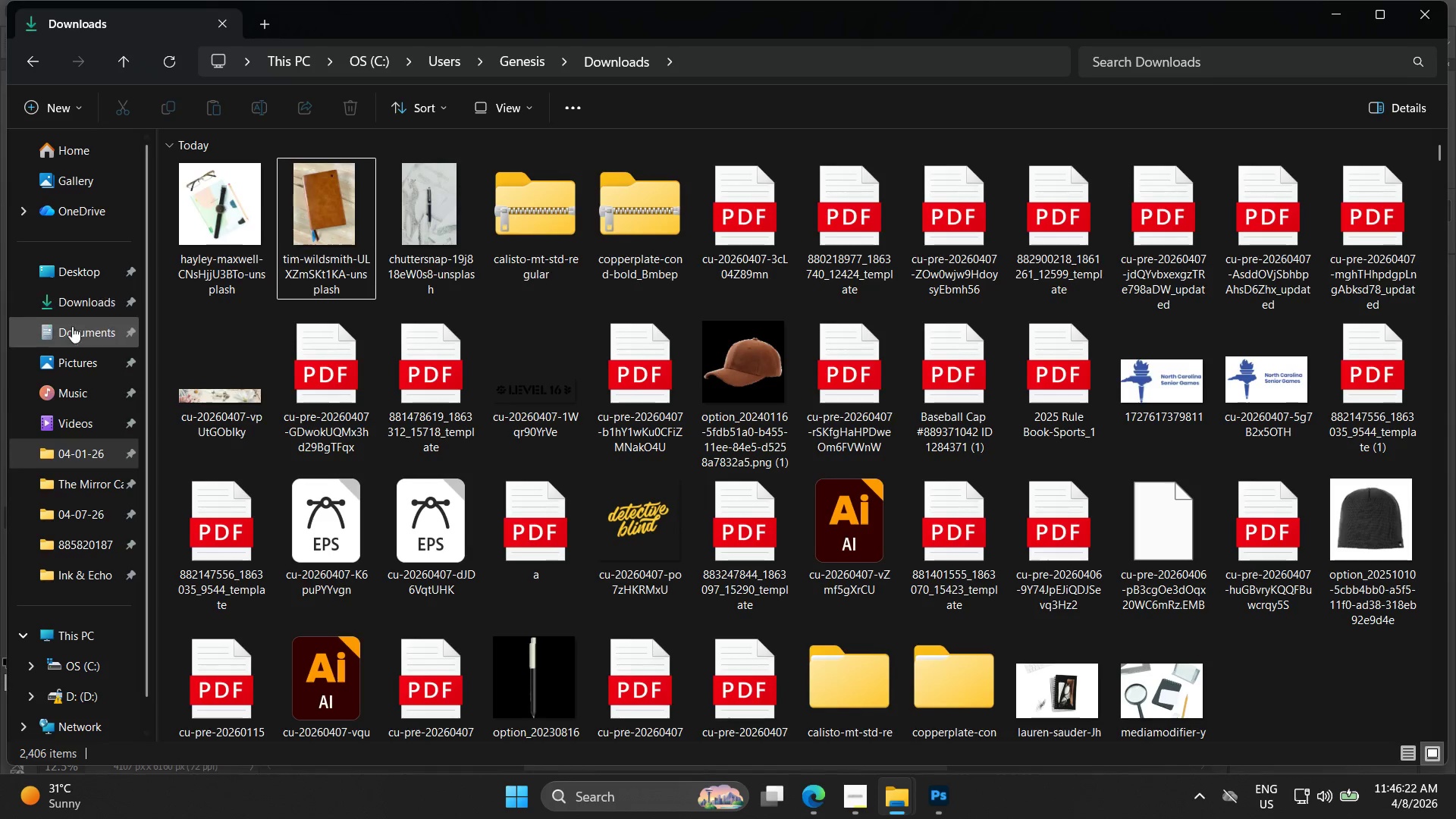 
left_click([80, 308])
 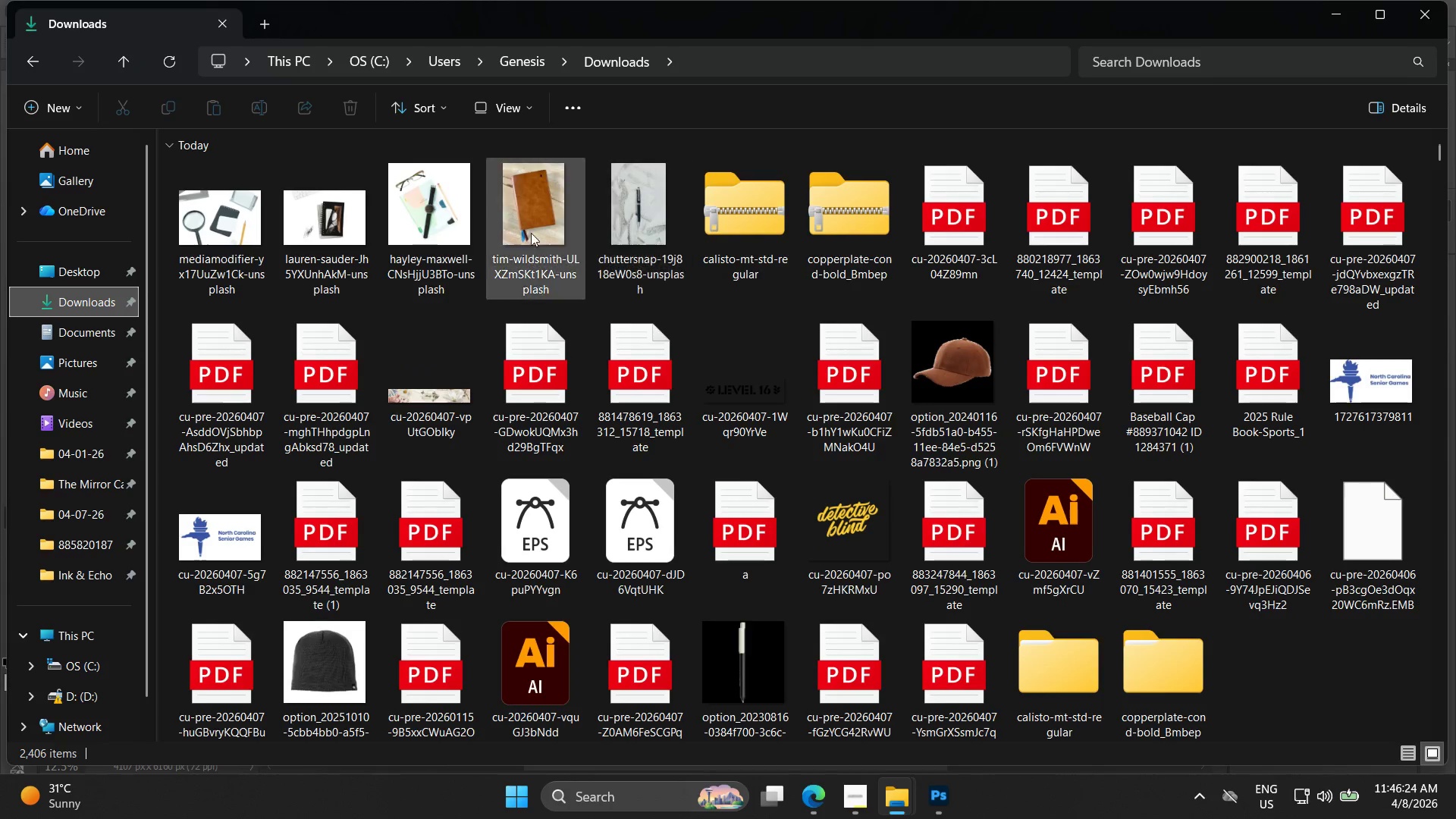 
left_click_drag(start_coordinate=[438, 221], to_coordinate=[696, 457])
 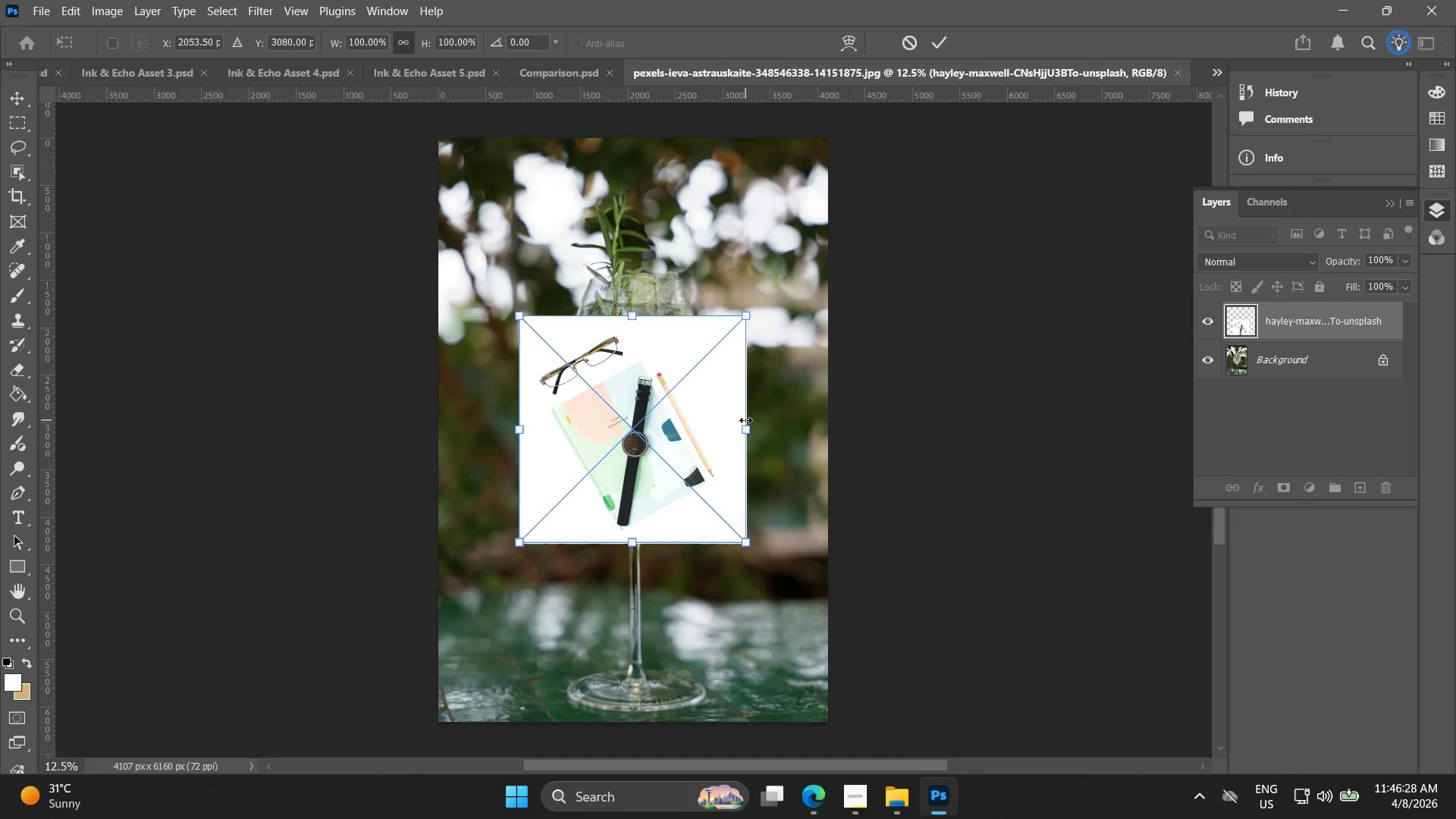 
left_click_drag(start_coordinate=[752, 432], to_coordinate=[836, 444])
 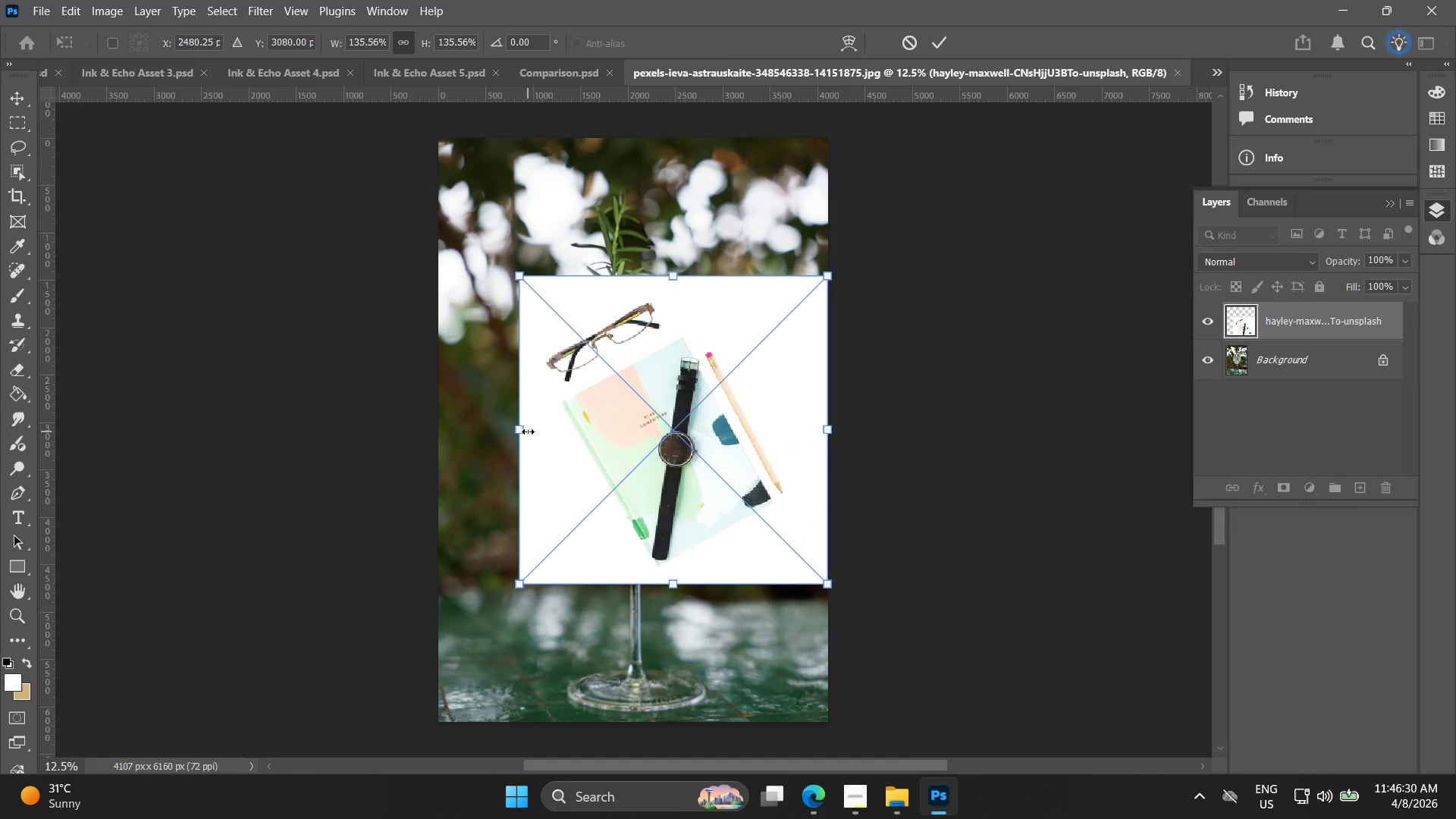 
left_click_drag(start_coordinate=[528, 431], to_coordinate=[449, 419])
 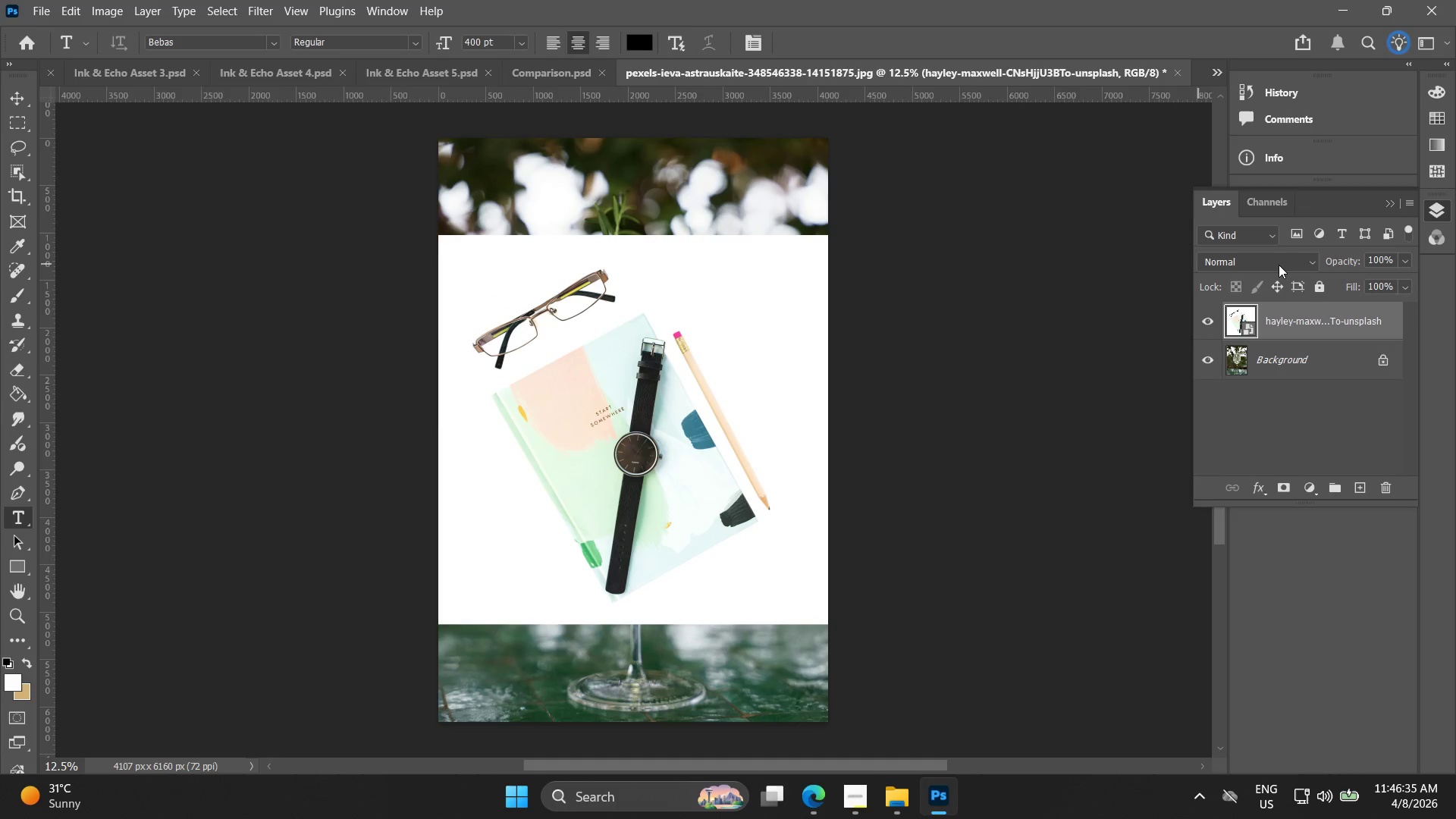 
left_click([1210, 362])
 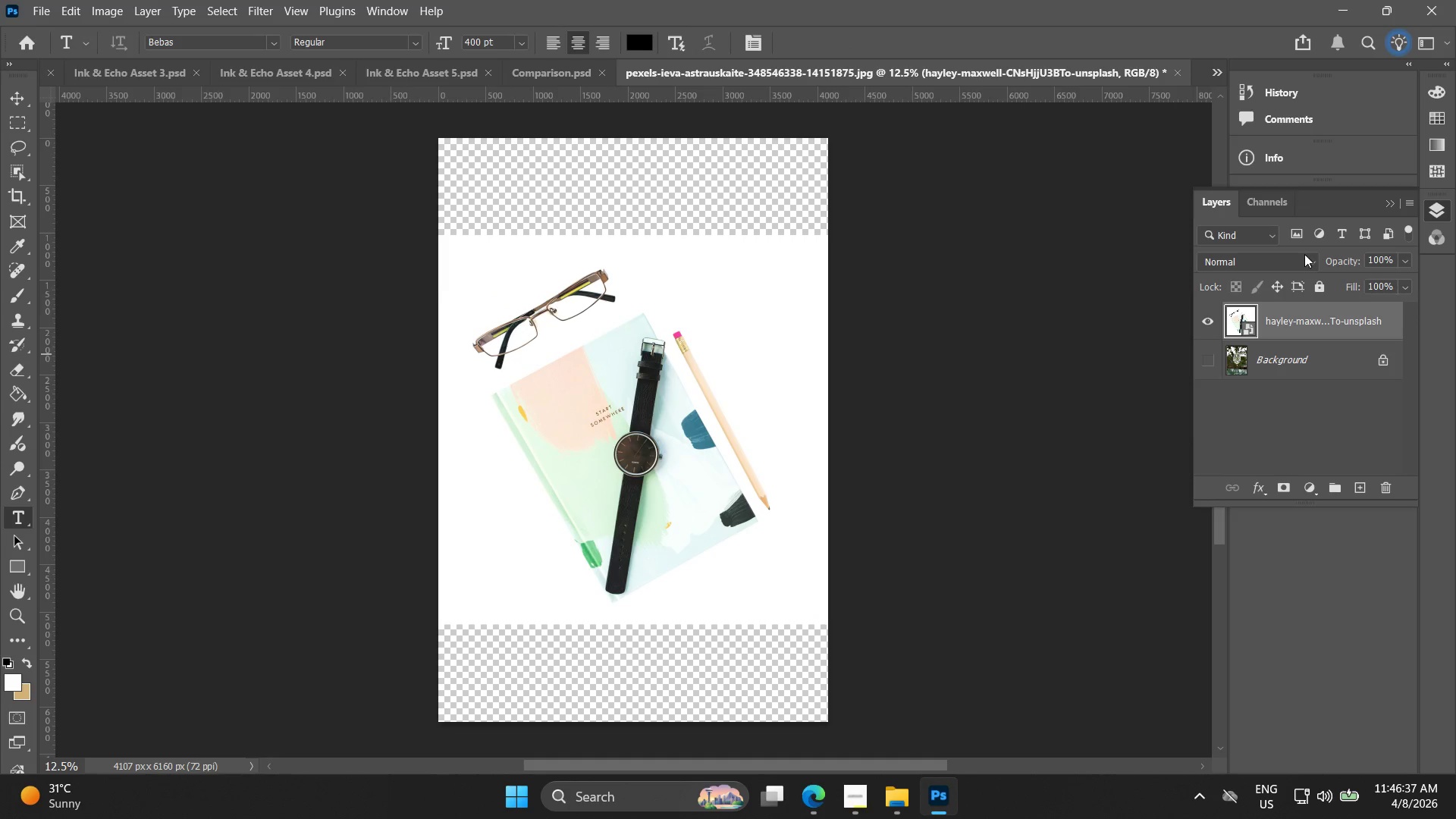 
right_click([1331, 322])
 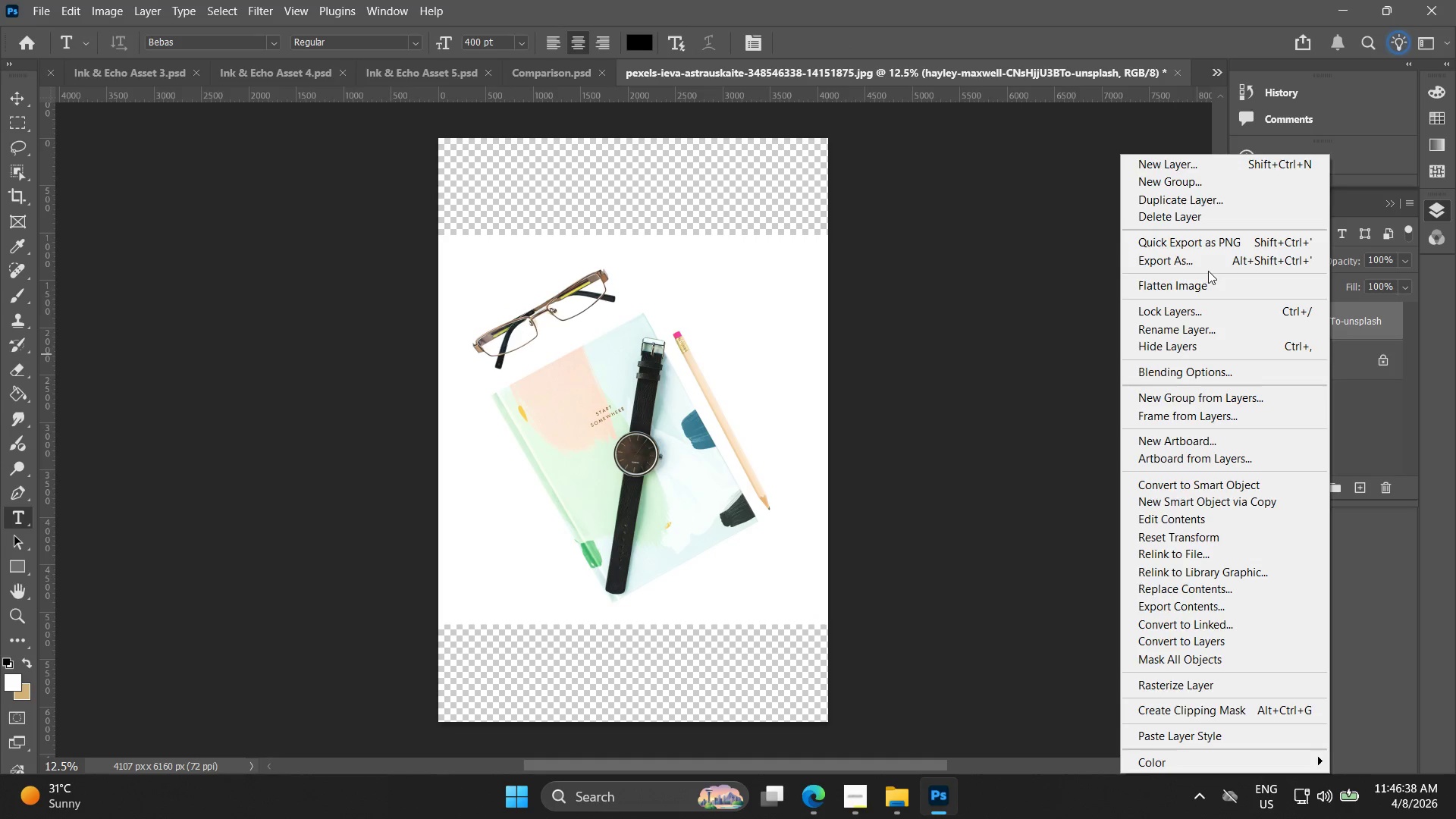 
left_click([1210, 283])
 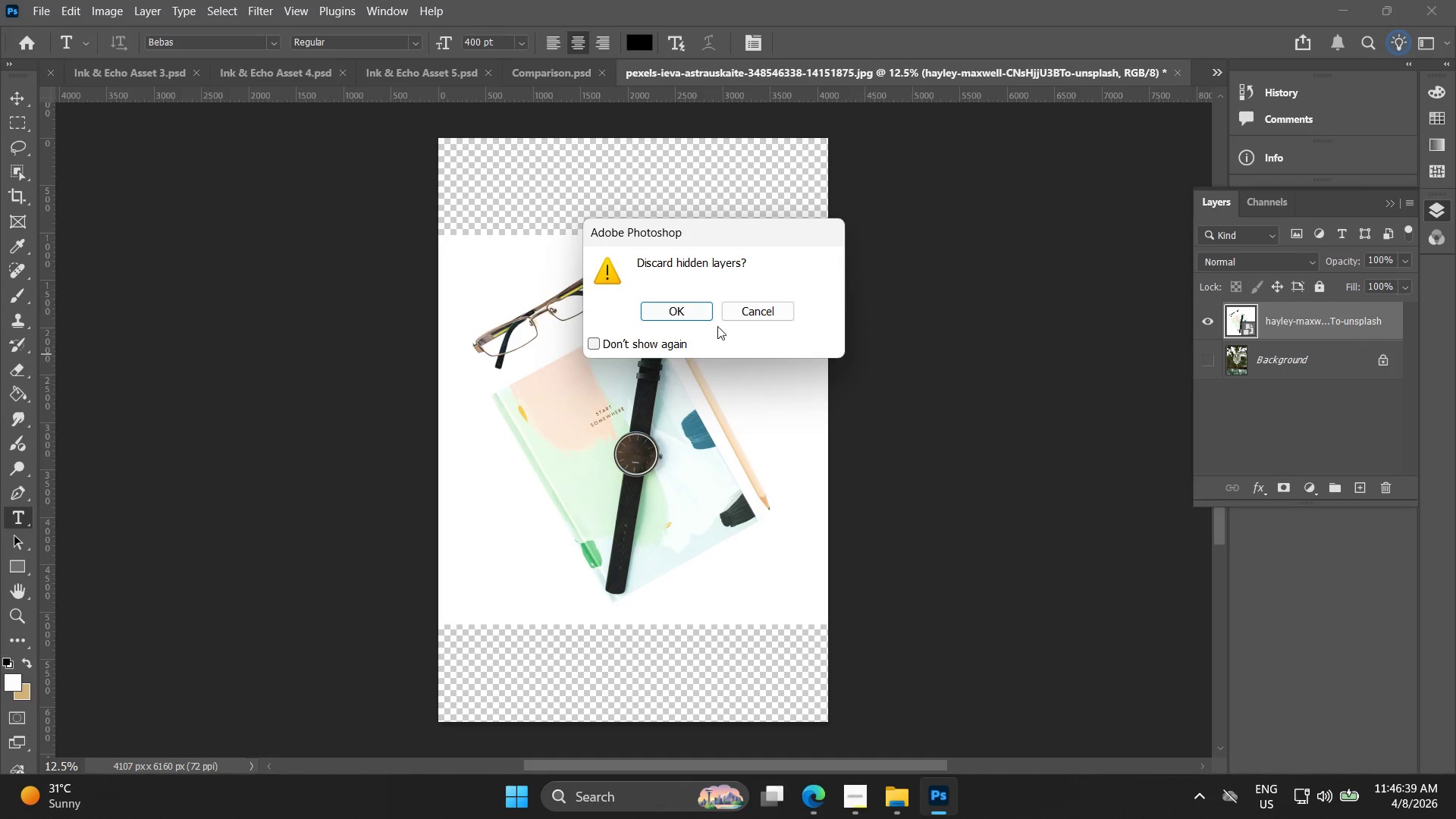 
left_click([698, 311])
 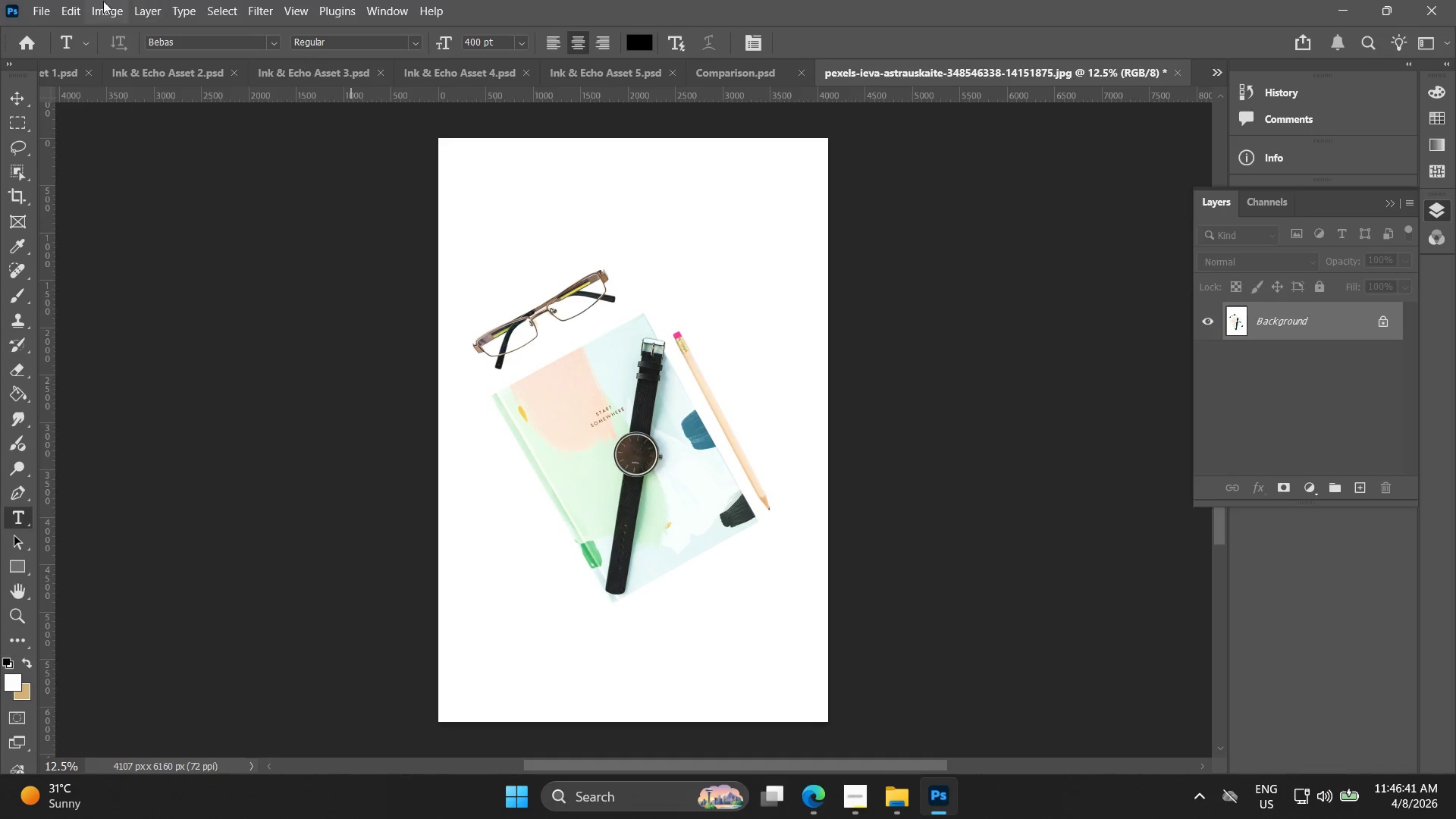 
left_click([36, 8])
 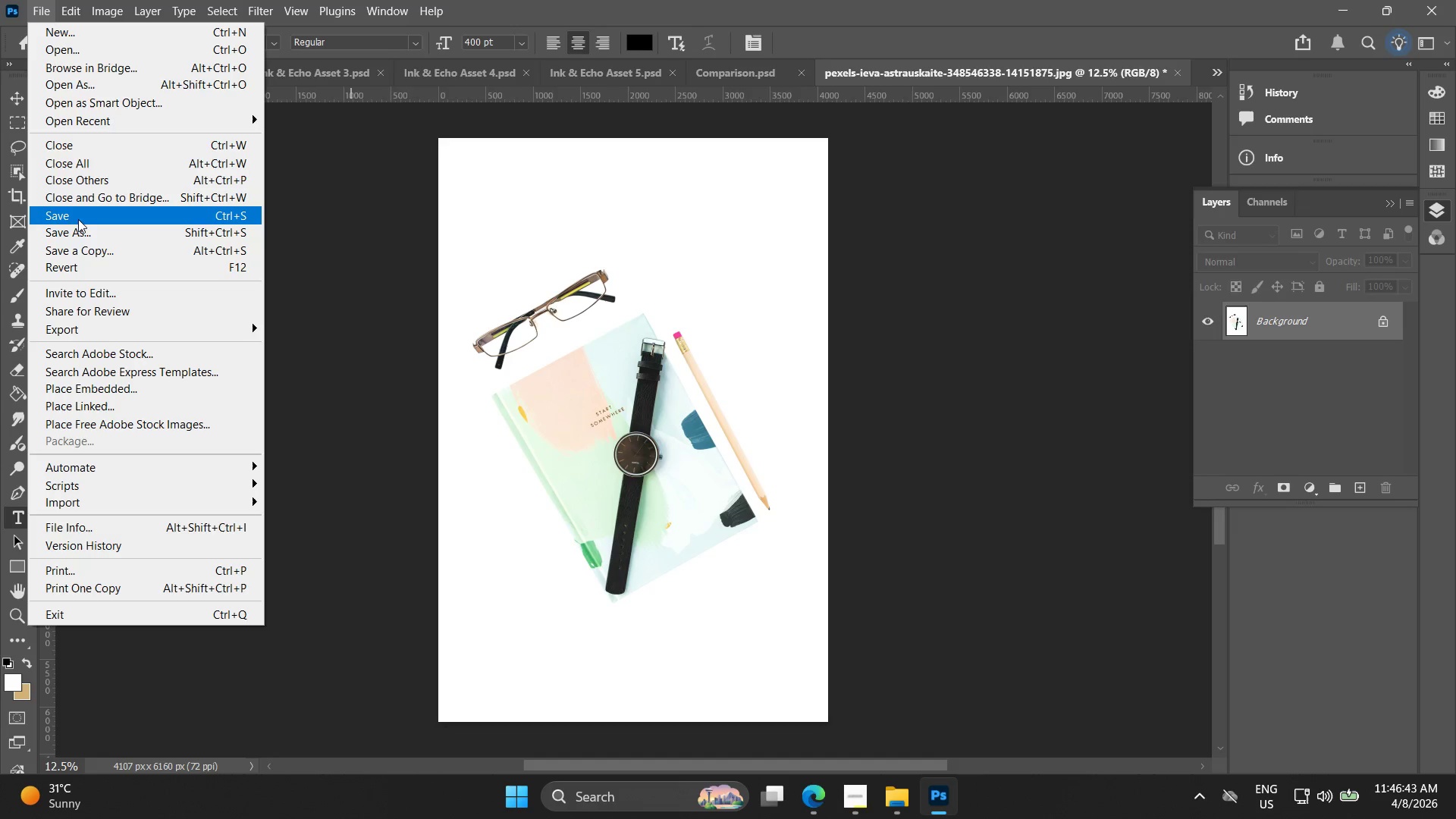 
left_click([76, 215])
 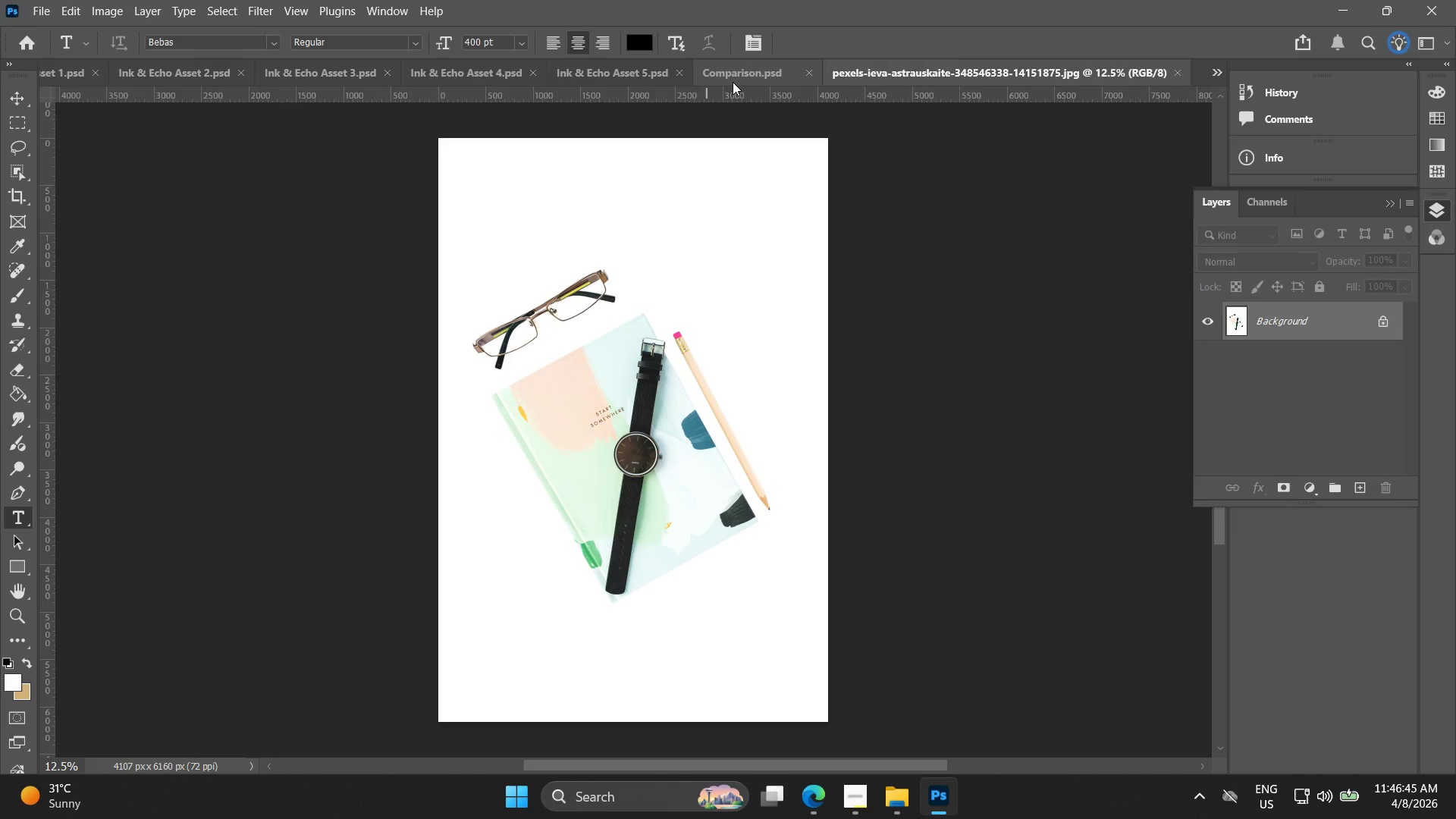 
left_click([733, 82])
 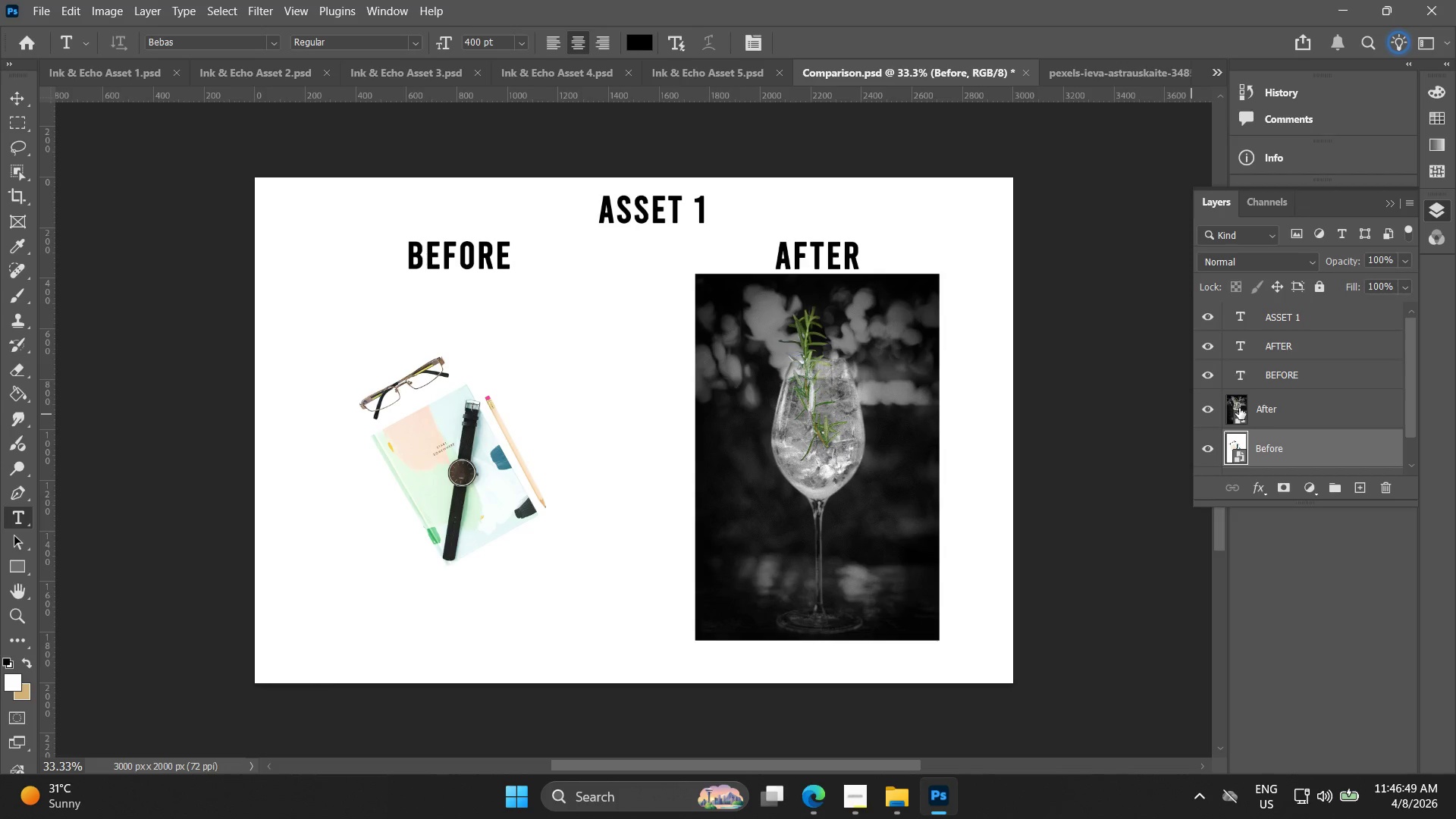 
left_click([1237, 406])
 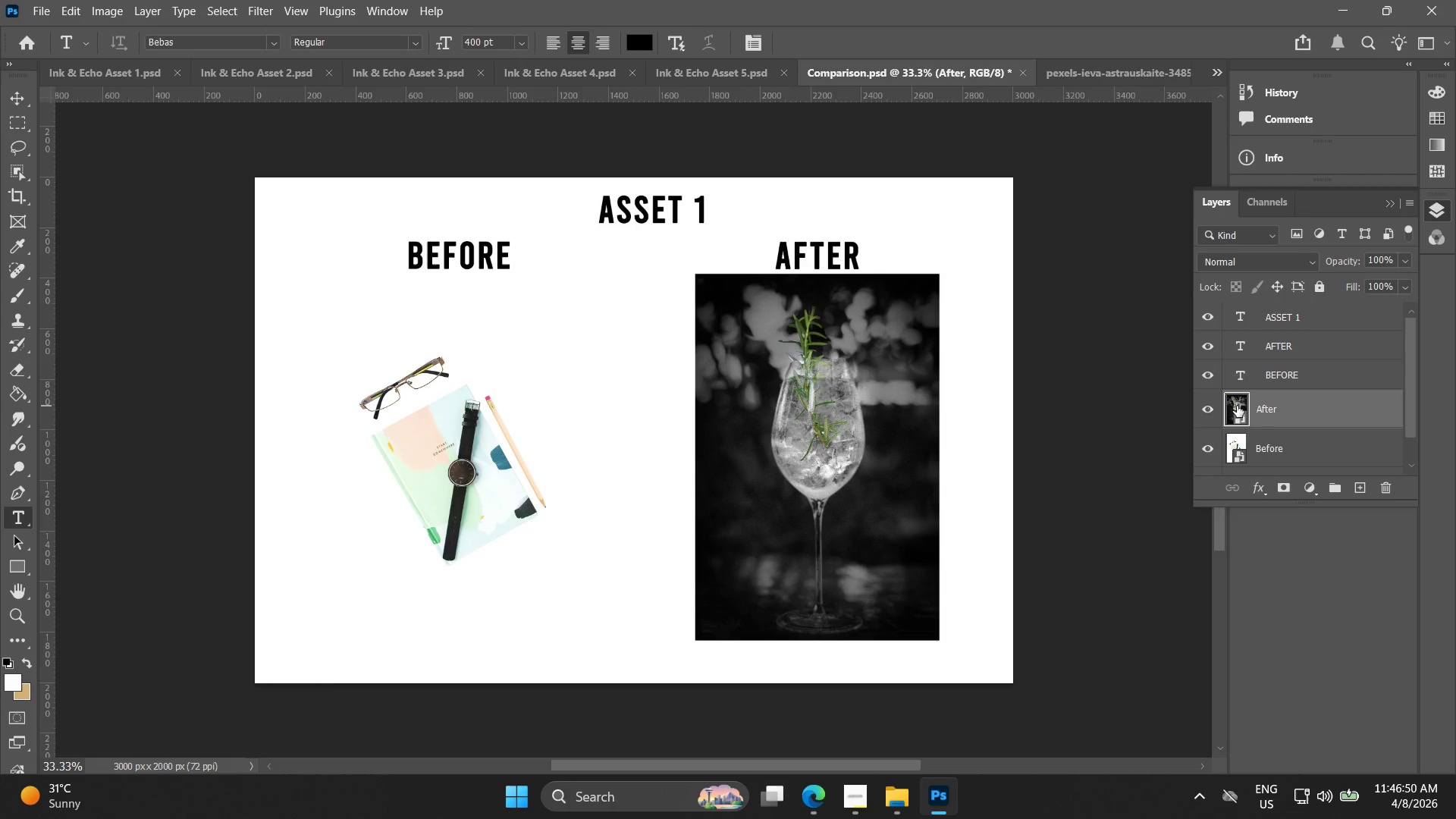 
double_click([1237, 406])
 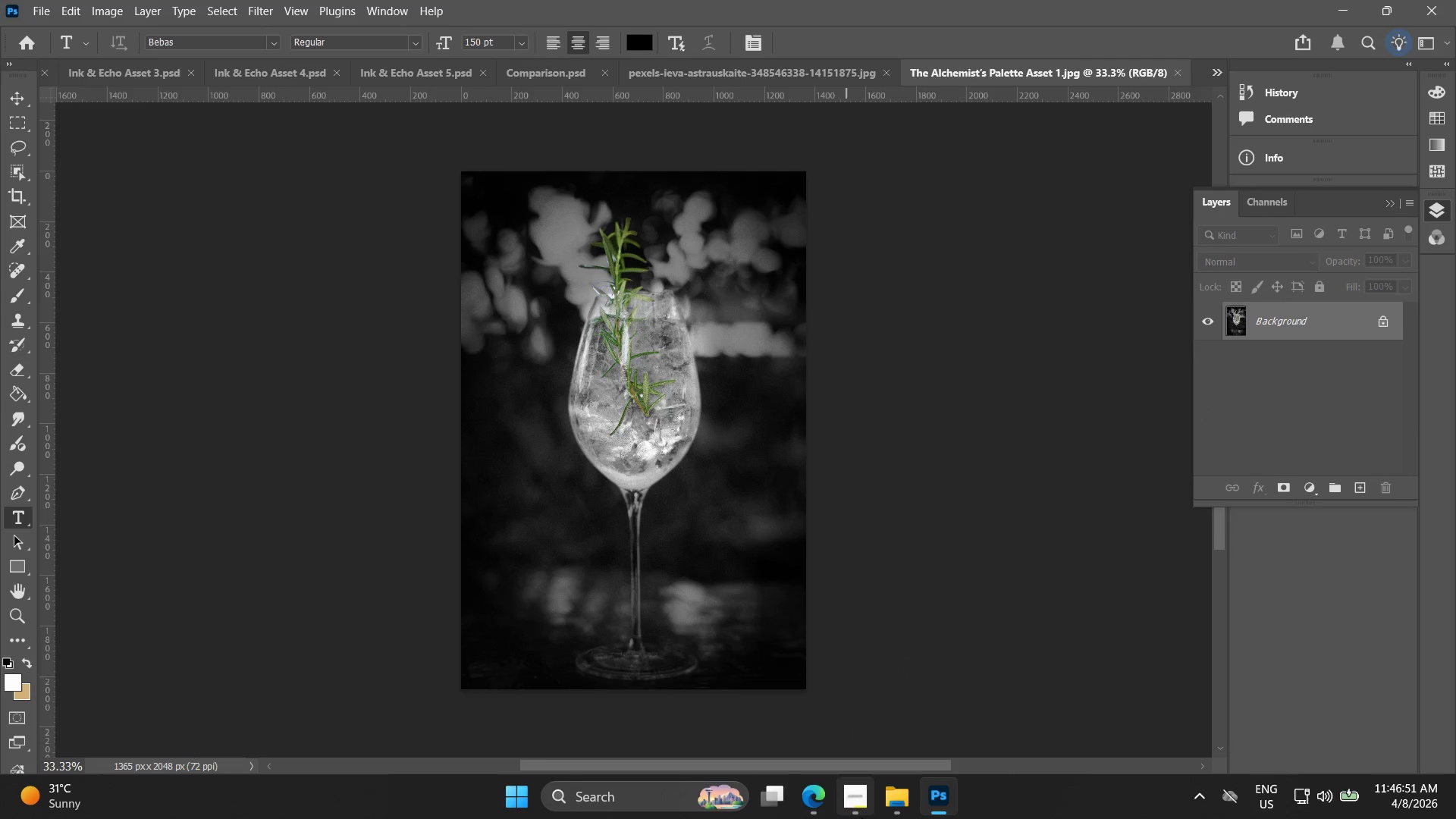 
left_click([890, 805])
 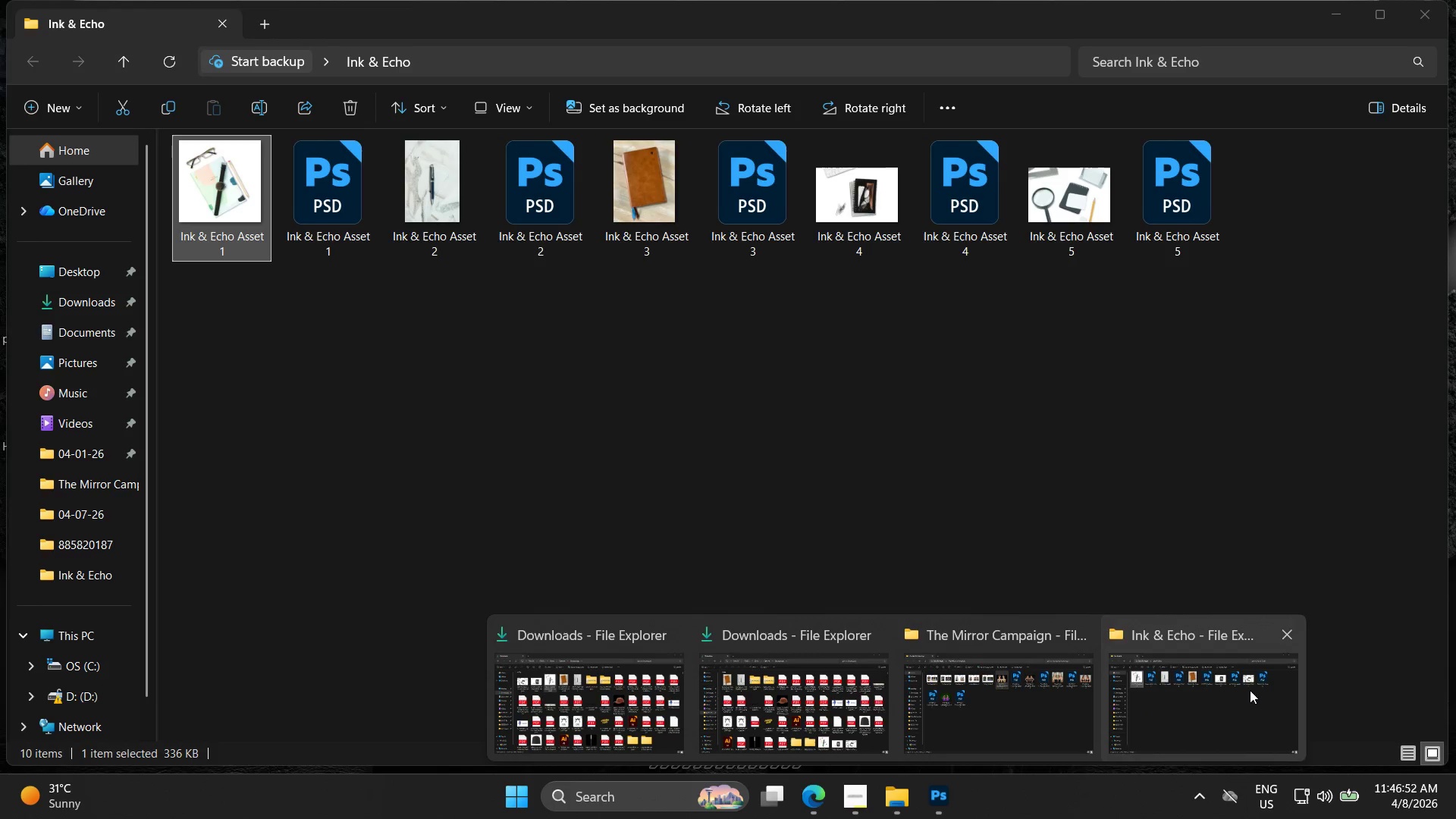 
left_click([1217, 691])
 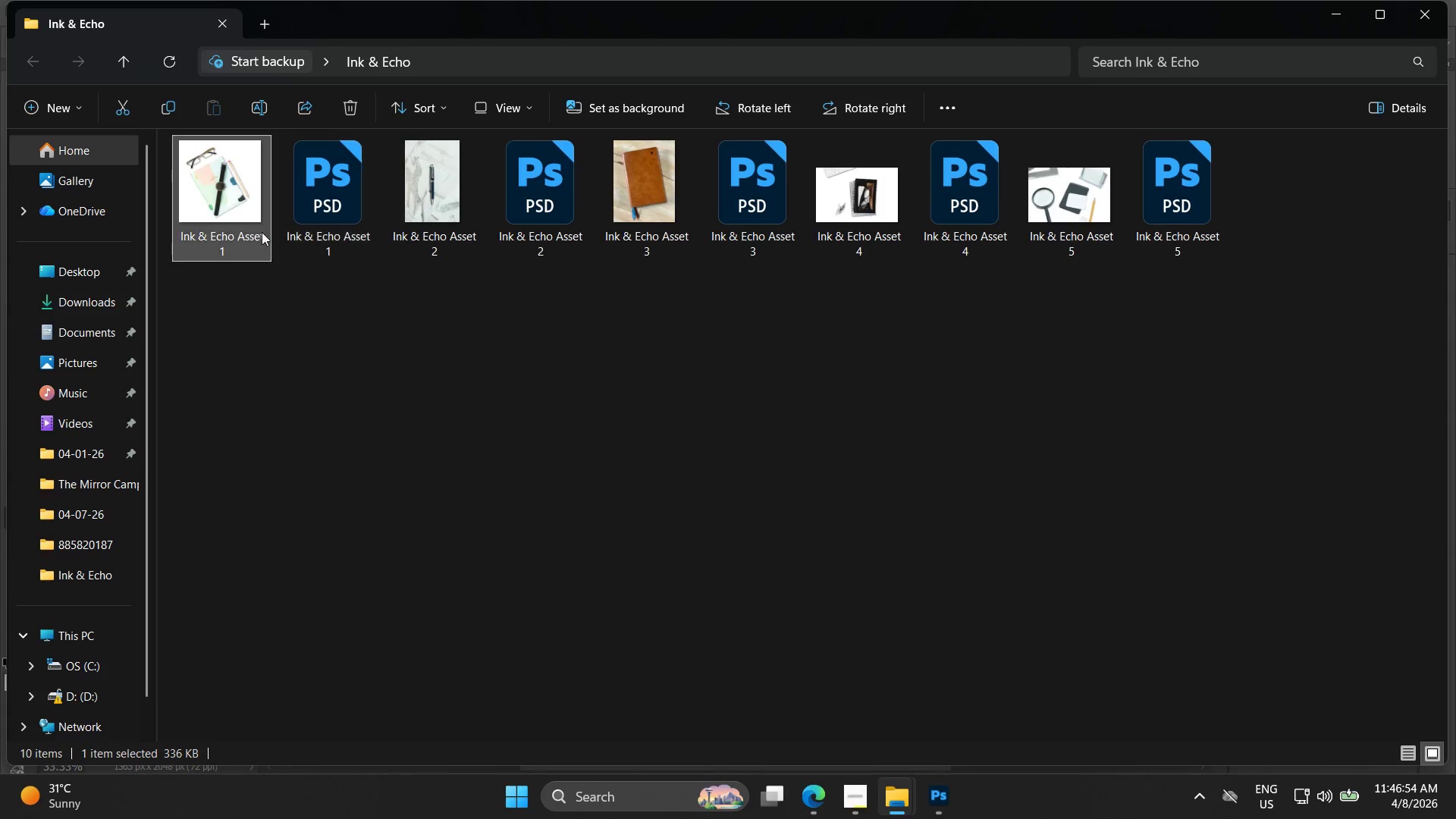 
left_click_drag(start_coordinate=[228, 221], to_coordinate=[623, 381])
 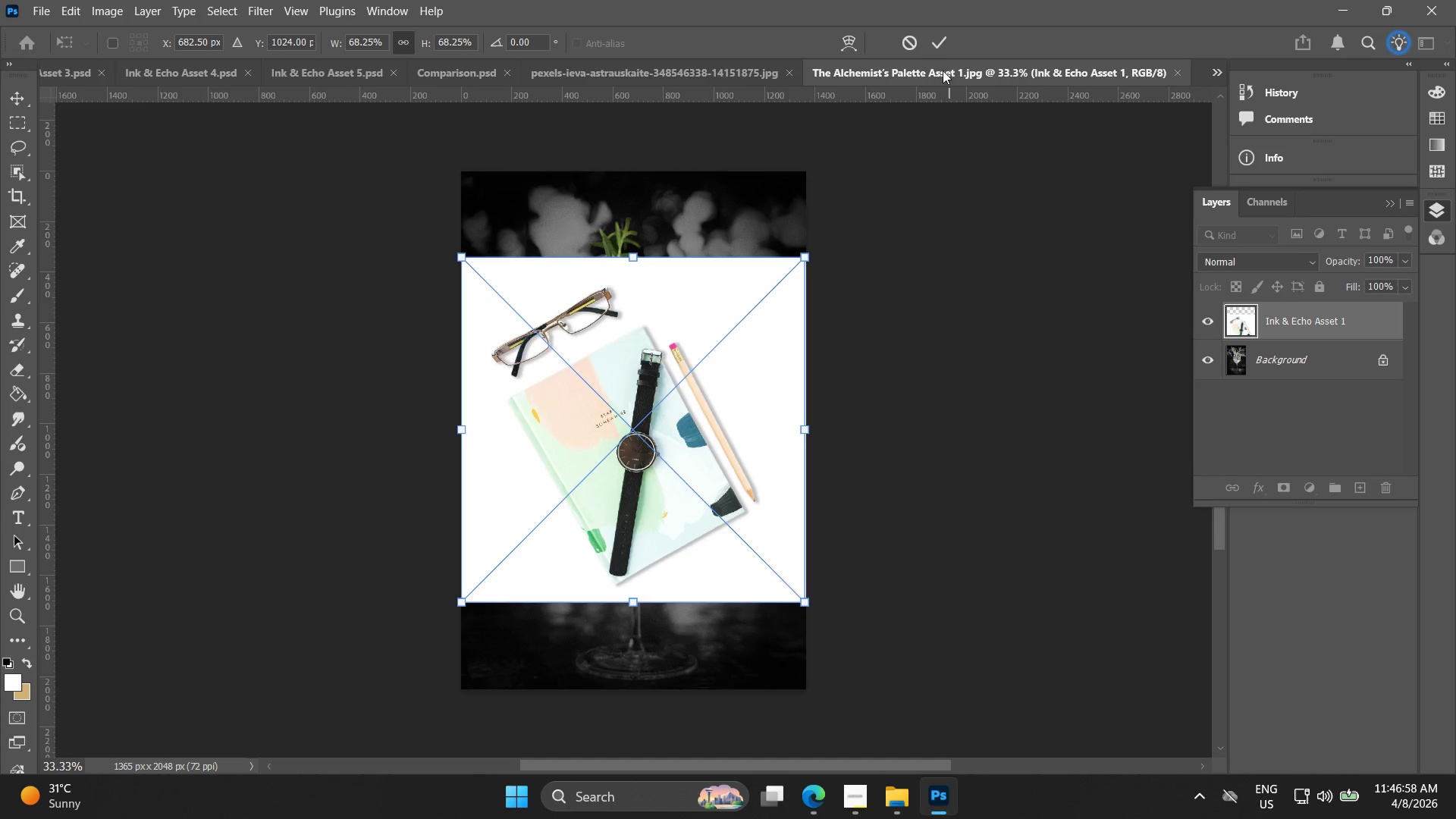 
left_click([941, 44])
 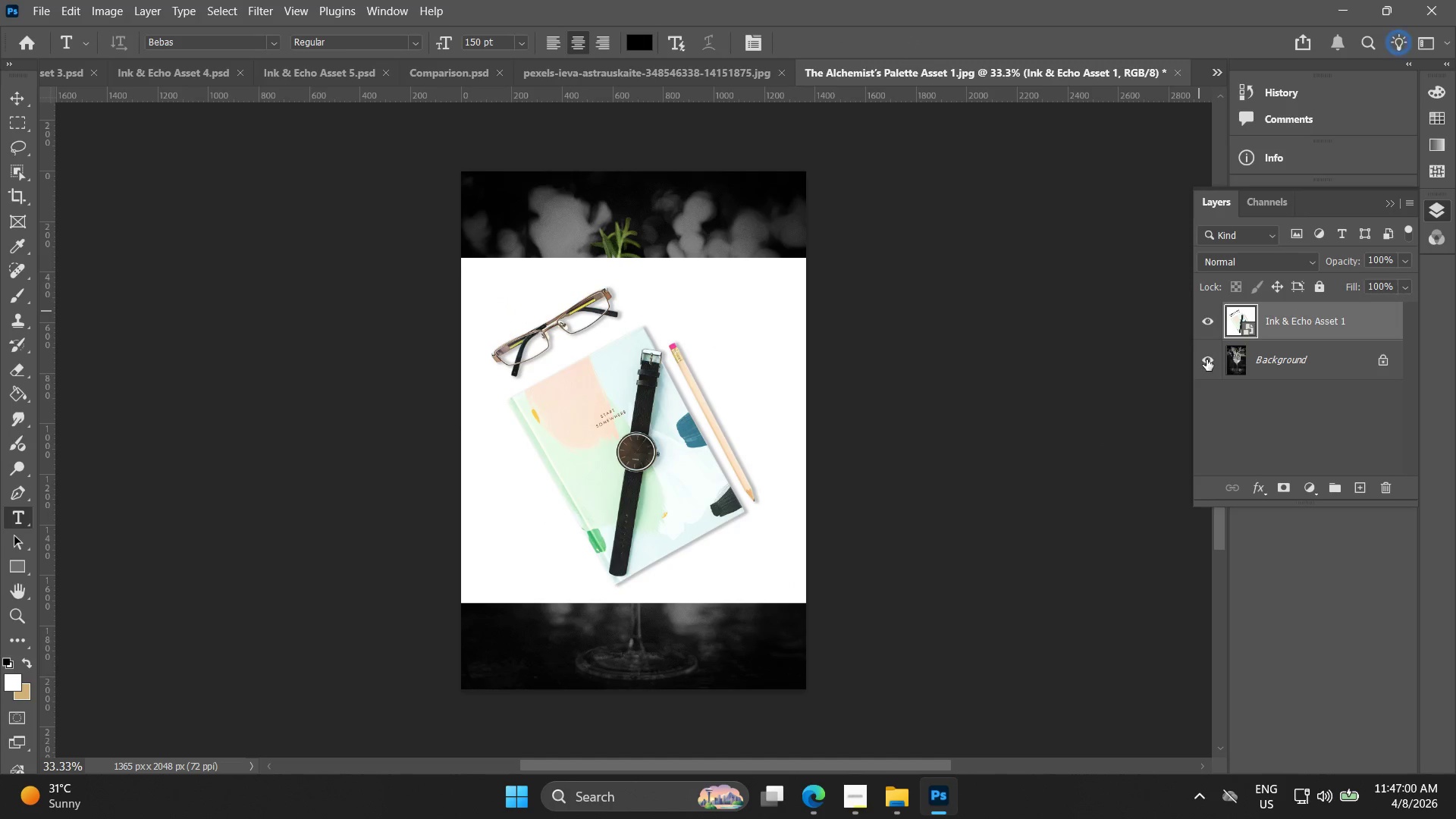 
left_click([1206, 359])
 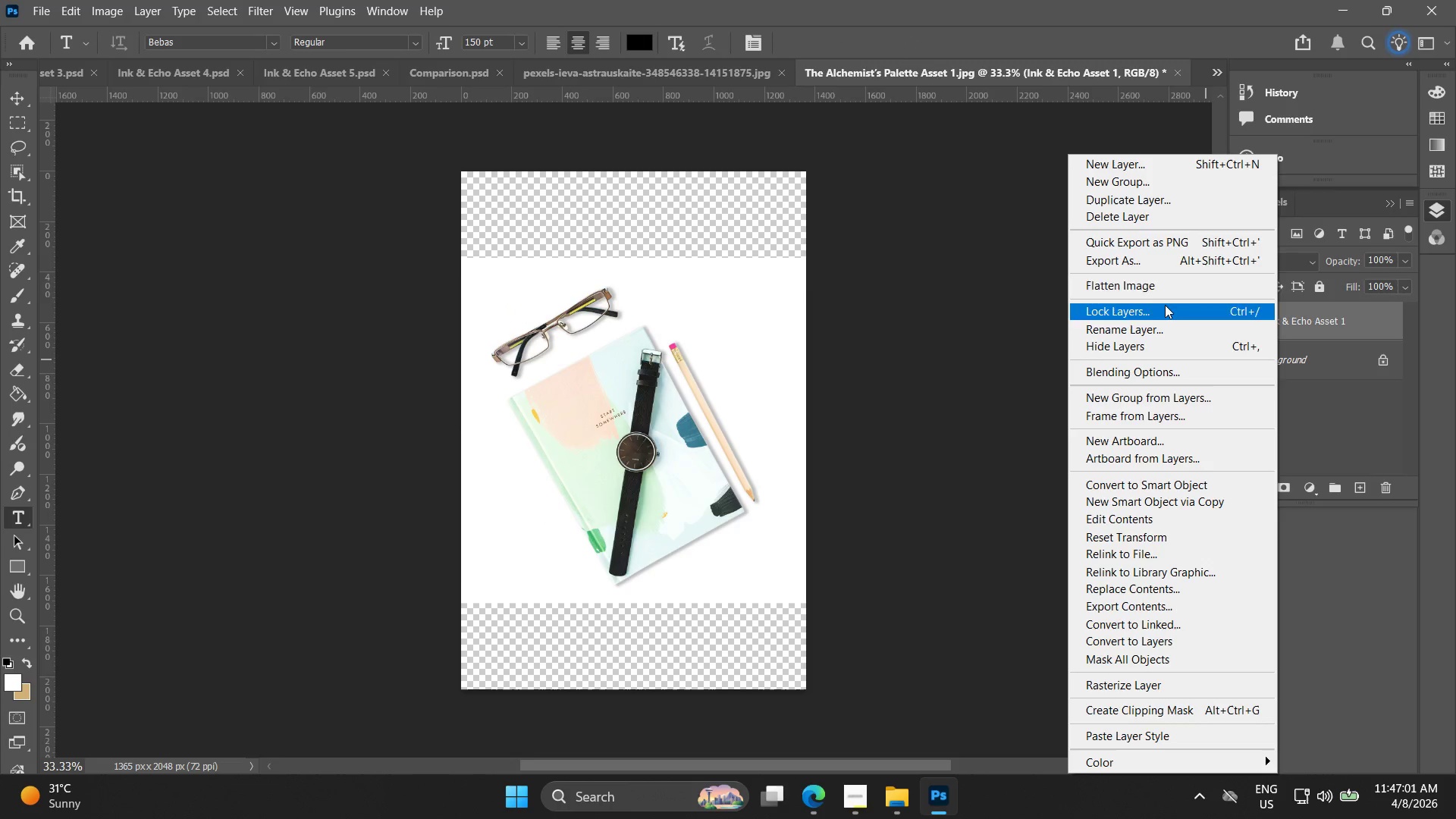 
left_click([1165, 278])
 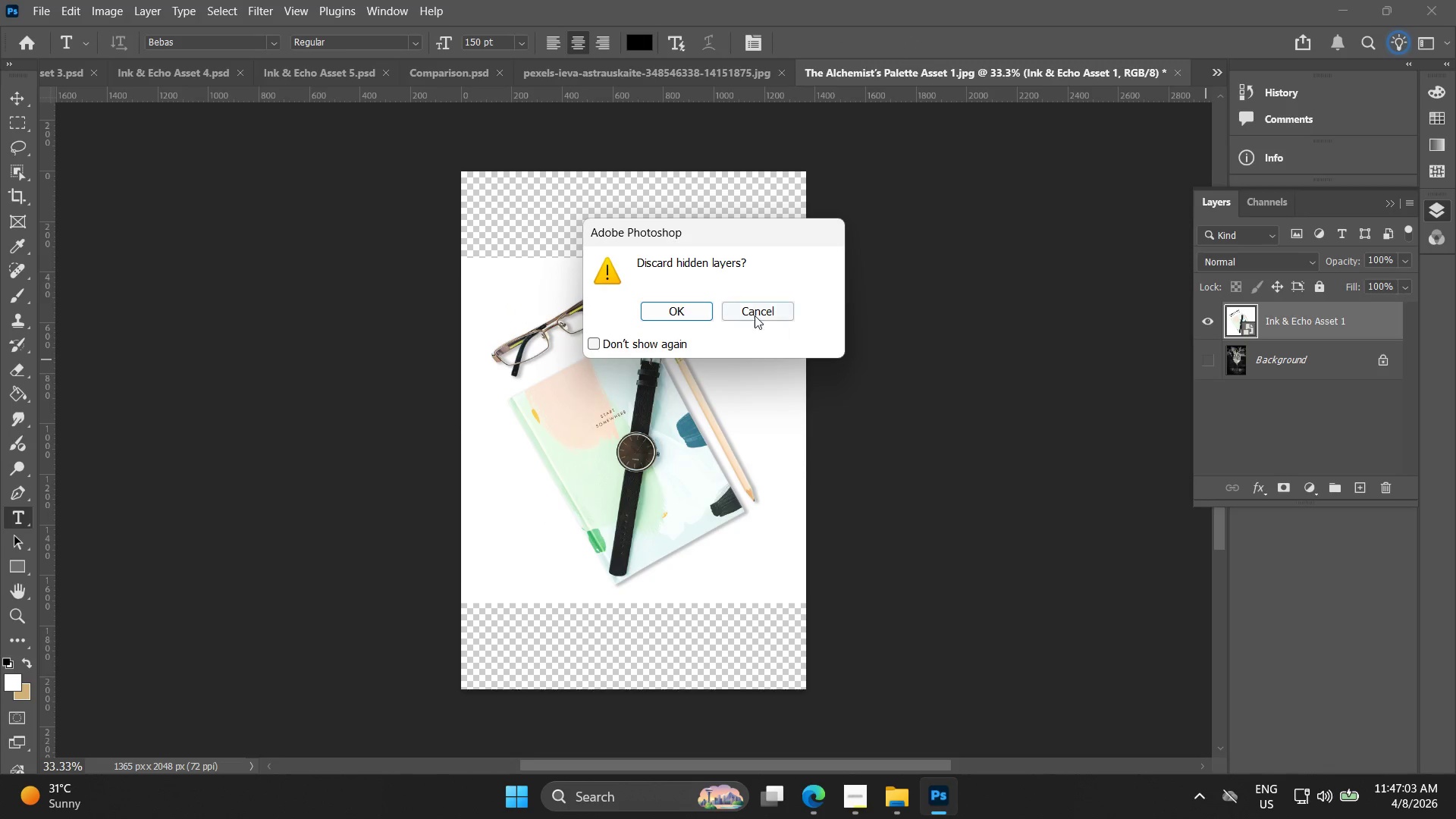 
left_click([676, 309])
 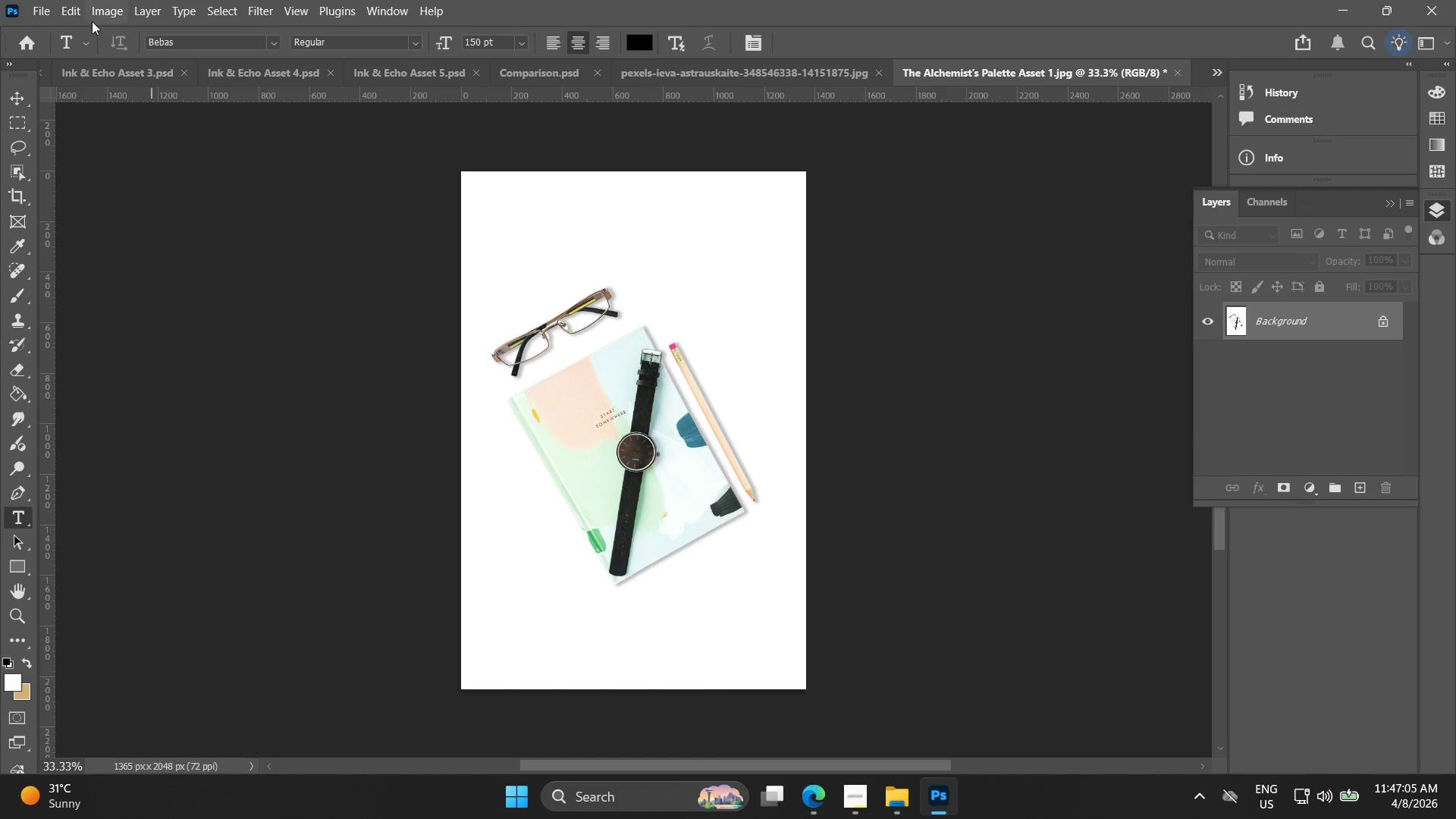 
left_click([29, 12])
 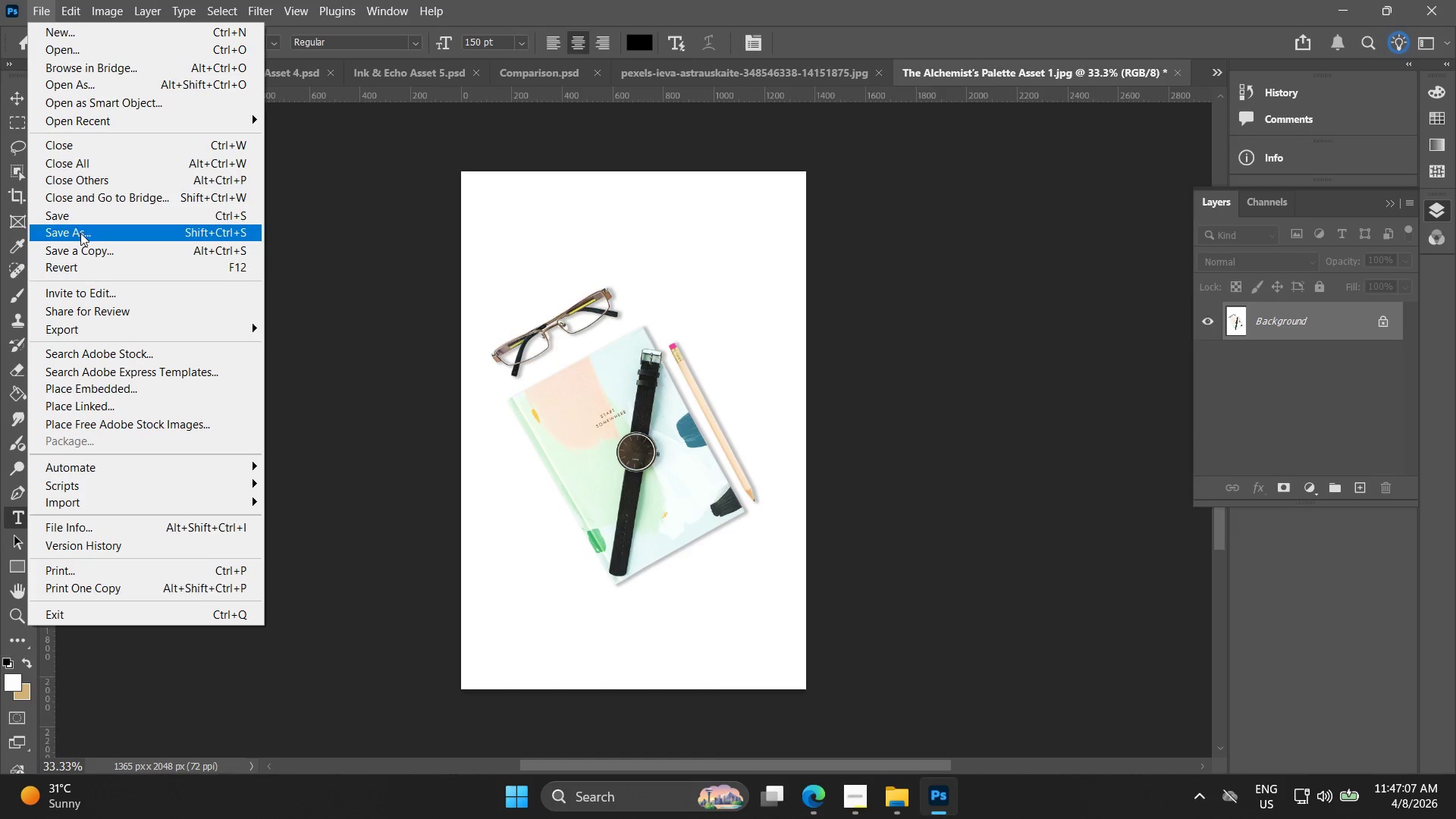 
left_click([83, 218])
 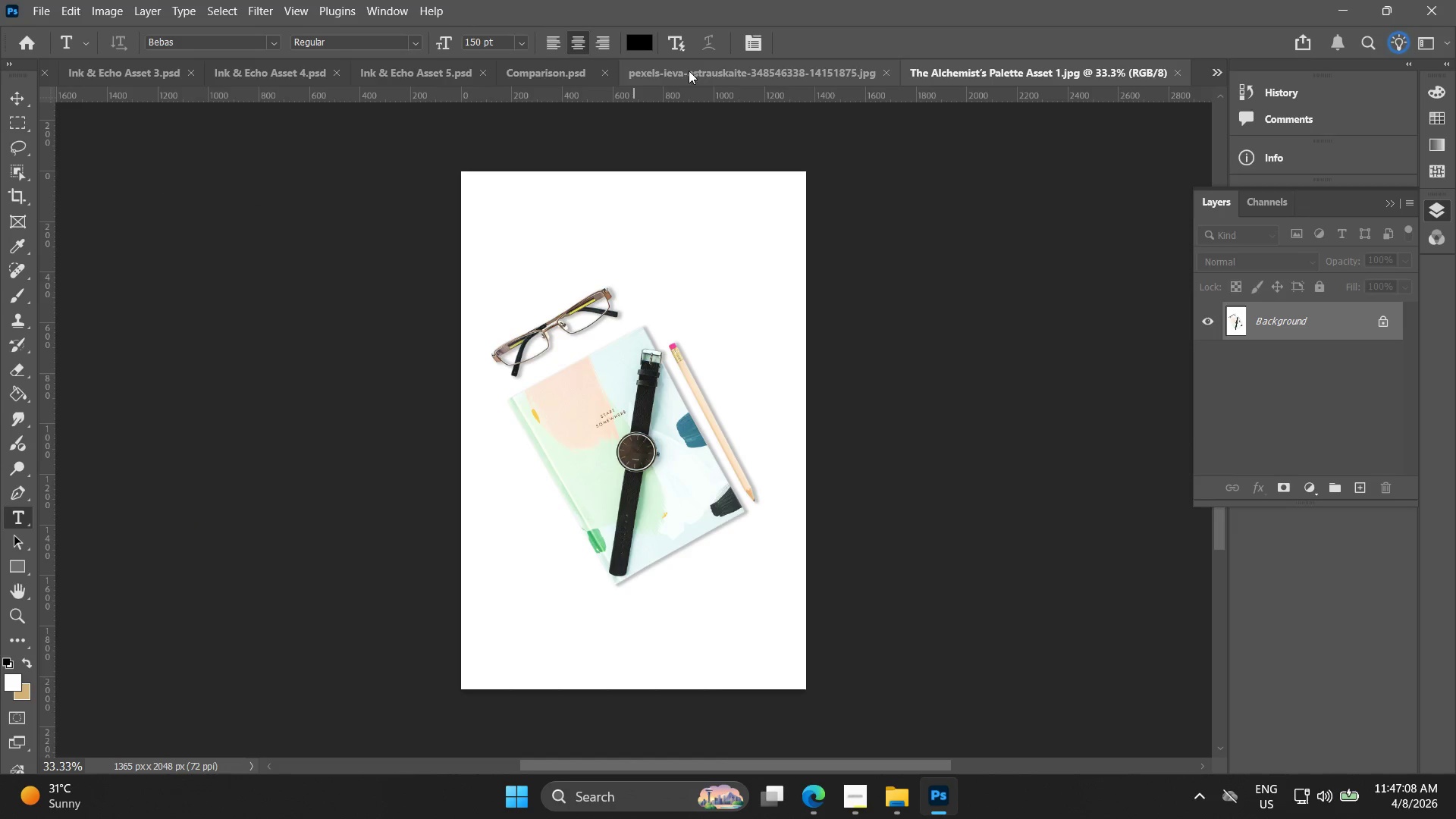 
left_click([577, 72])
 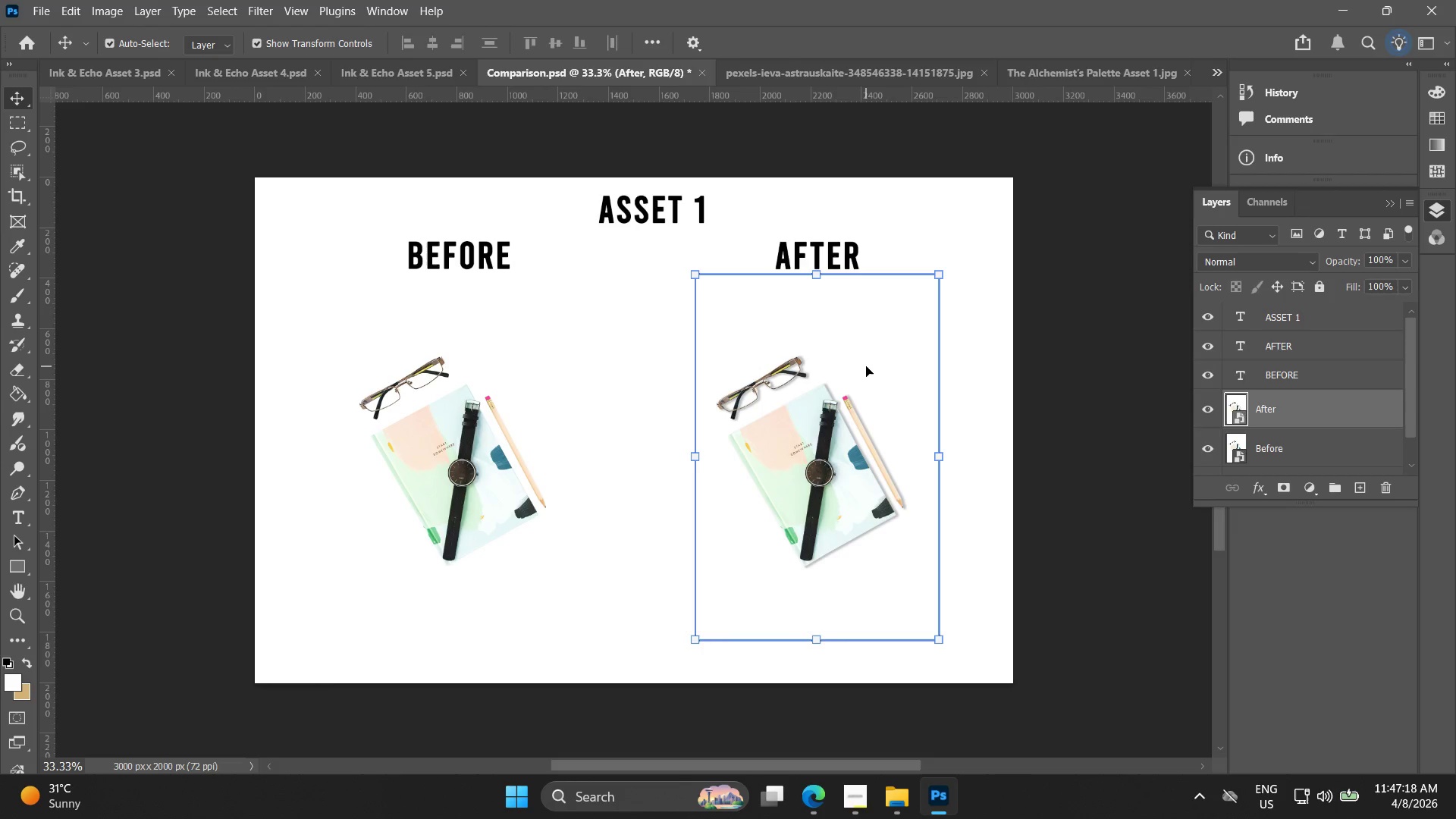 
wait(14.59)
 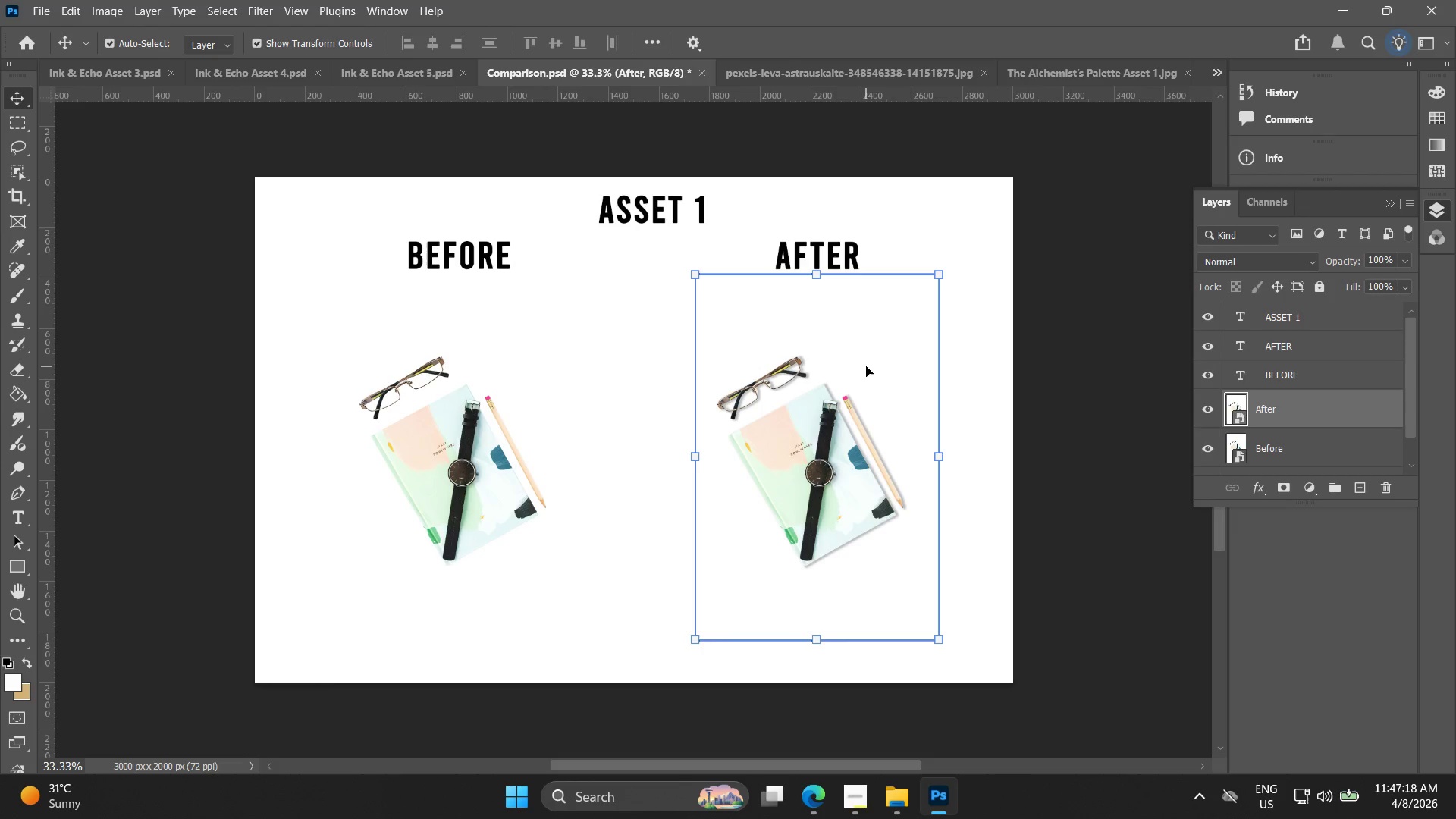 
left_click_drag(start_coordinate=[820, 268], to_coordinate=[824, 251])
 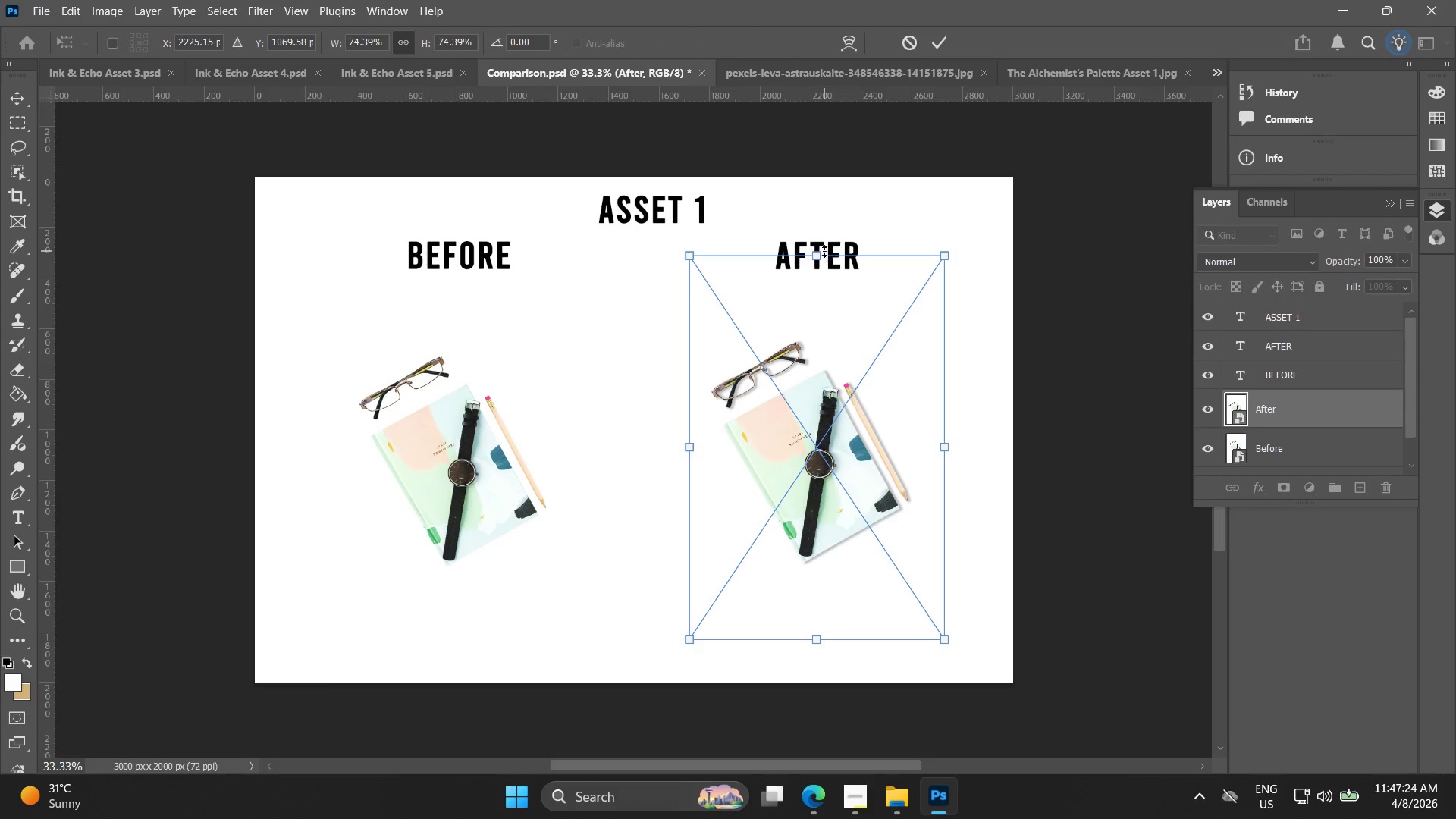 
key(Control+ControlLeft)
 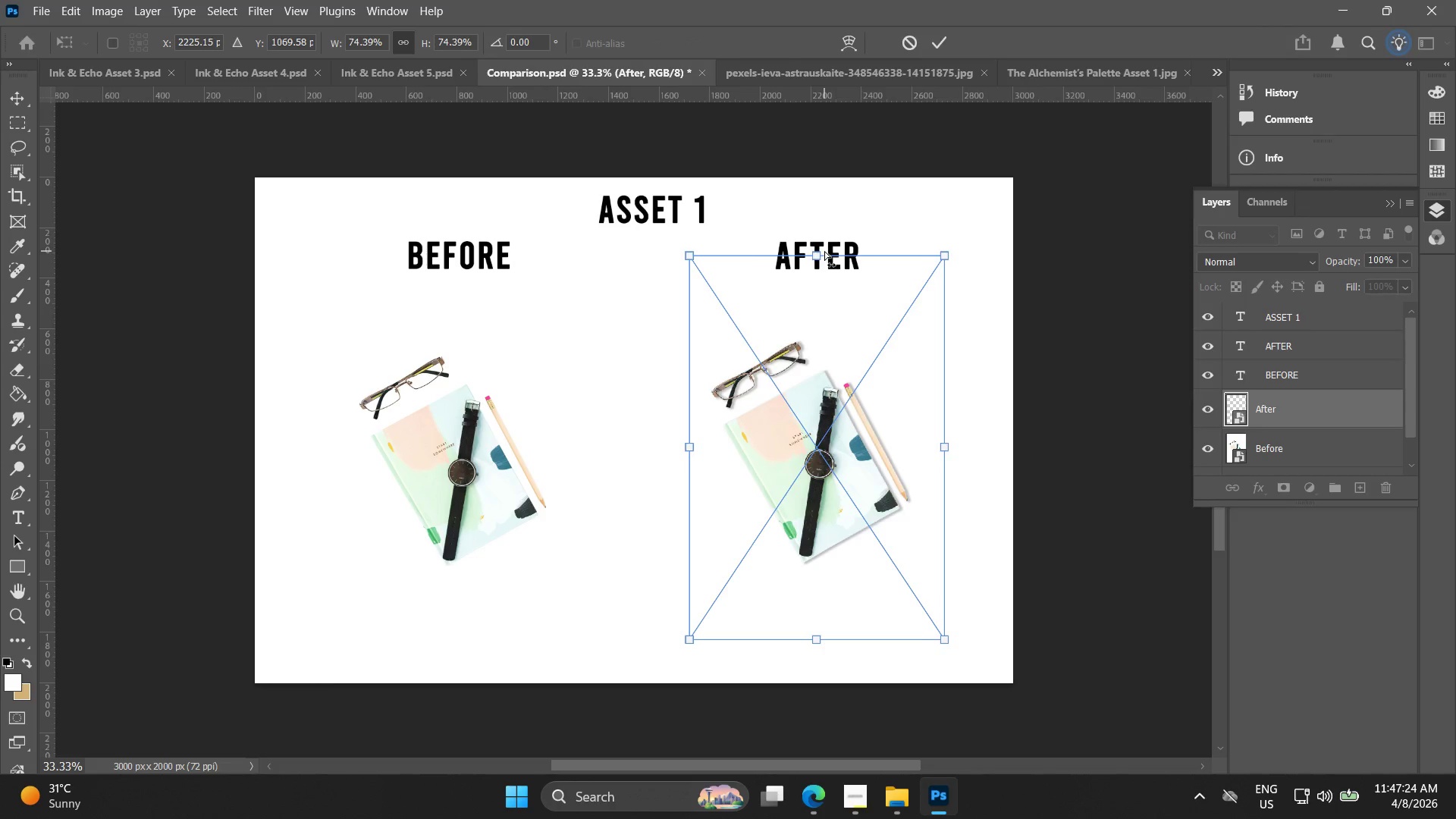 
key(Control+Z)
 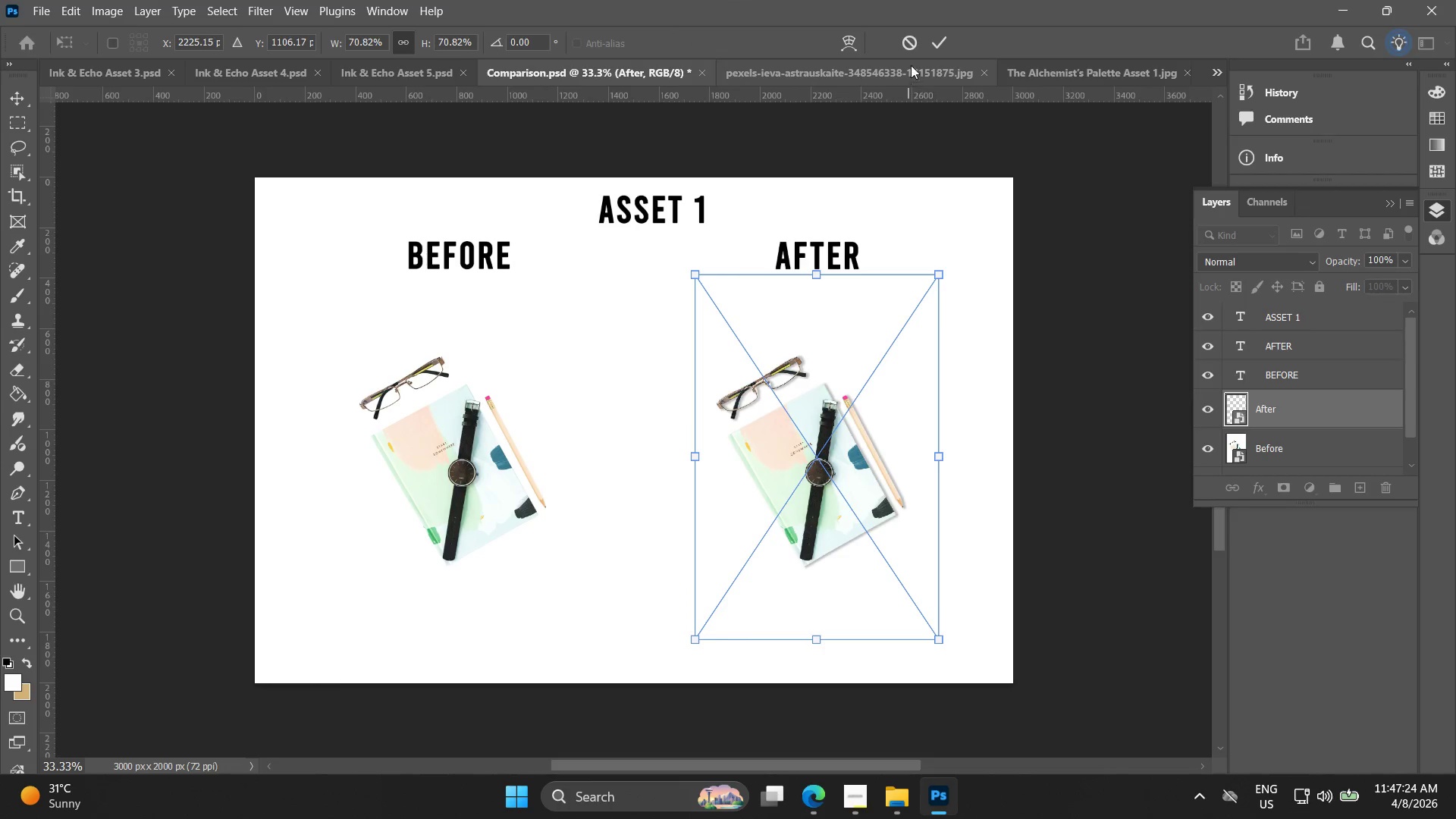 
left_click([911, 45])
 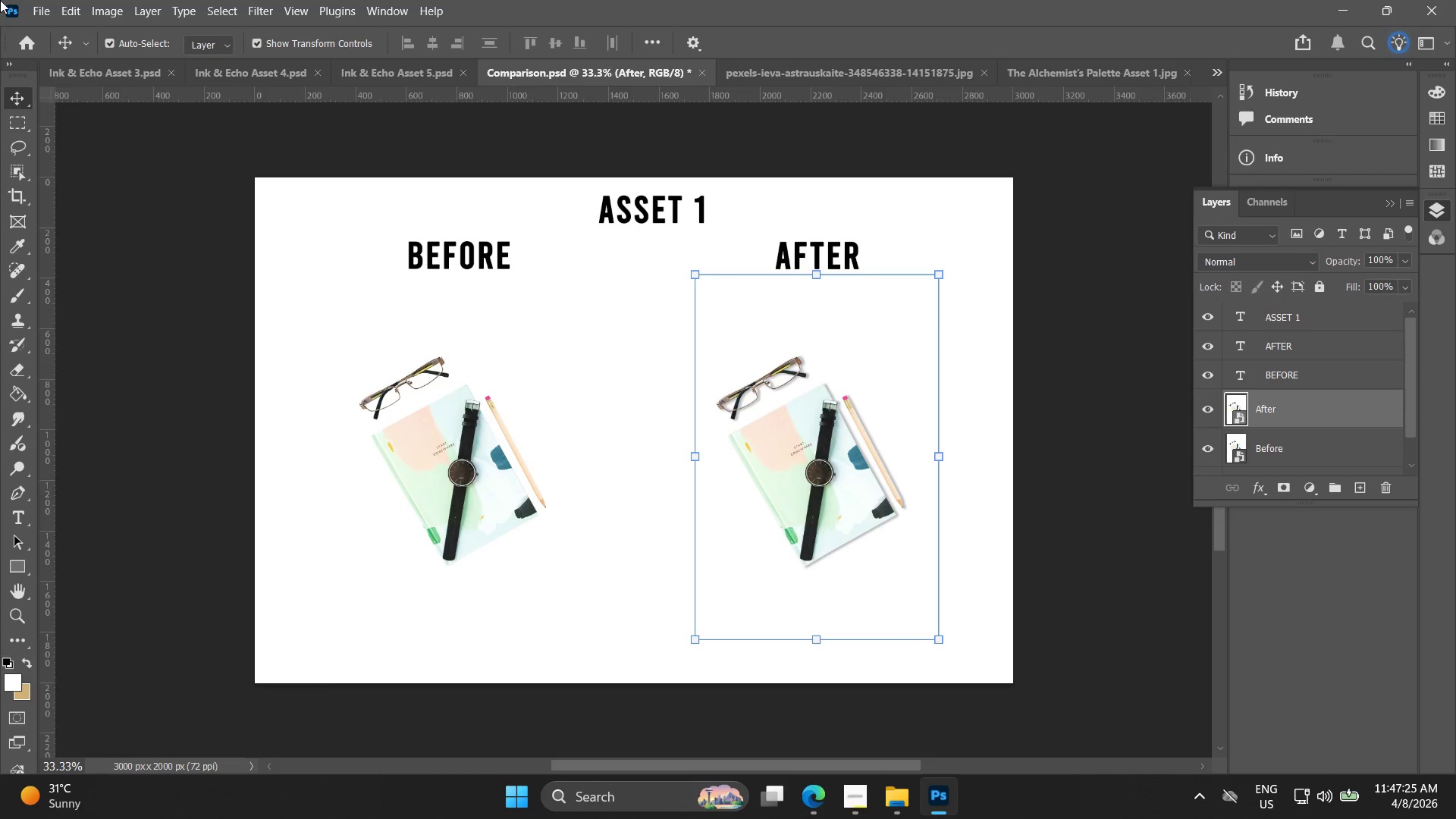 
left_click([36, 7])
 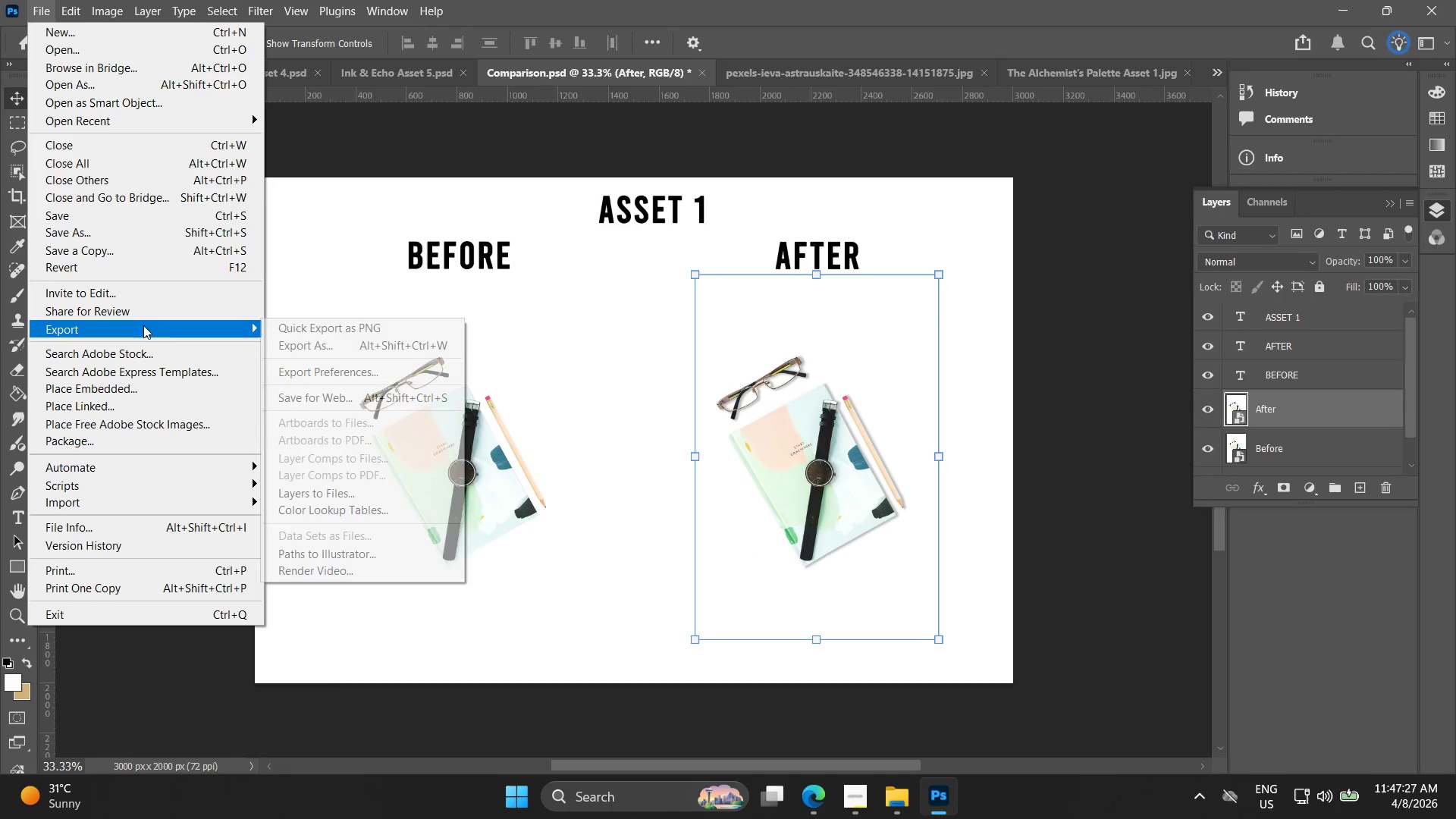 
left_click([325, 349])
 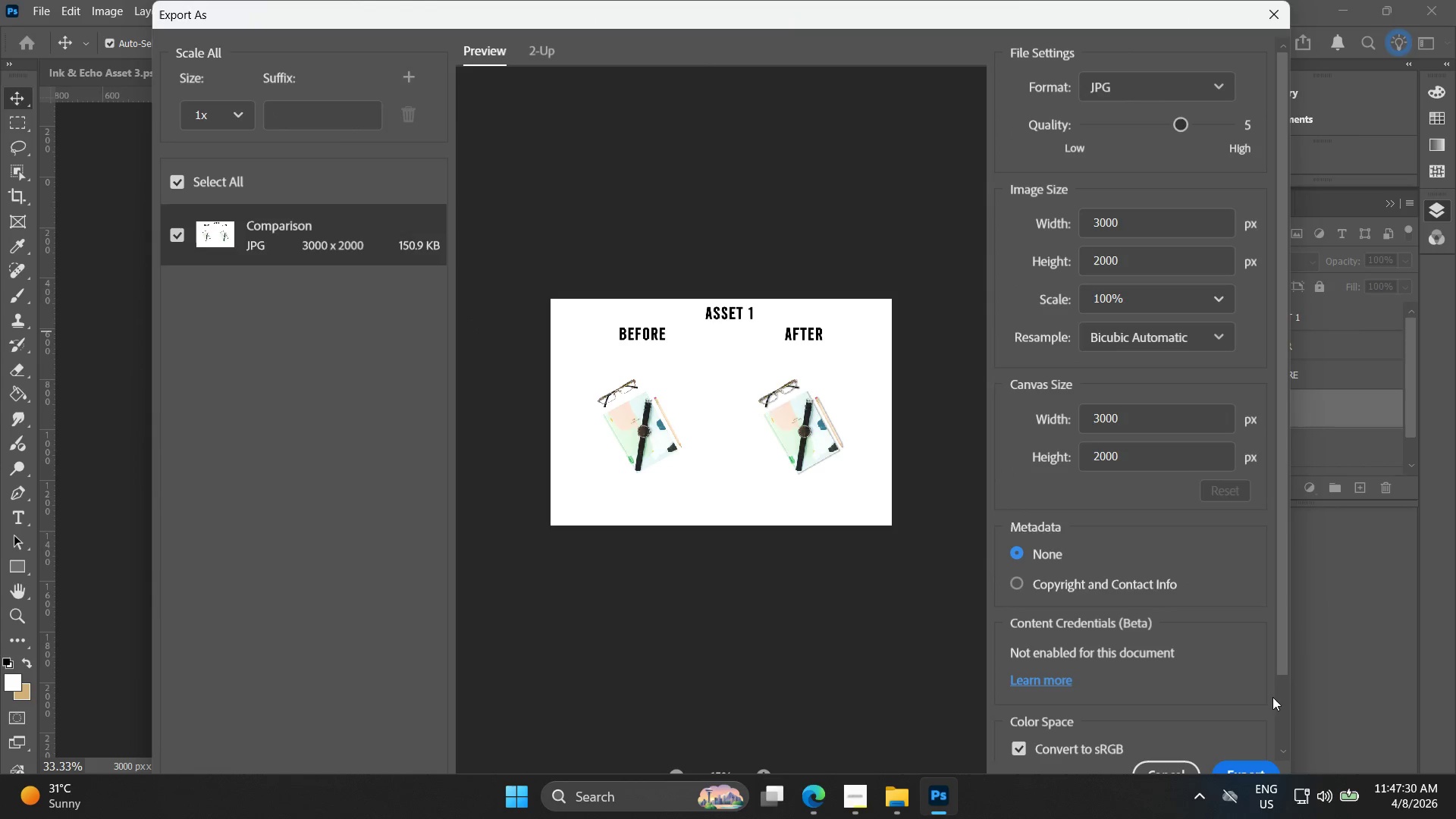 
left_click([1250, 767])
 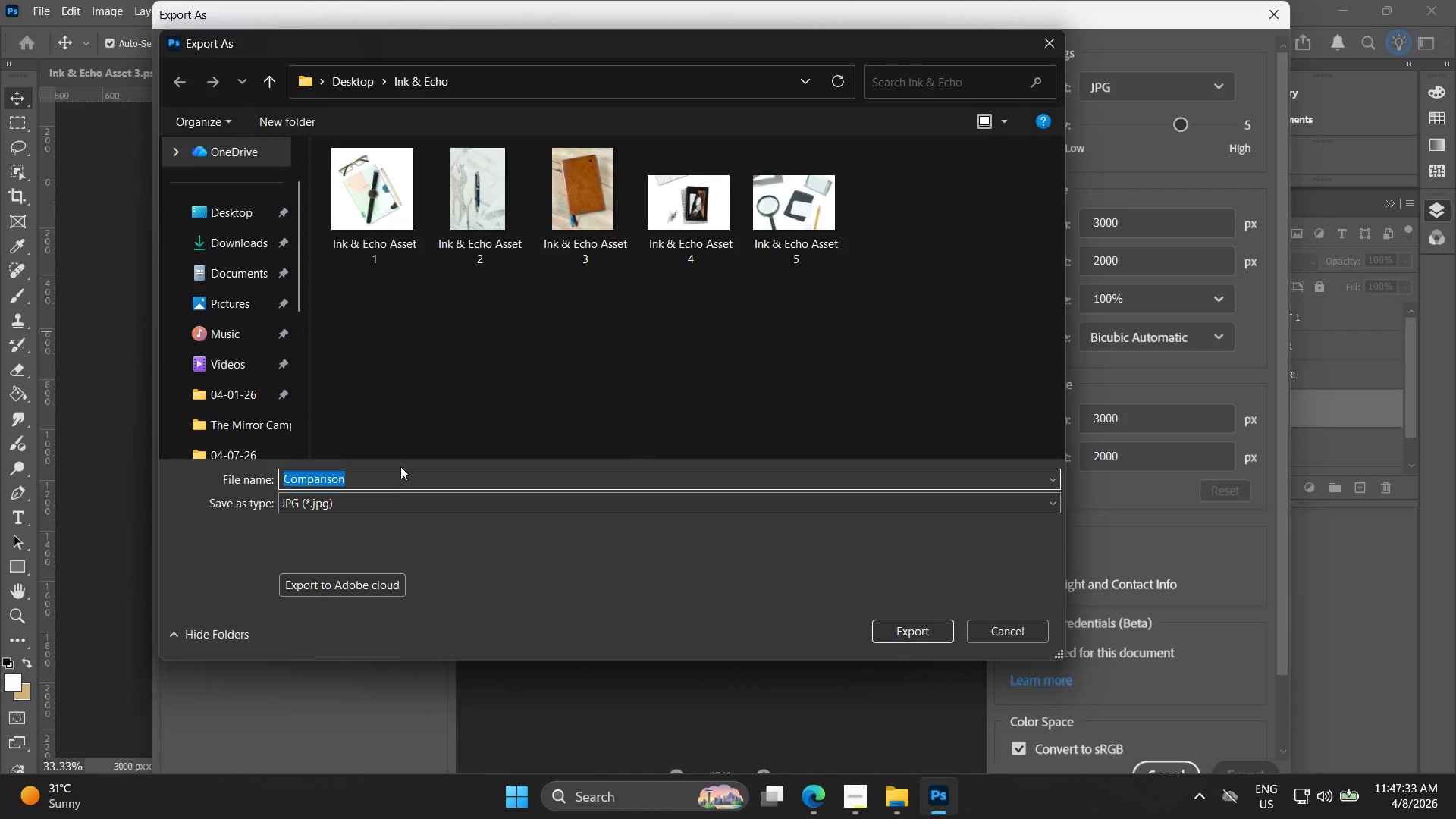 
left_click([400, 476])
 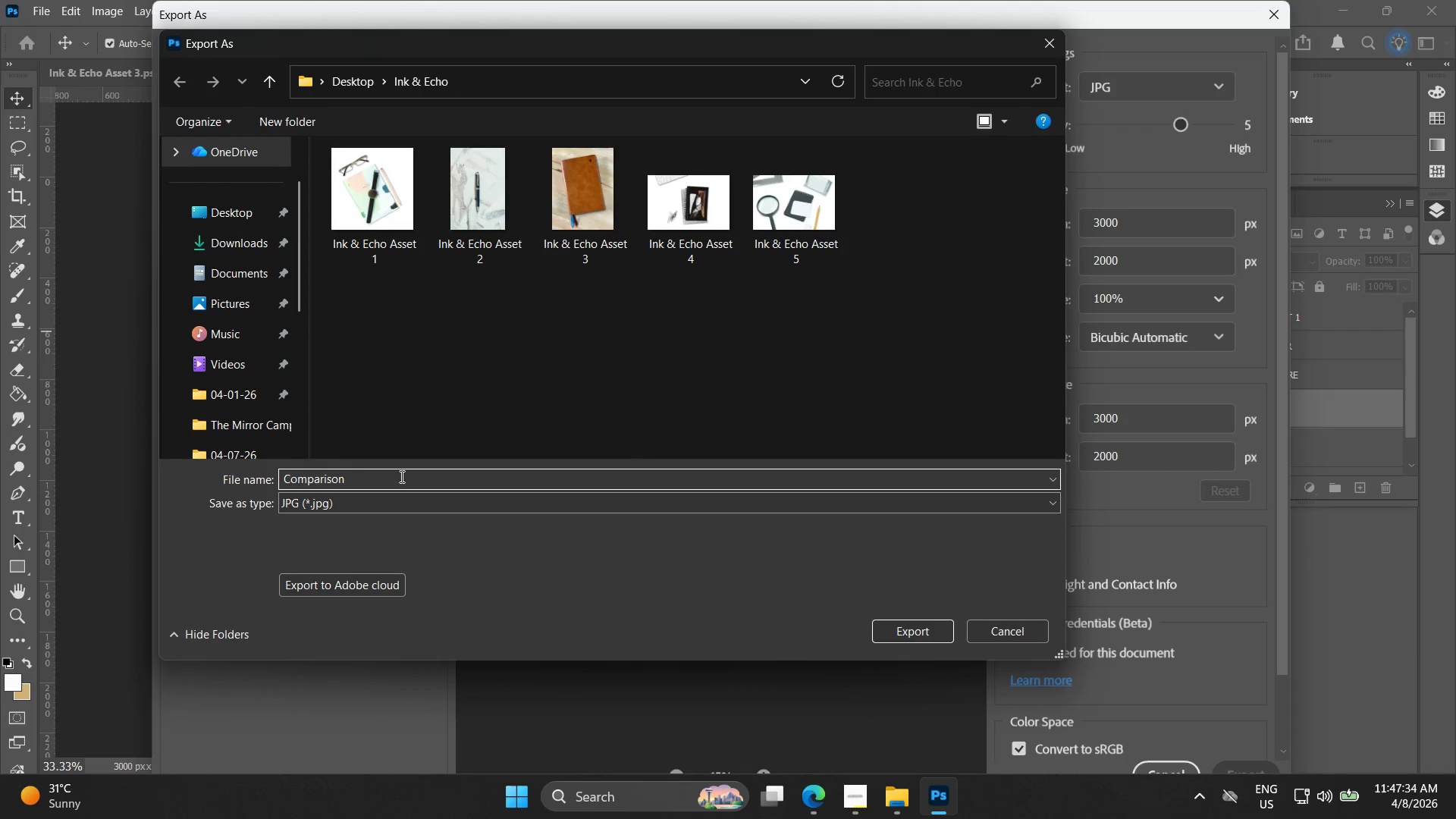 
key(Space)
 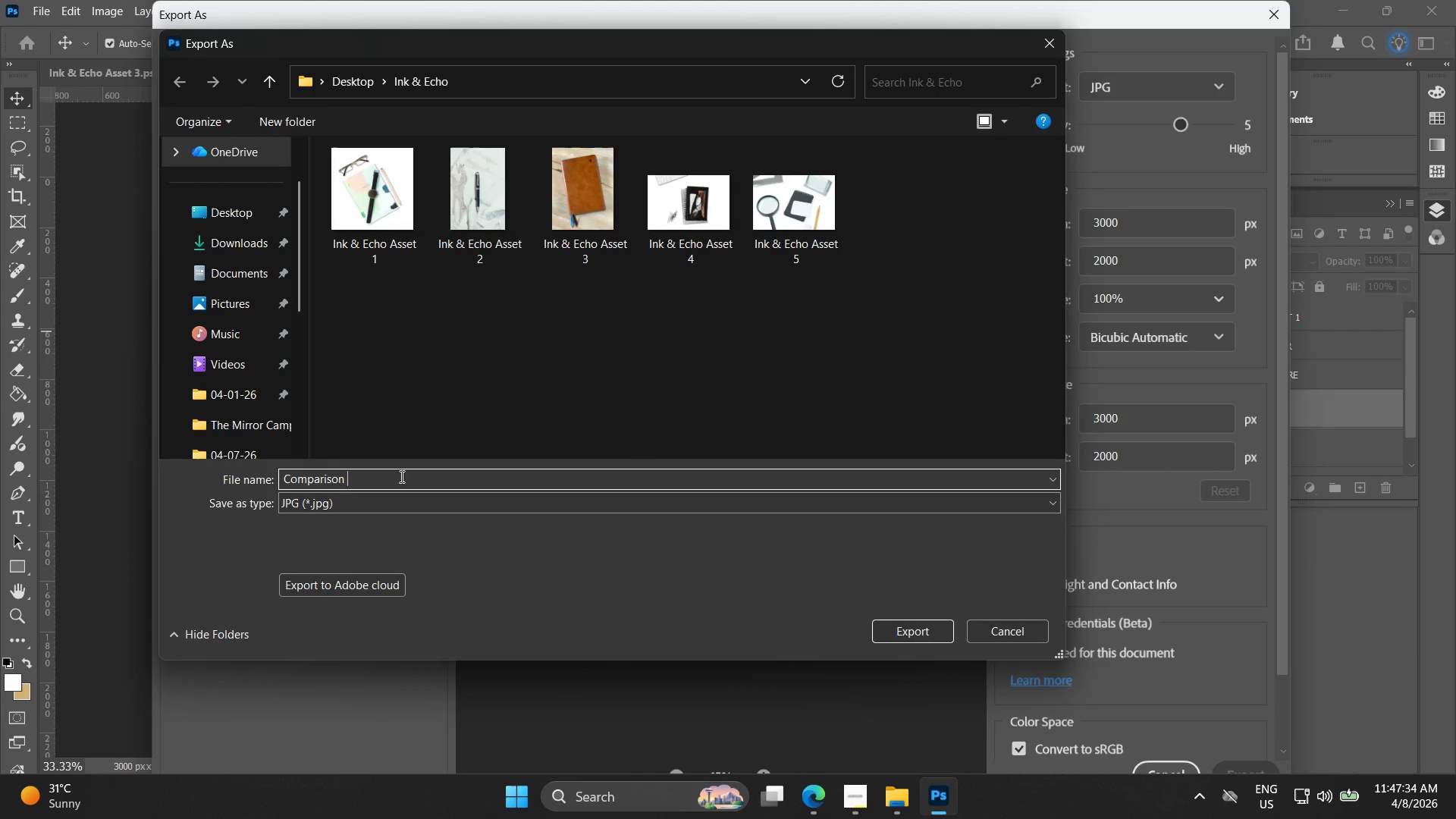 
key(1)
 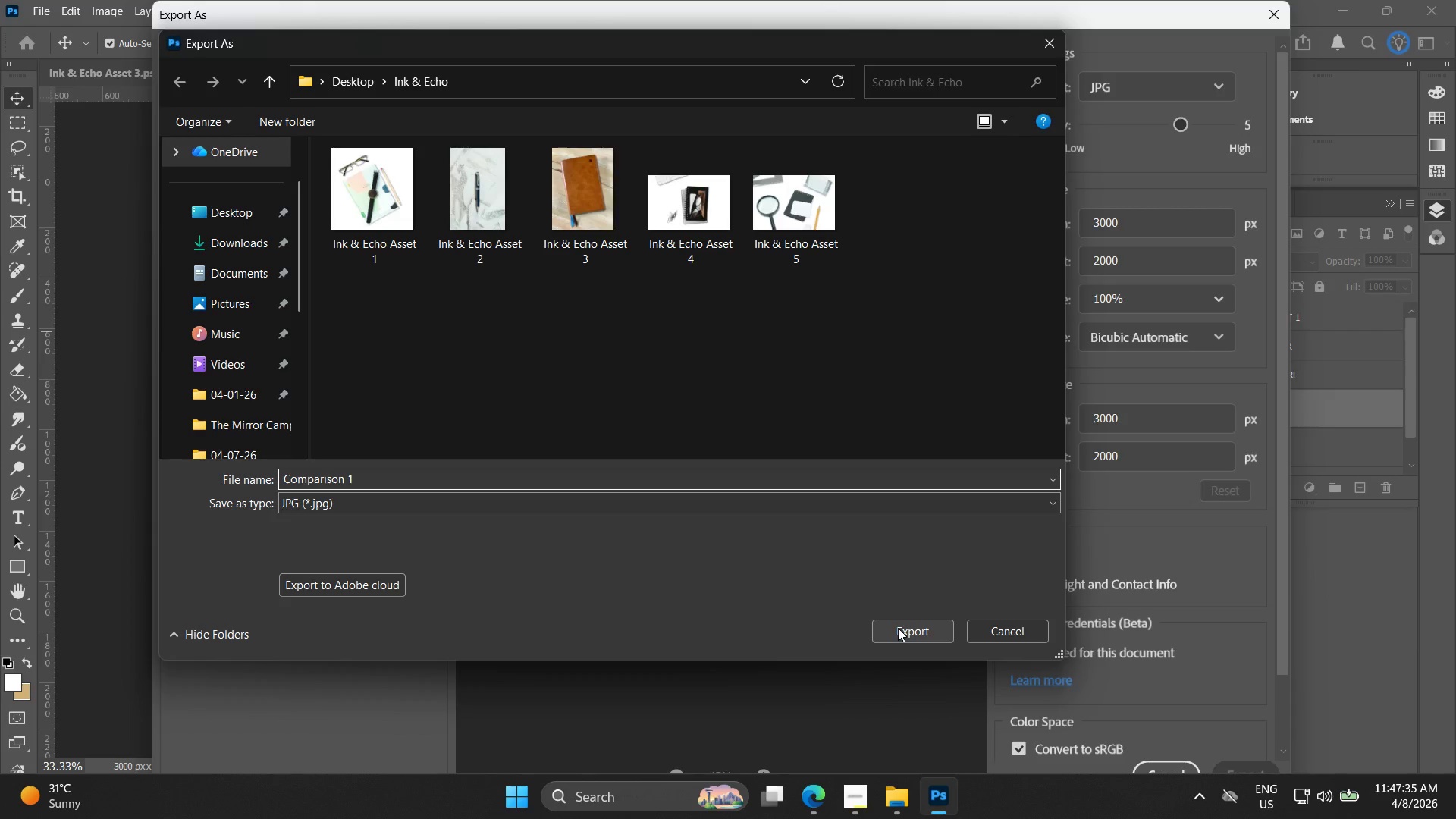 
left_click([898, 628])
 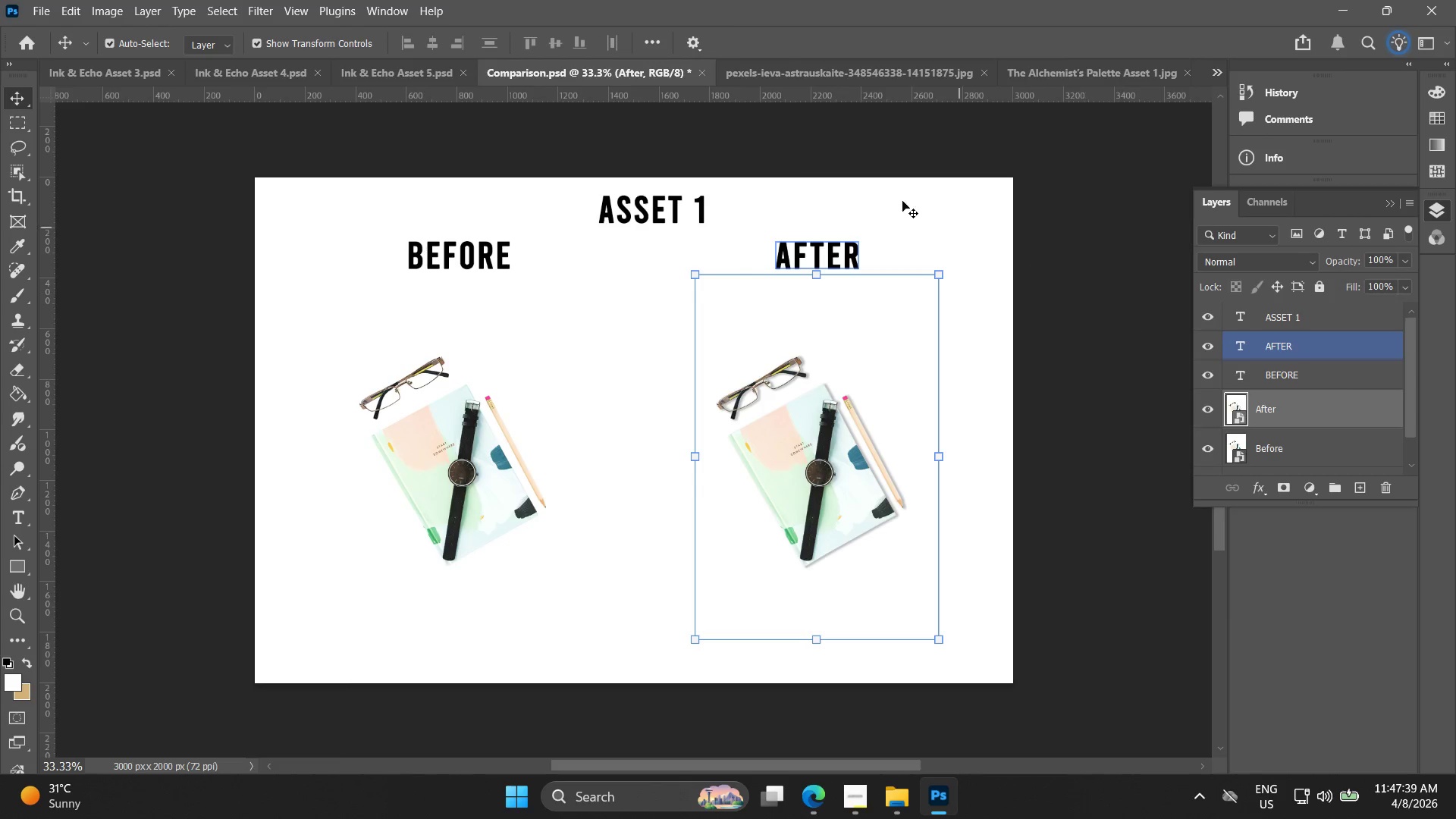 
left_click([907, 814])
 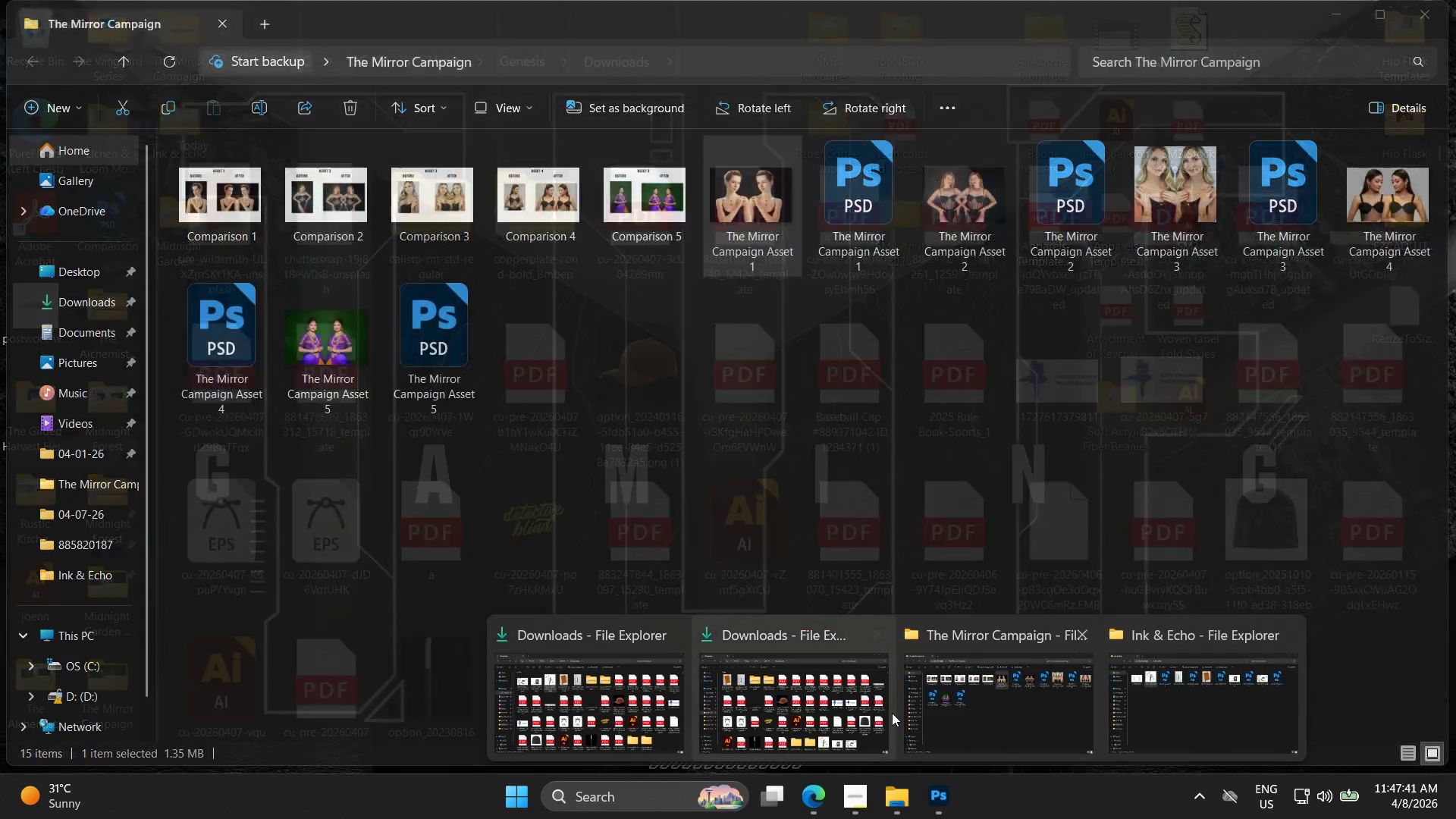 
left_click([968, 705])
 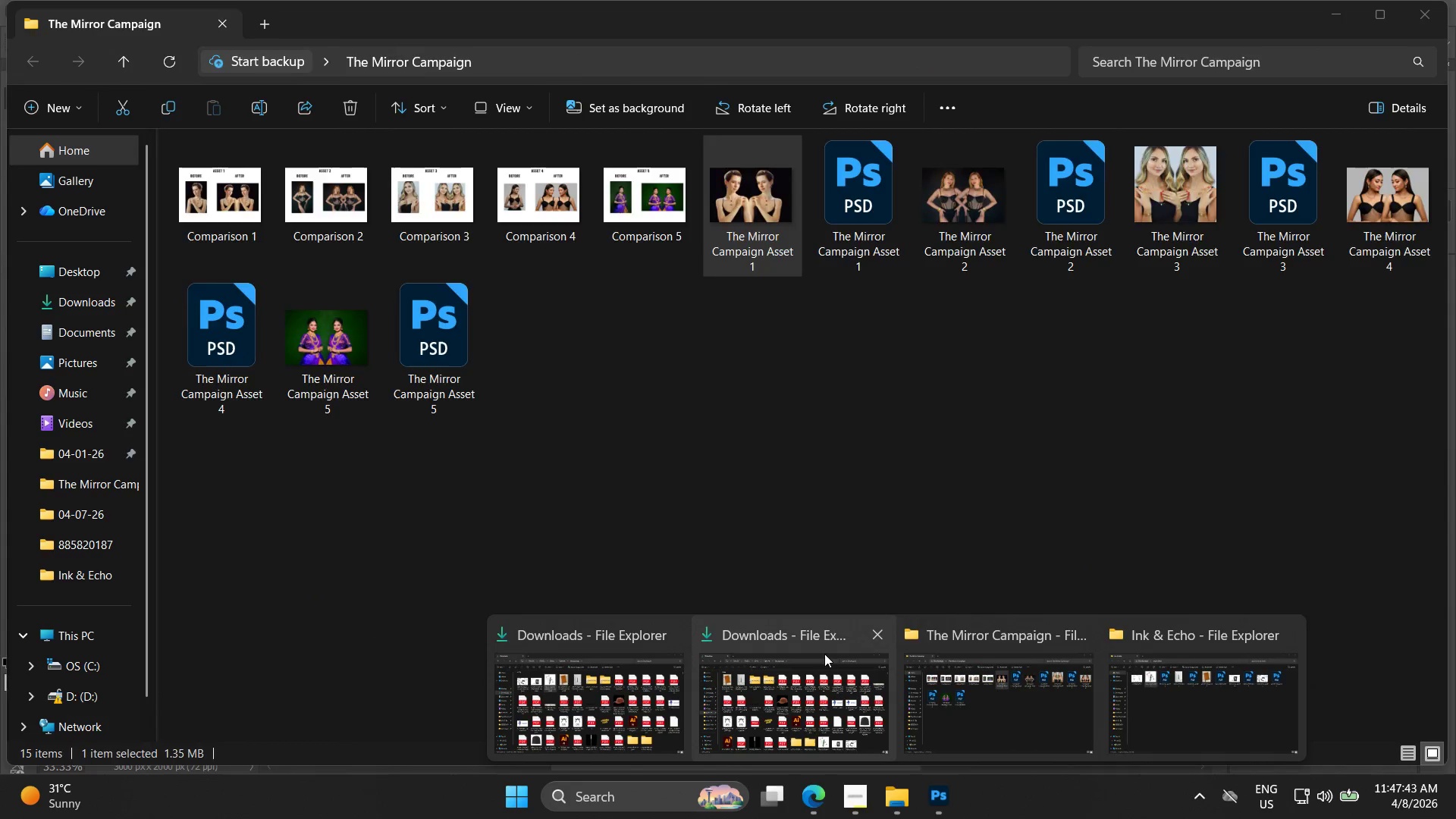 
left_click([603, 680])
 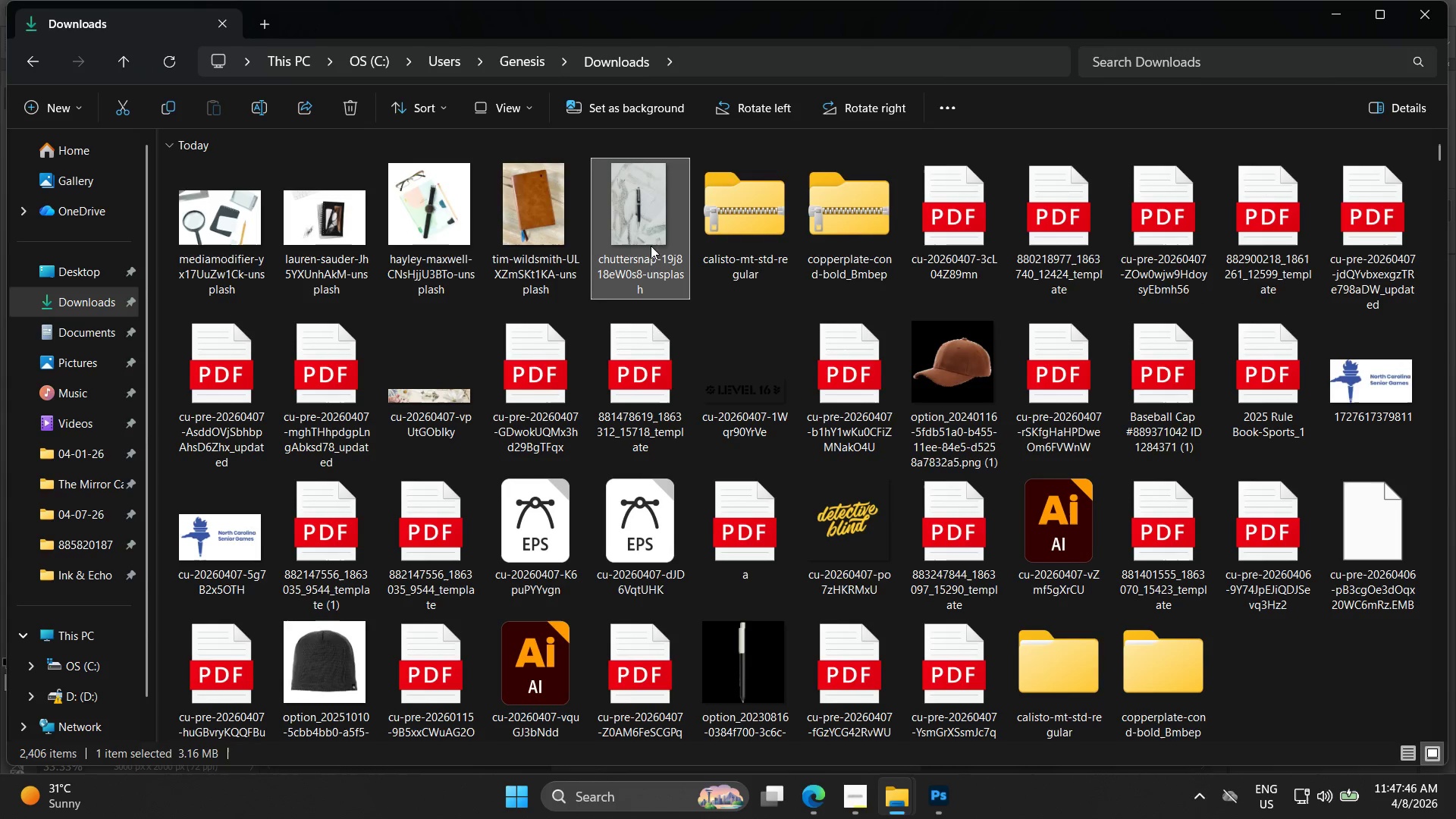 
left_click_drag(start_coordinate=[647, 229], to_coordinate=[936, 811])
 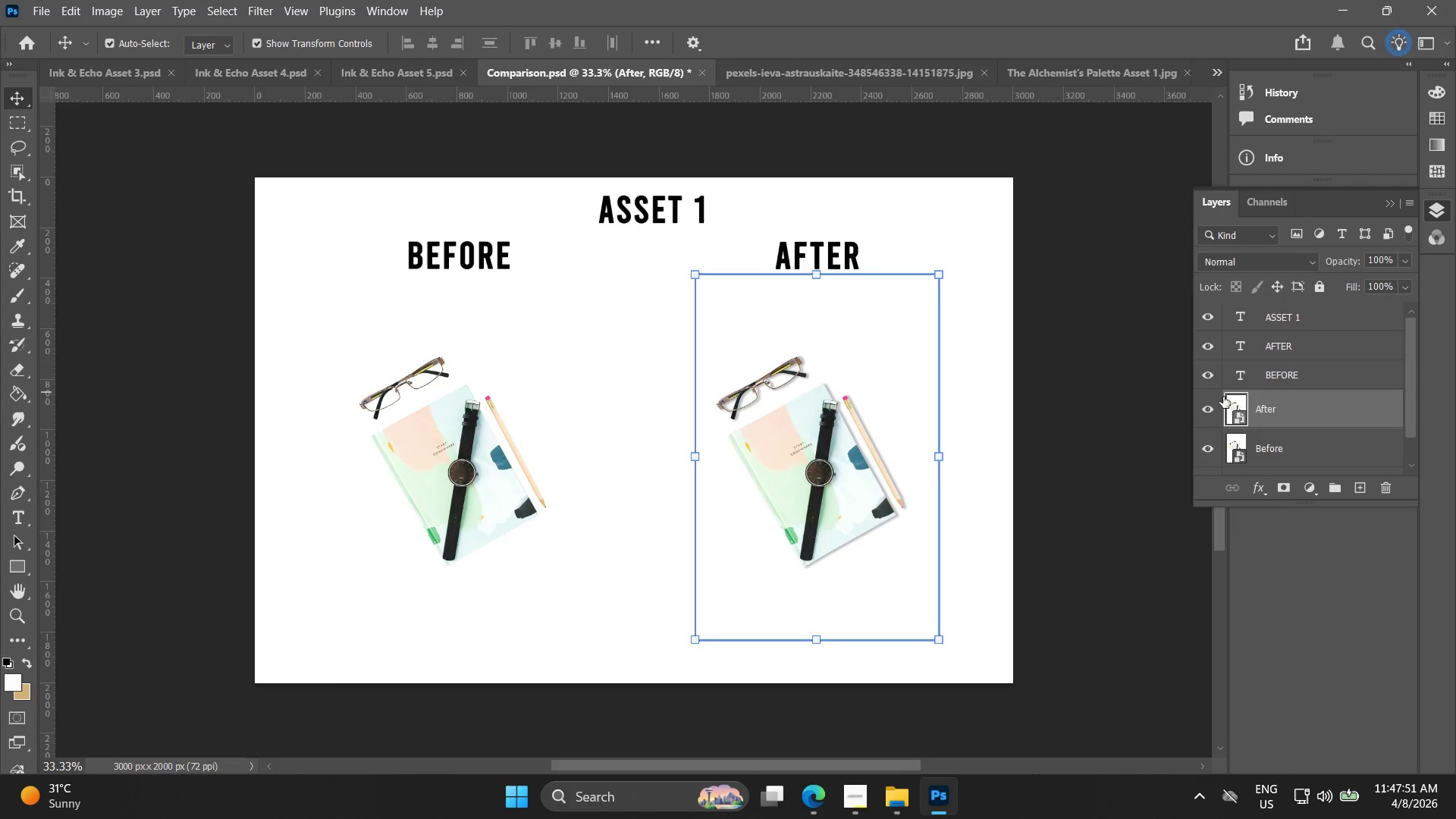 
double_click([1239, 450])
 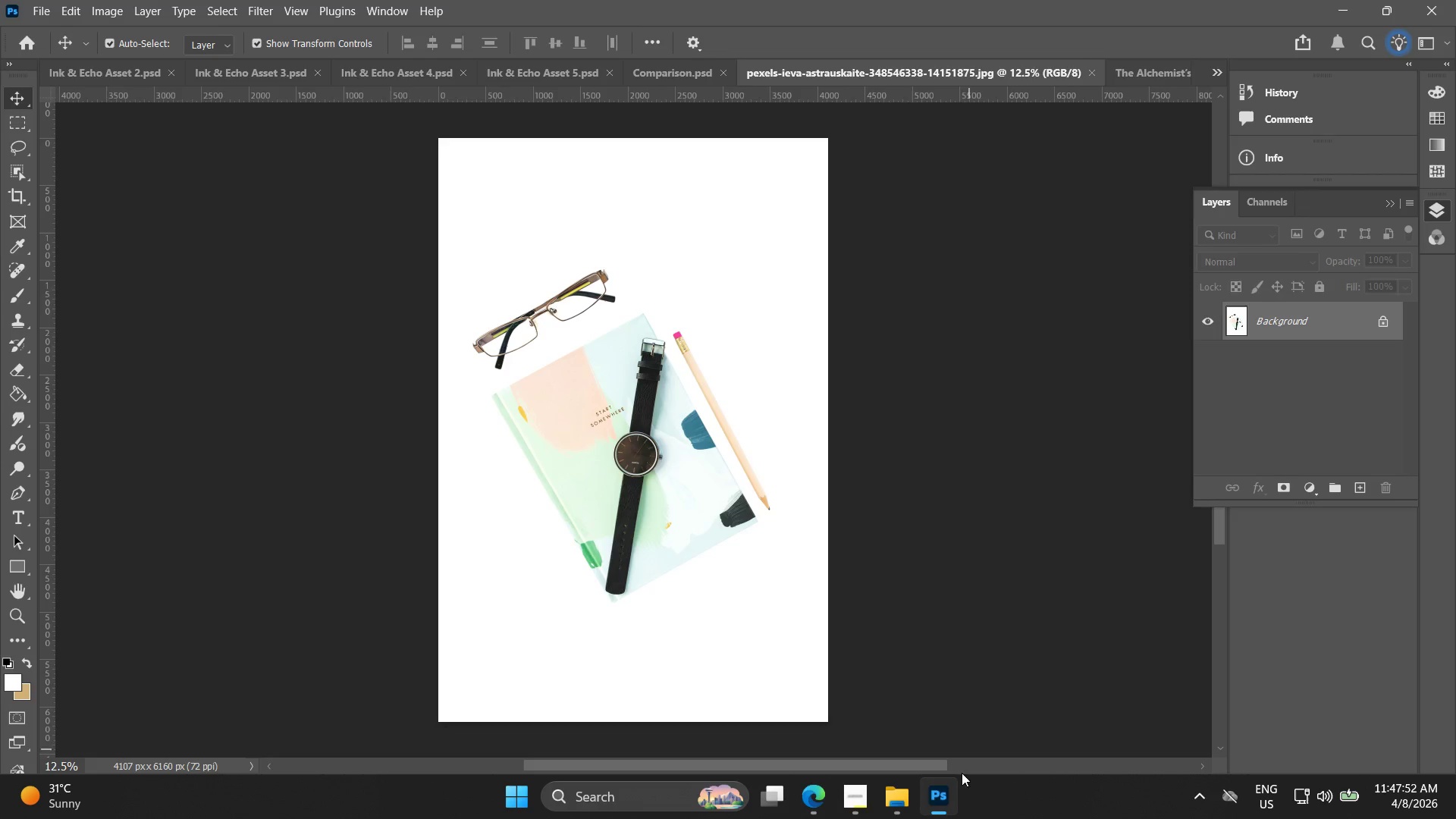 
left_click([895, 794])
 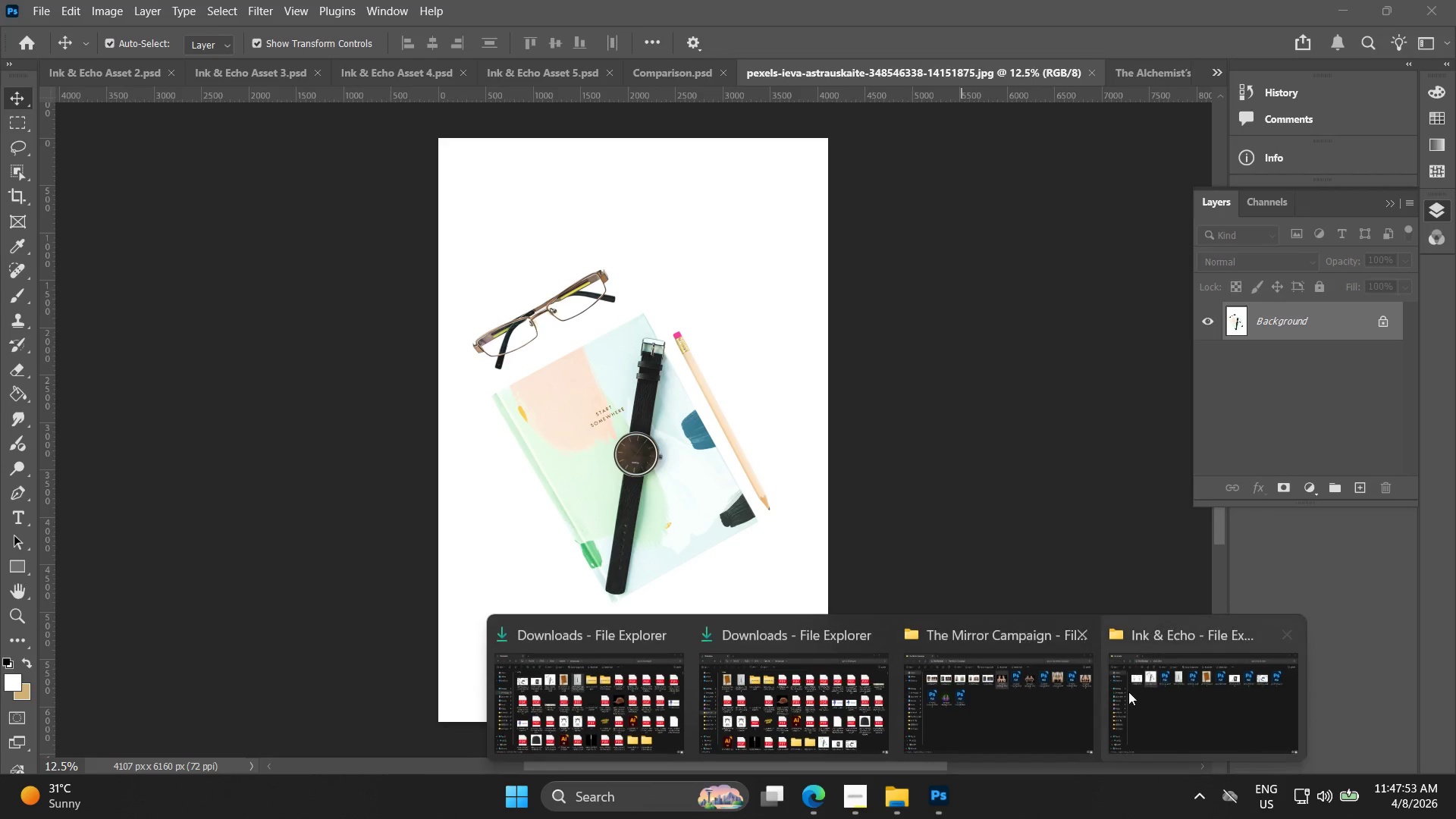 
left_click([1189, 676])
 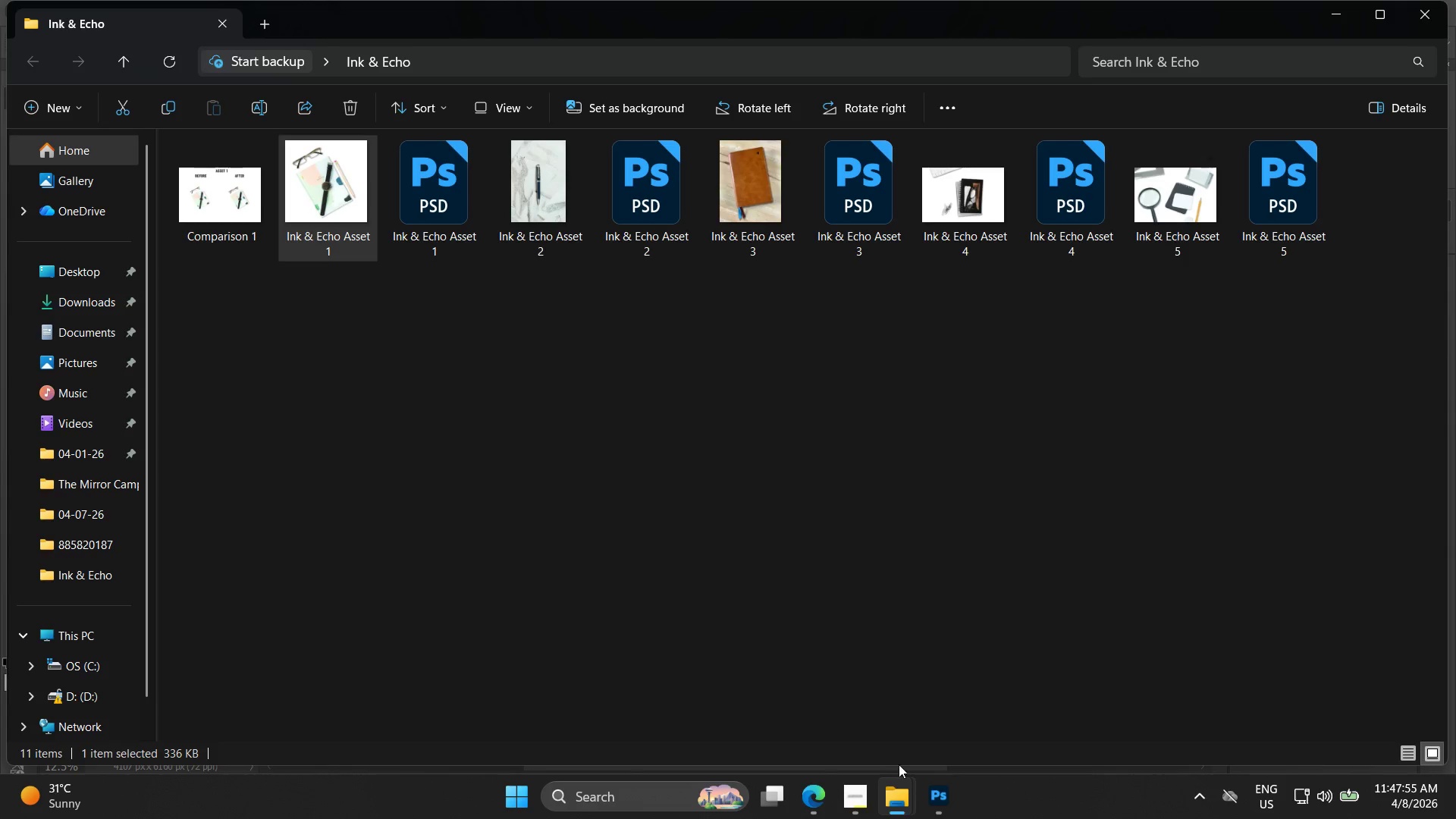 
left_click([883, 794])
 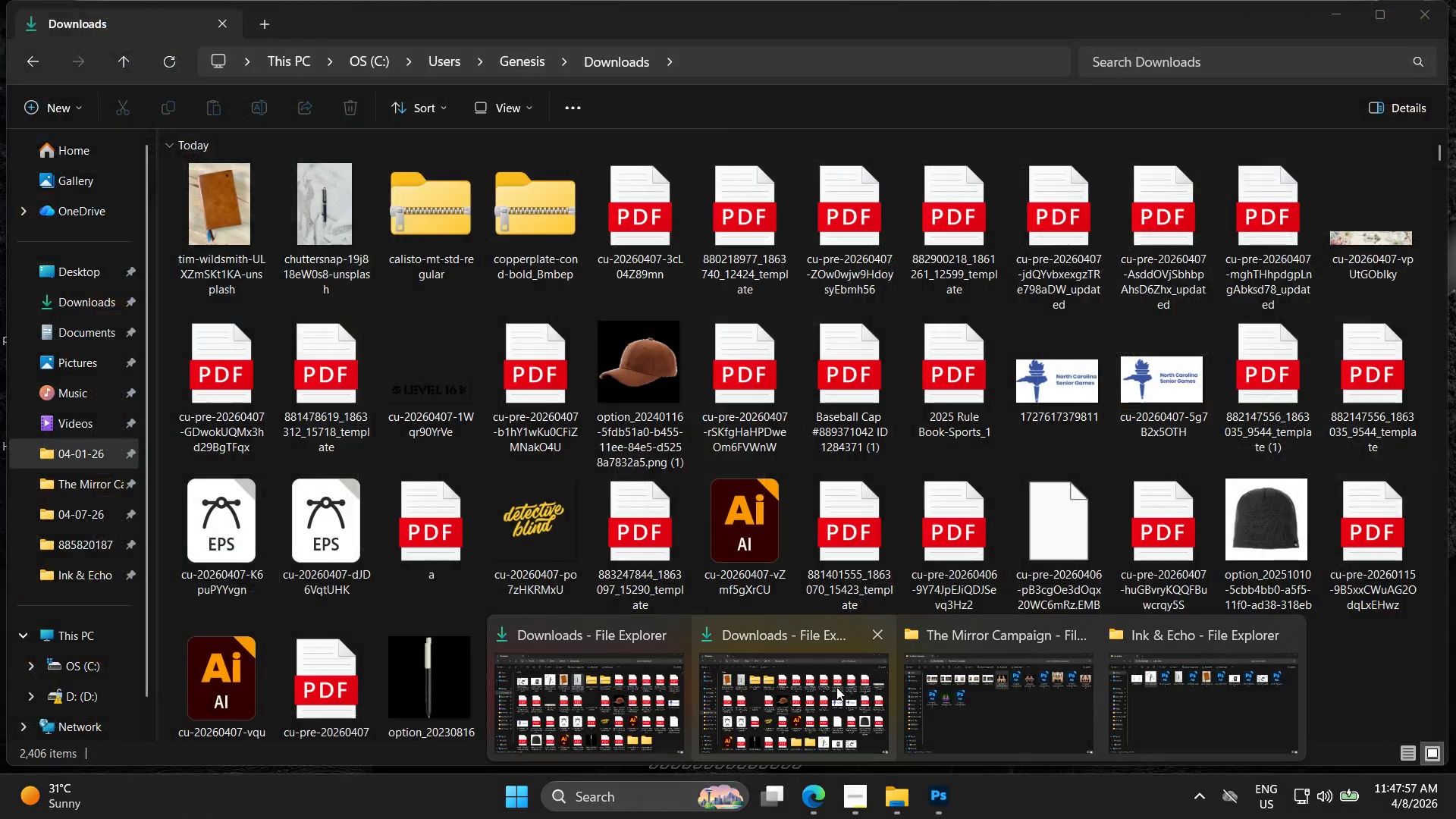 
left_click([629, 664])
 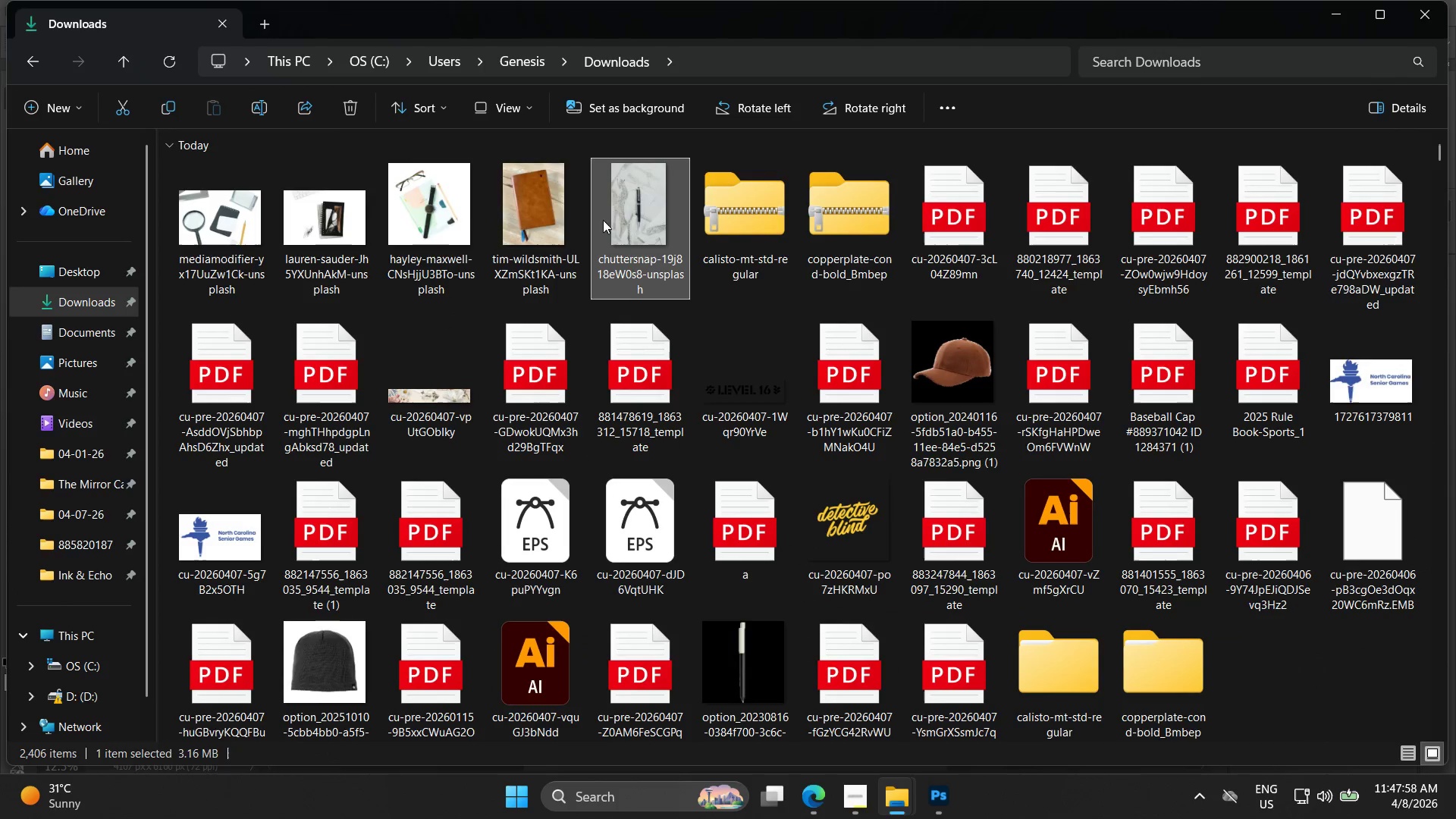 
left_click_drag(start_coordinate=[637, 212], to_coordinate=[628, 440])
 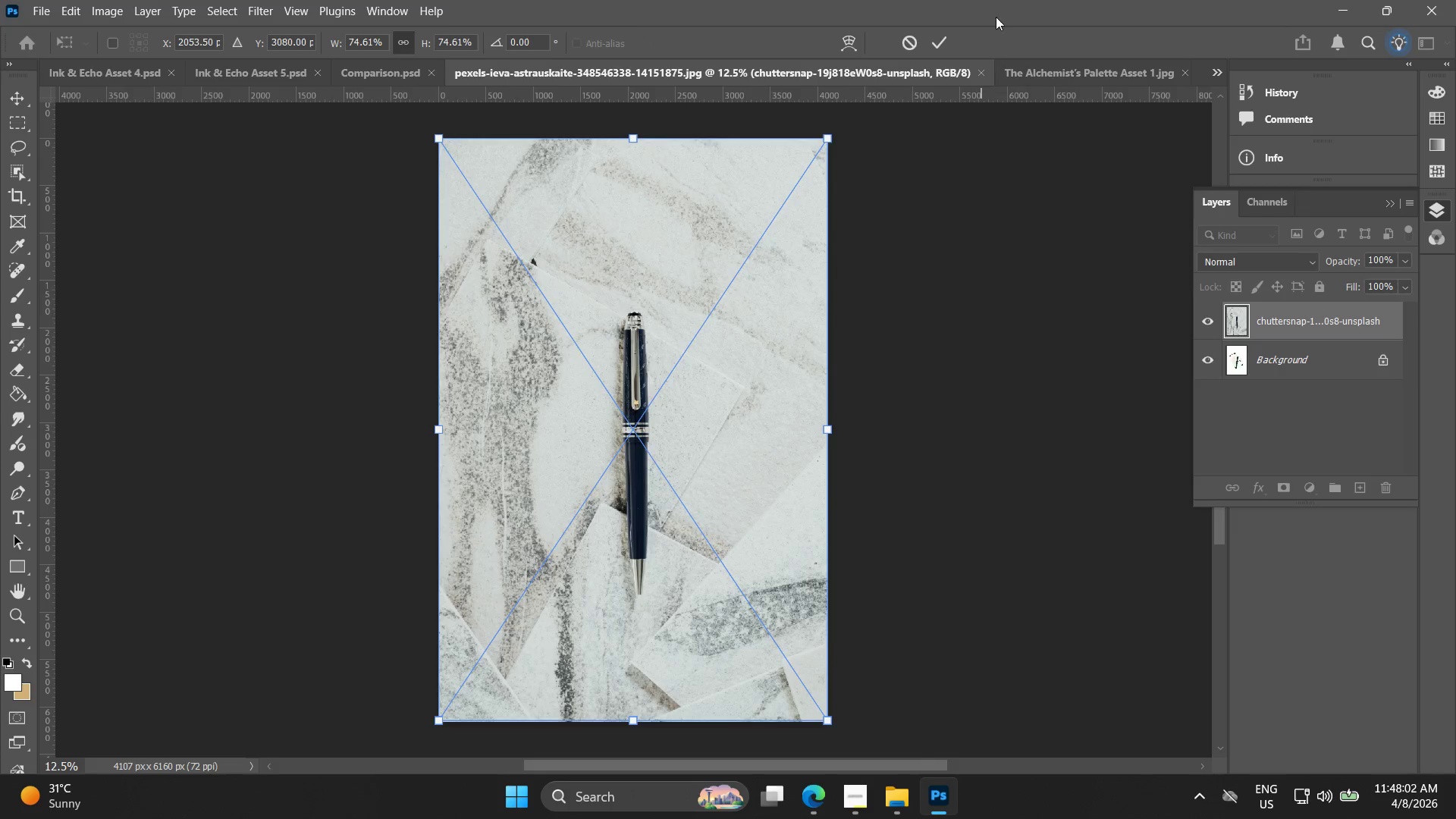 
left_click([946, 34])
 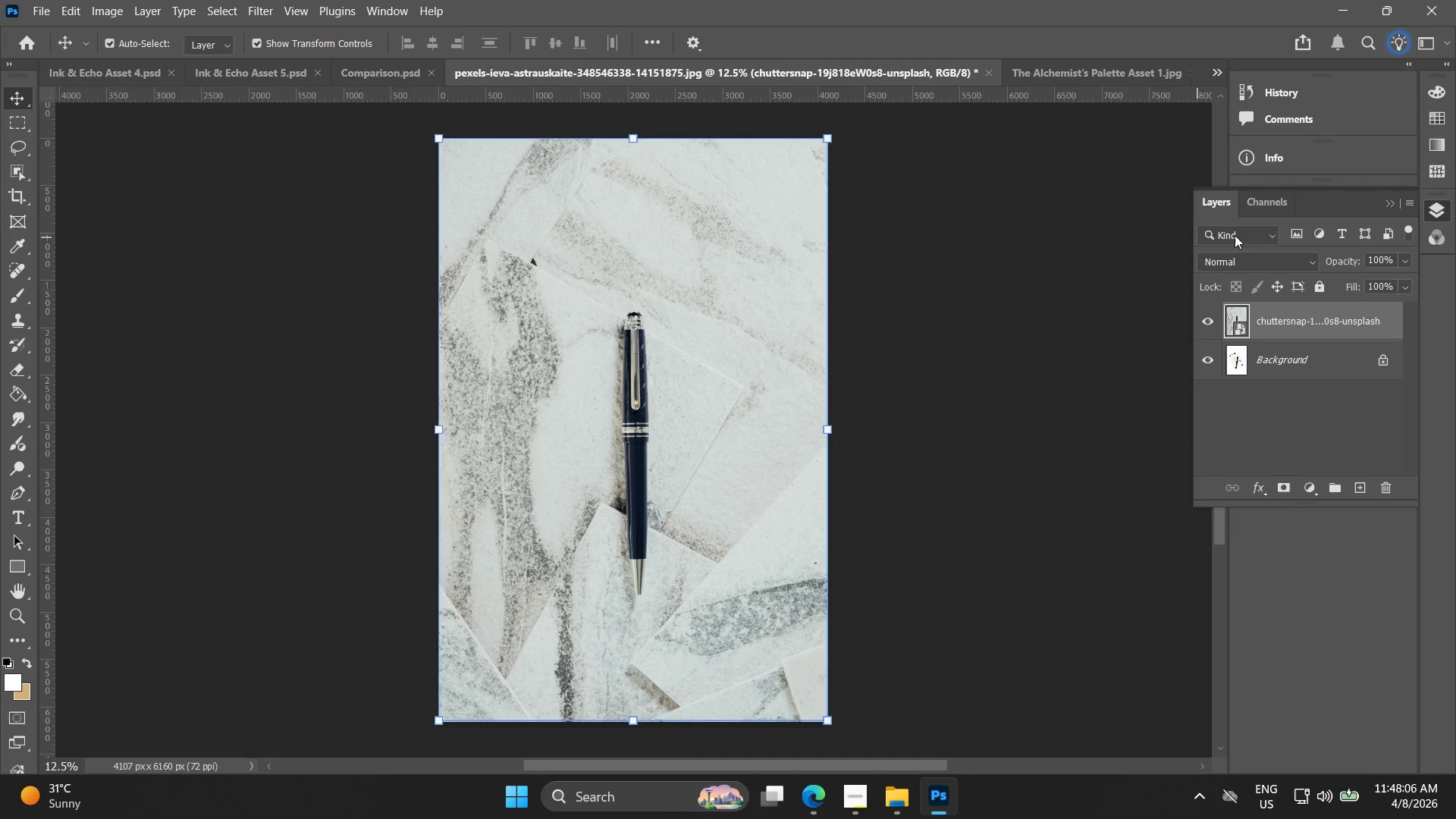 
right_click([1293, 323])
 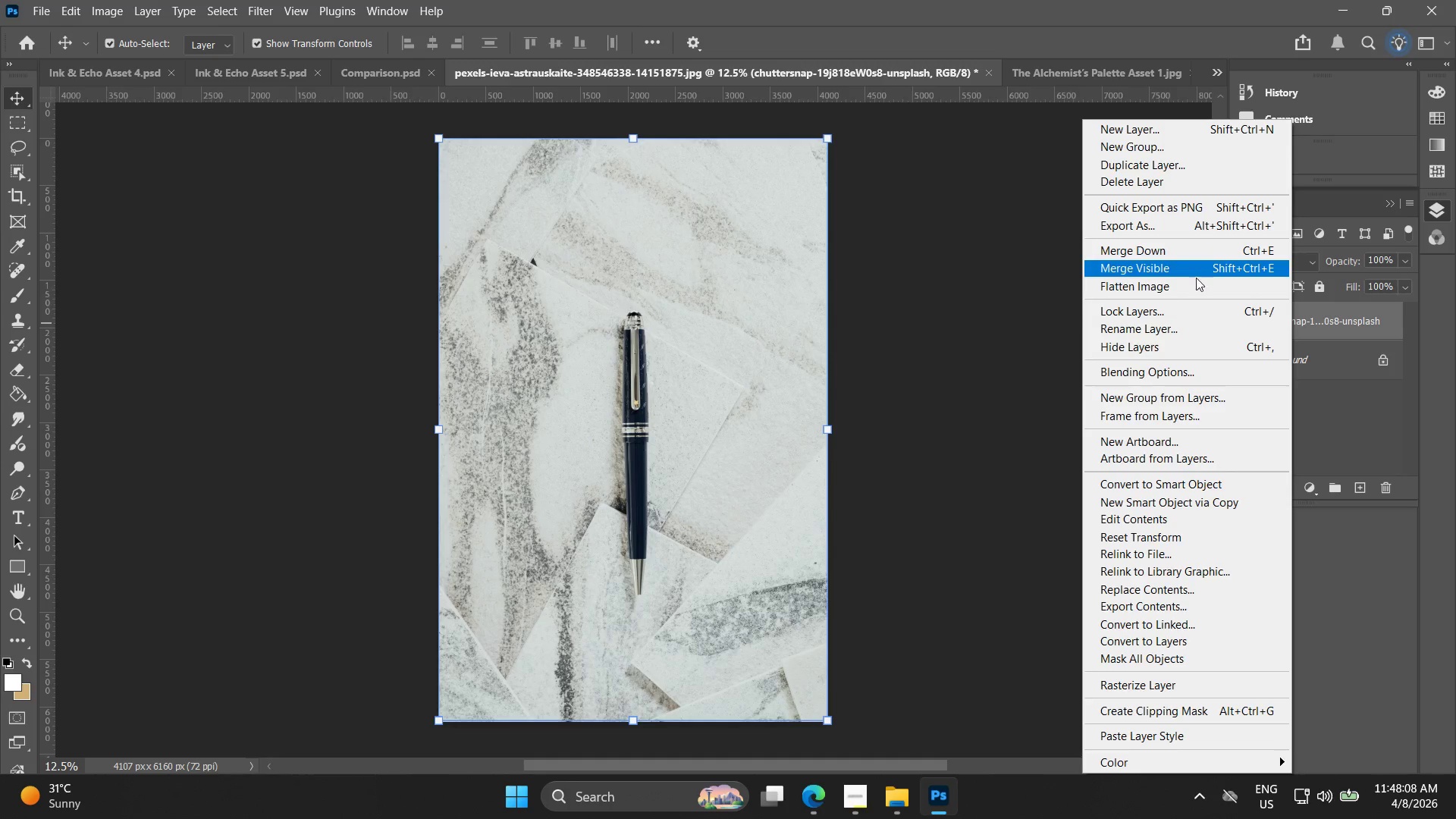 
left_click([1193, 289])
 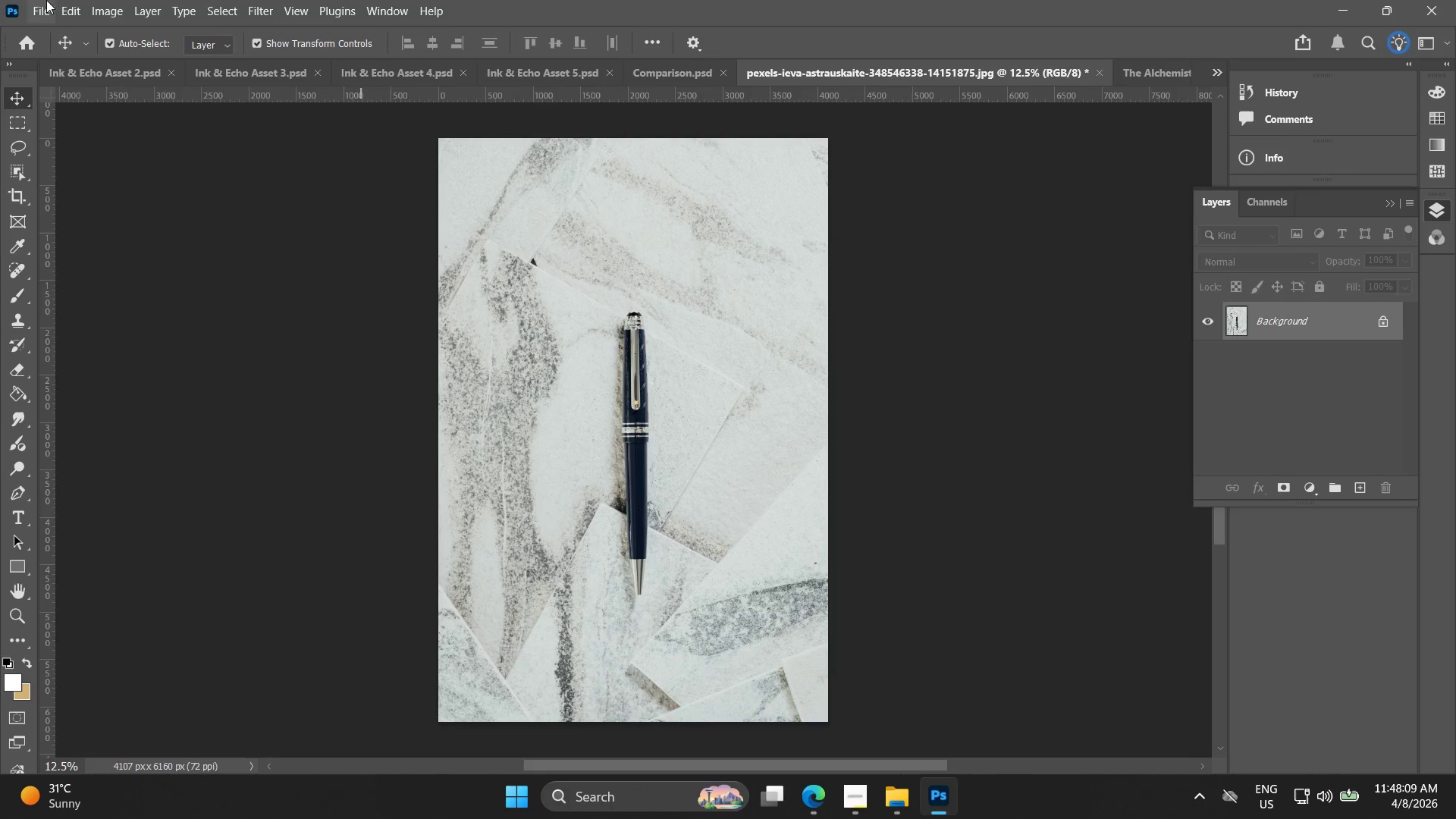 
left_click([45, 5])
 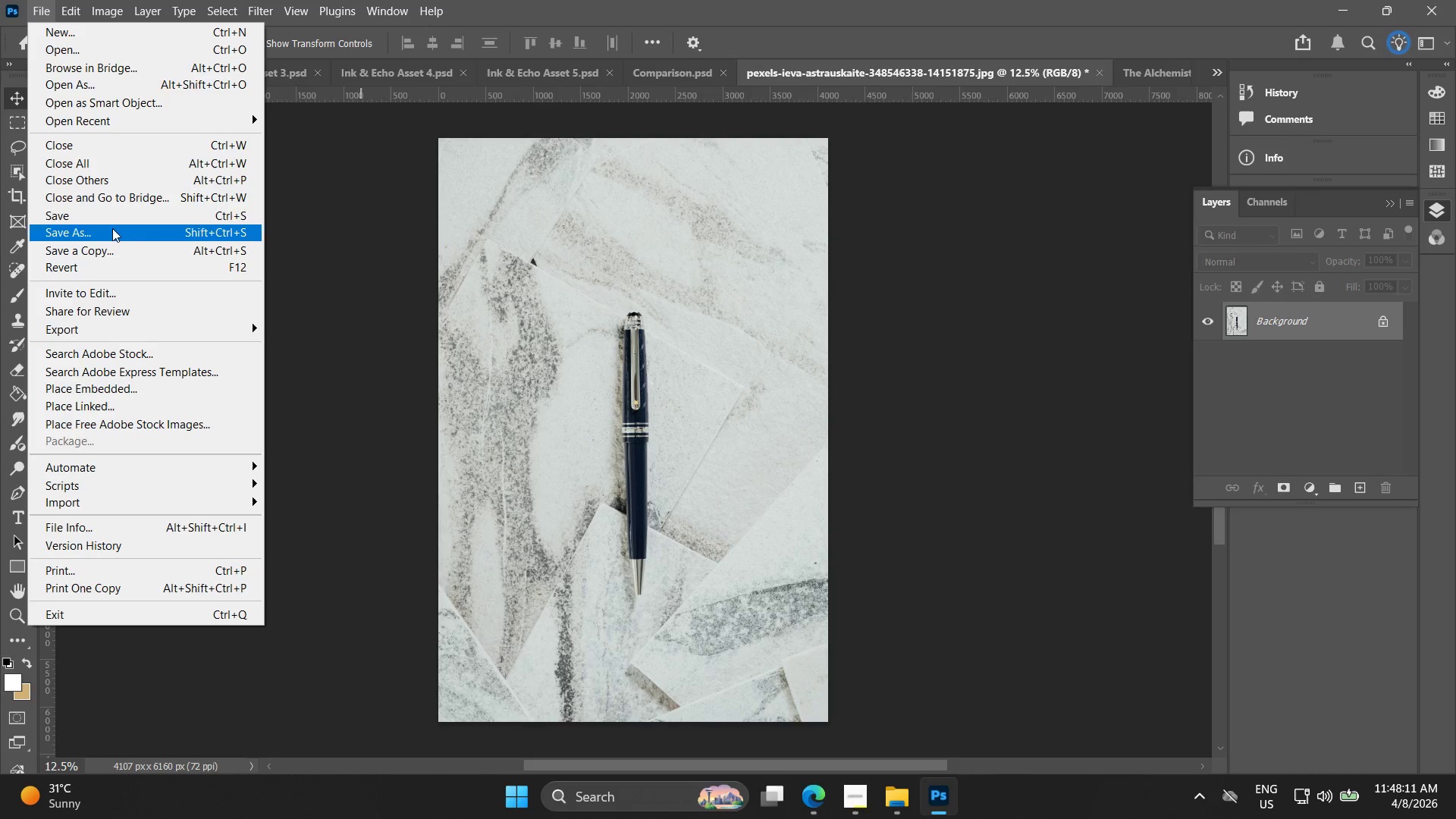 
left_click([111, 220])
 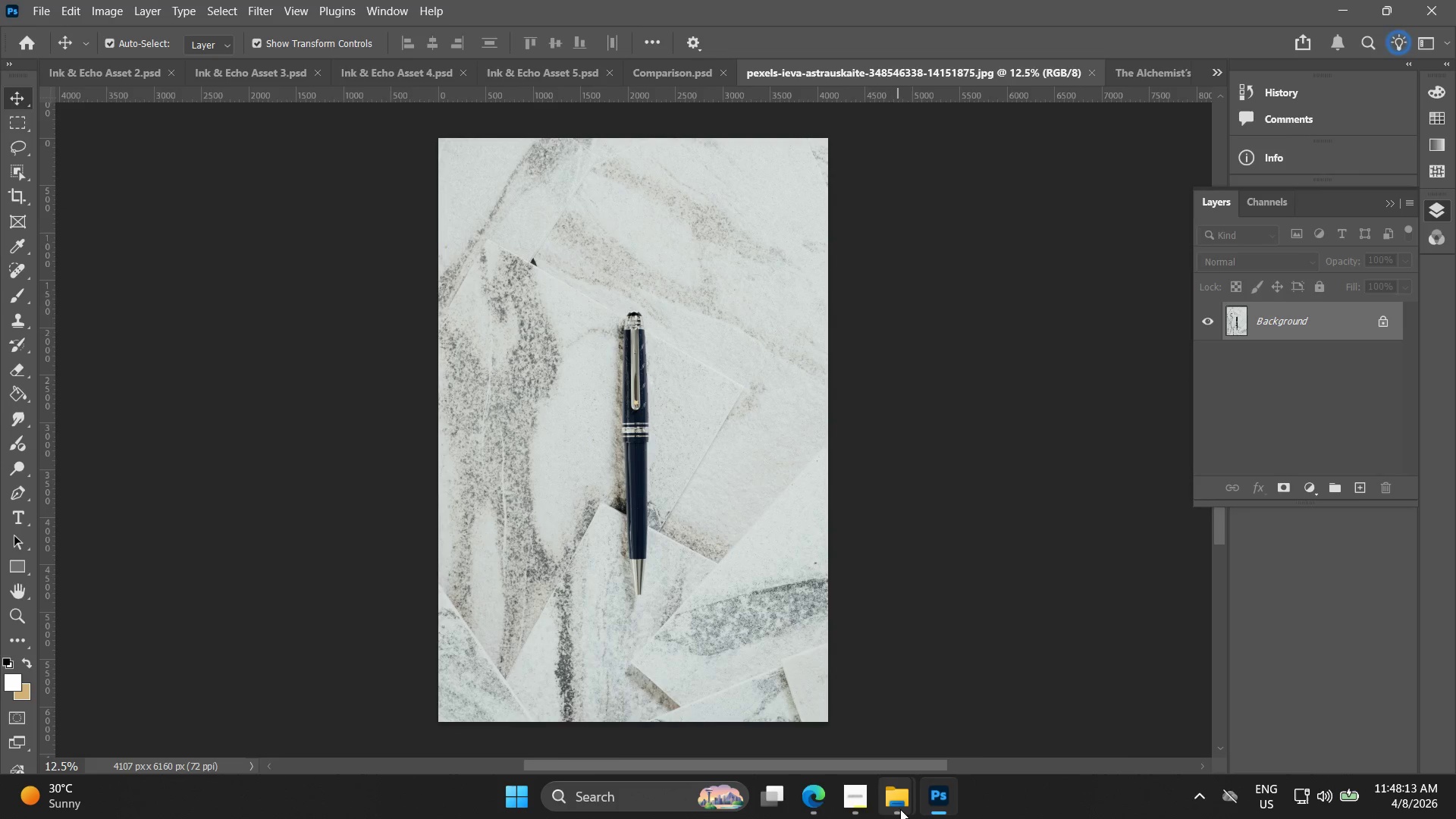 
left_click([1150, 720])
 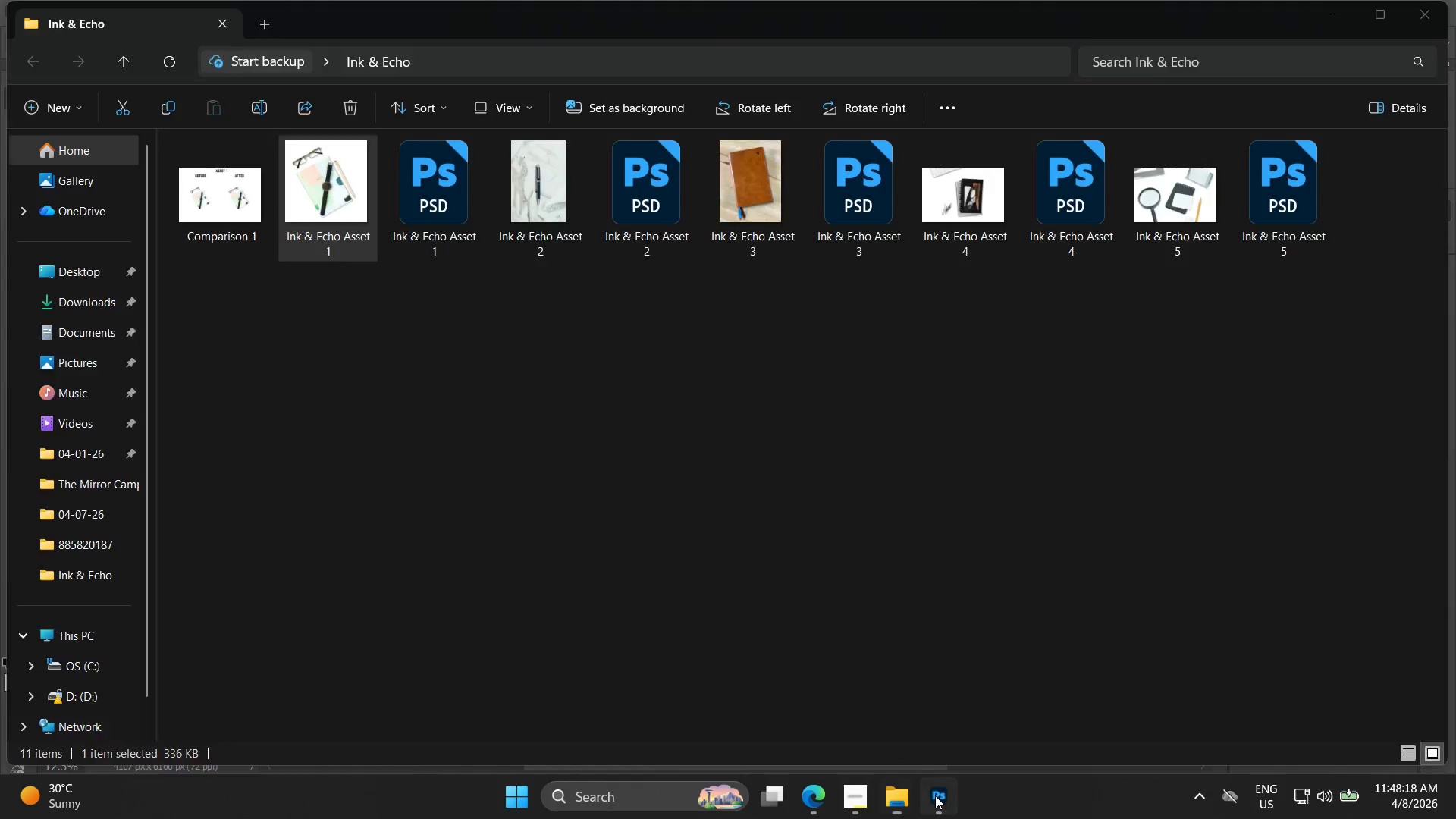 
wait(5.55)
 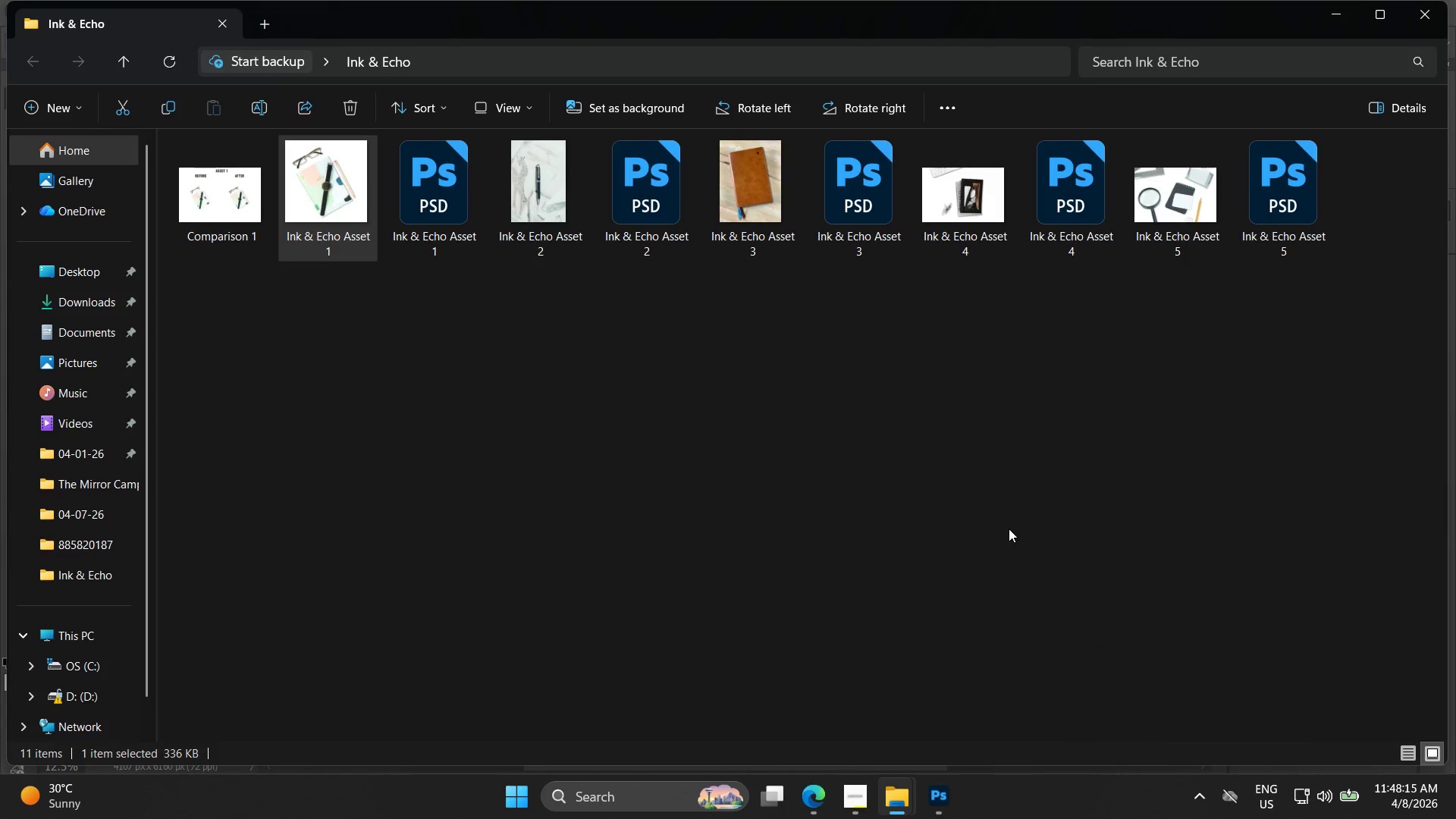 
left_click([688, 64])
 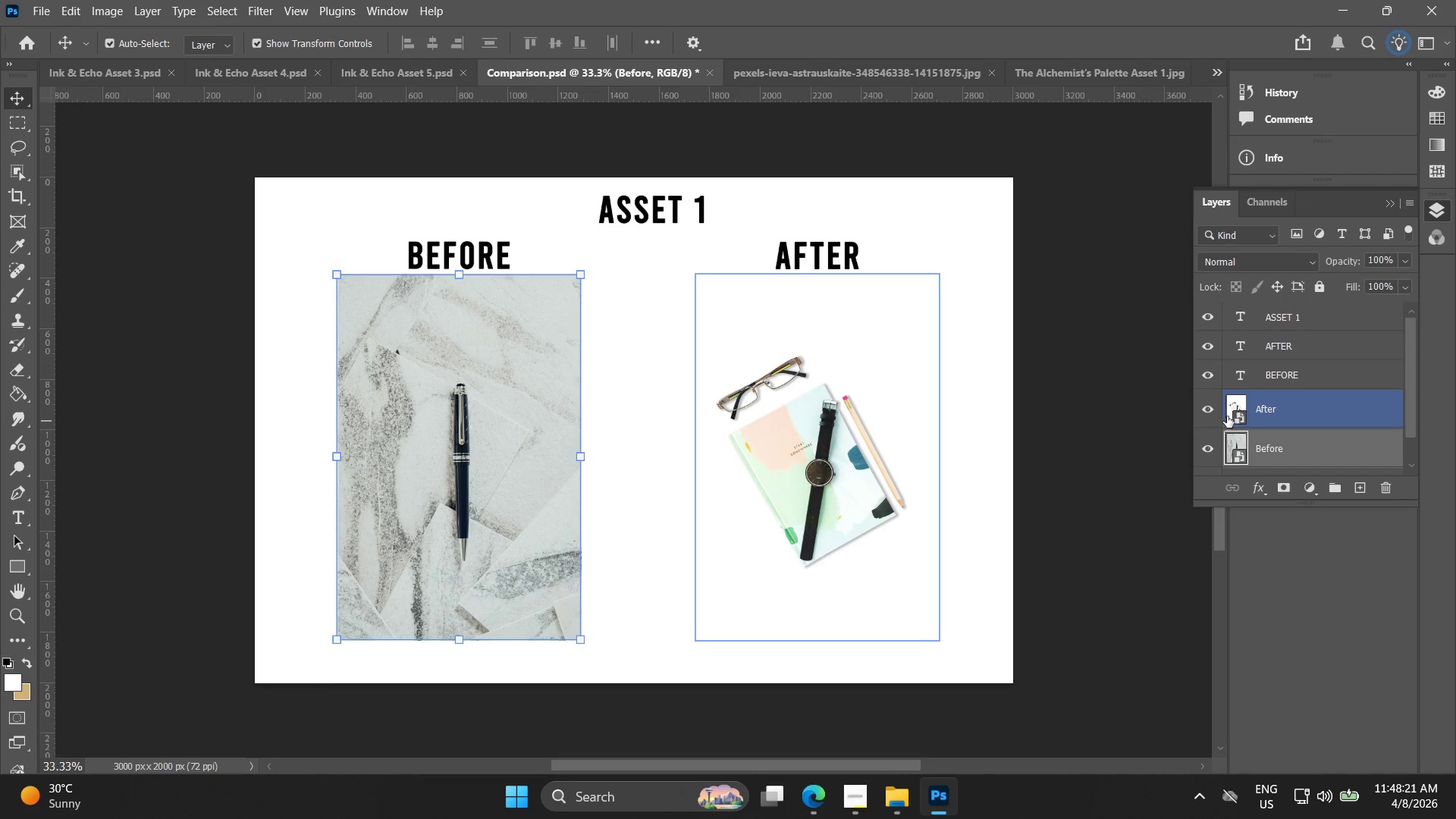 
double_click([1239, 410])
 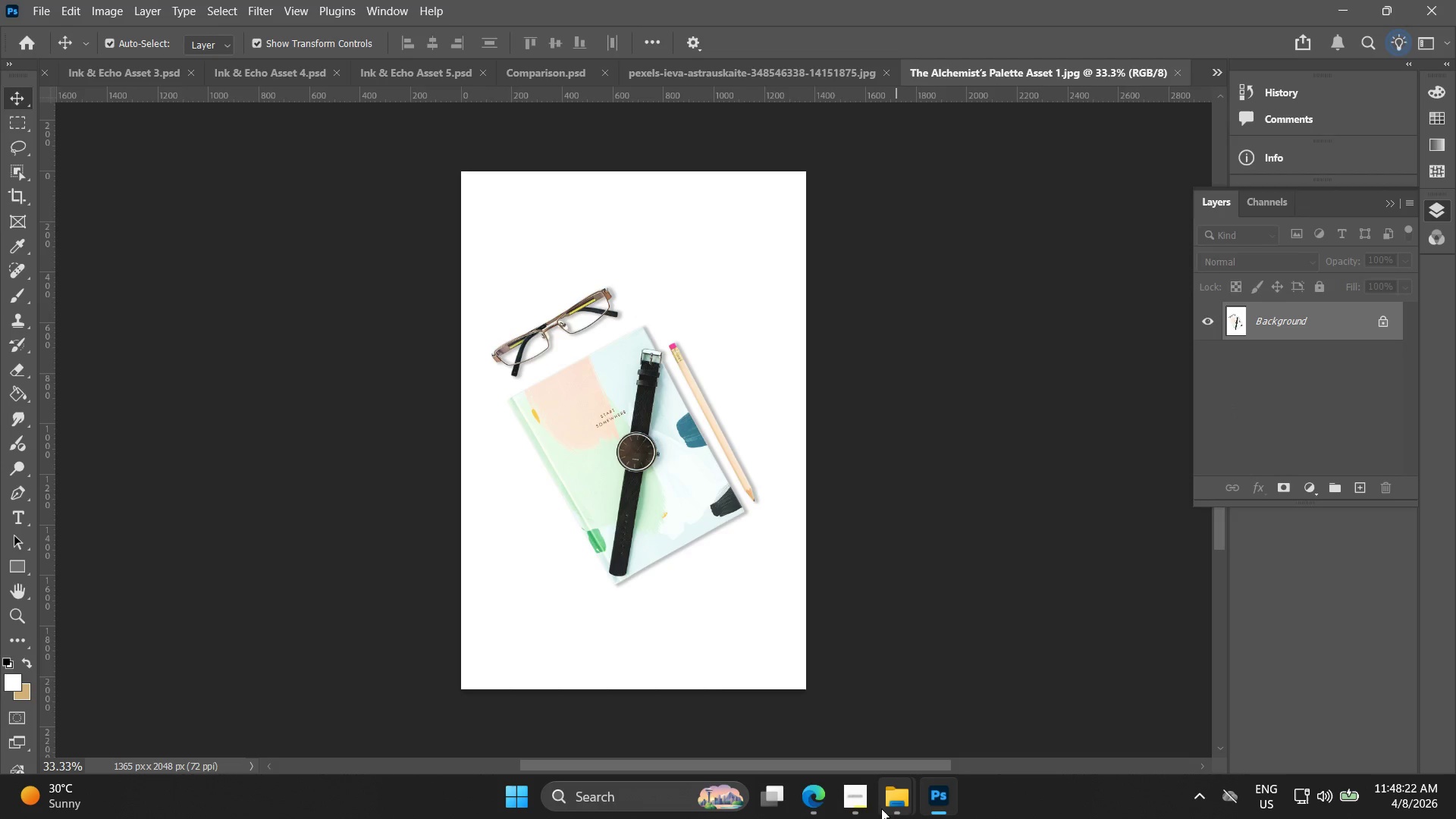 
left_click([902, 810])
 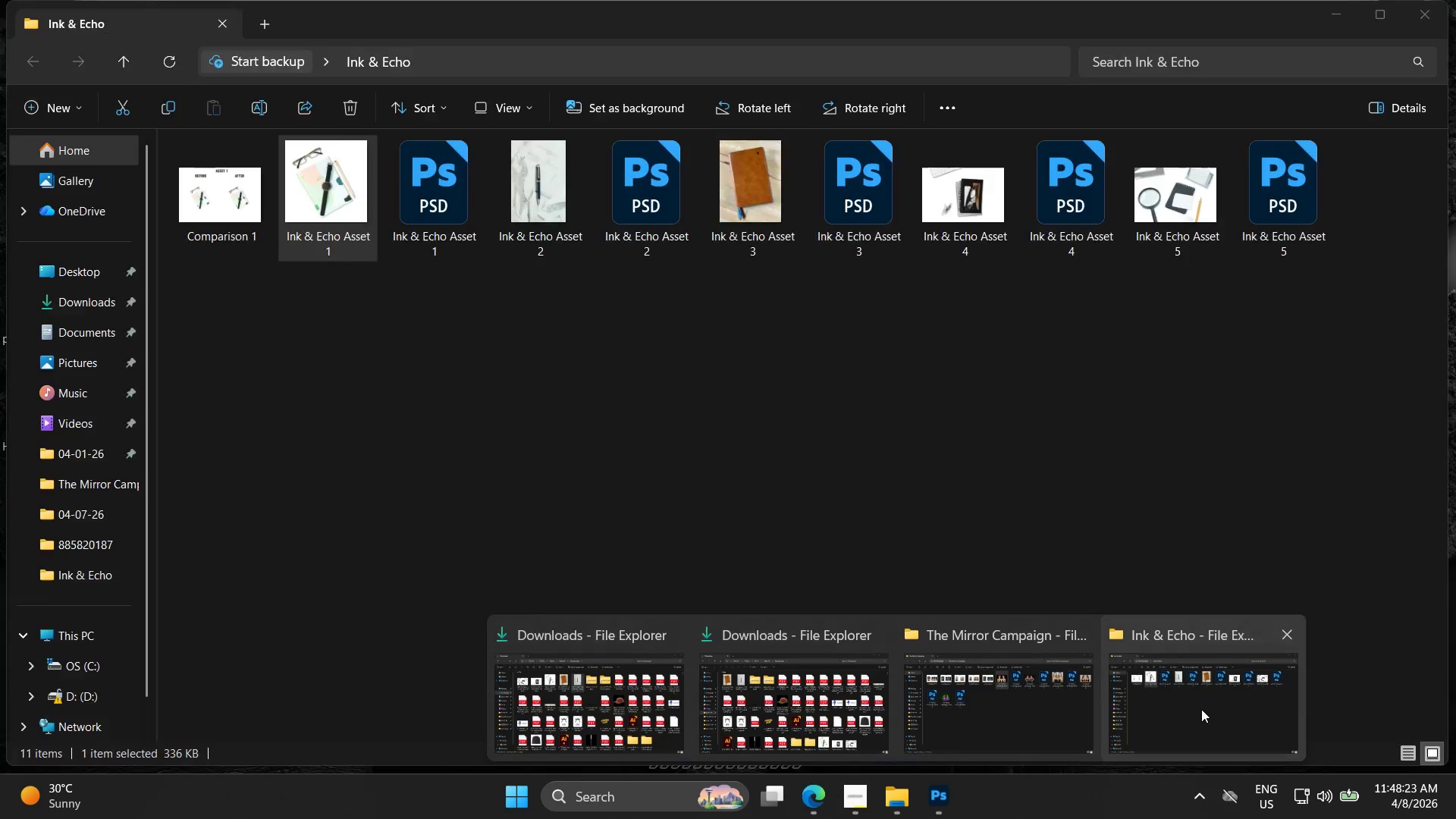 
left_click([1201, 709])
 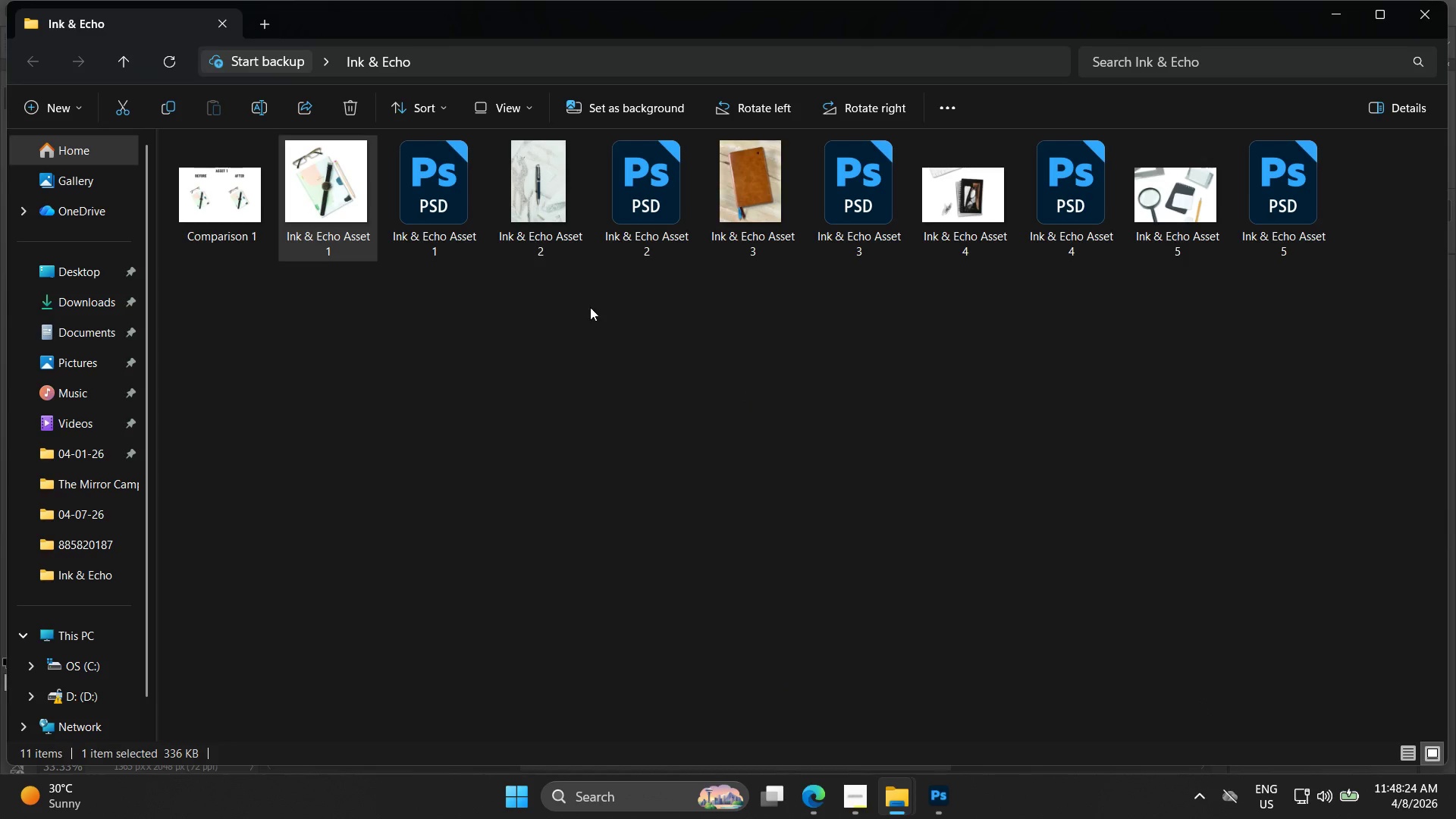 
mouse_move([551, 225])
 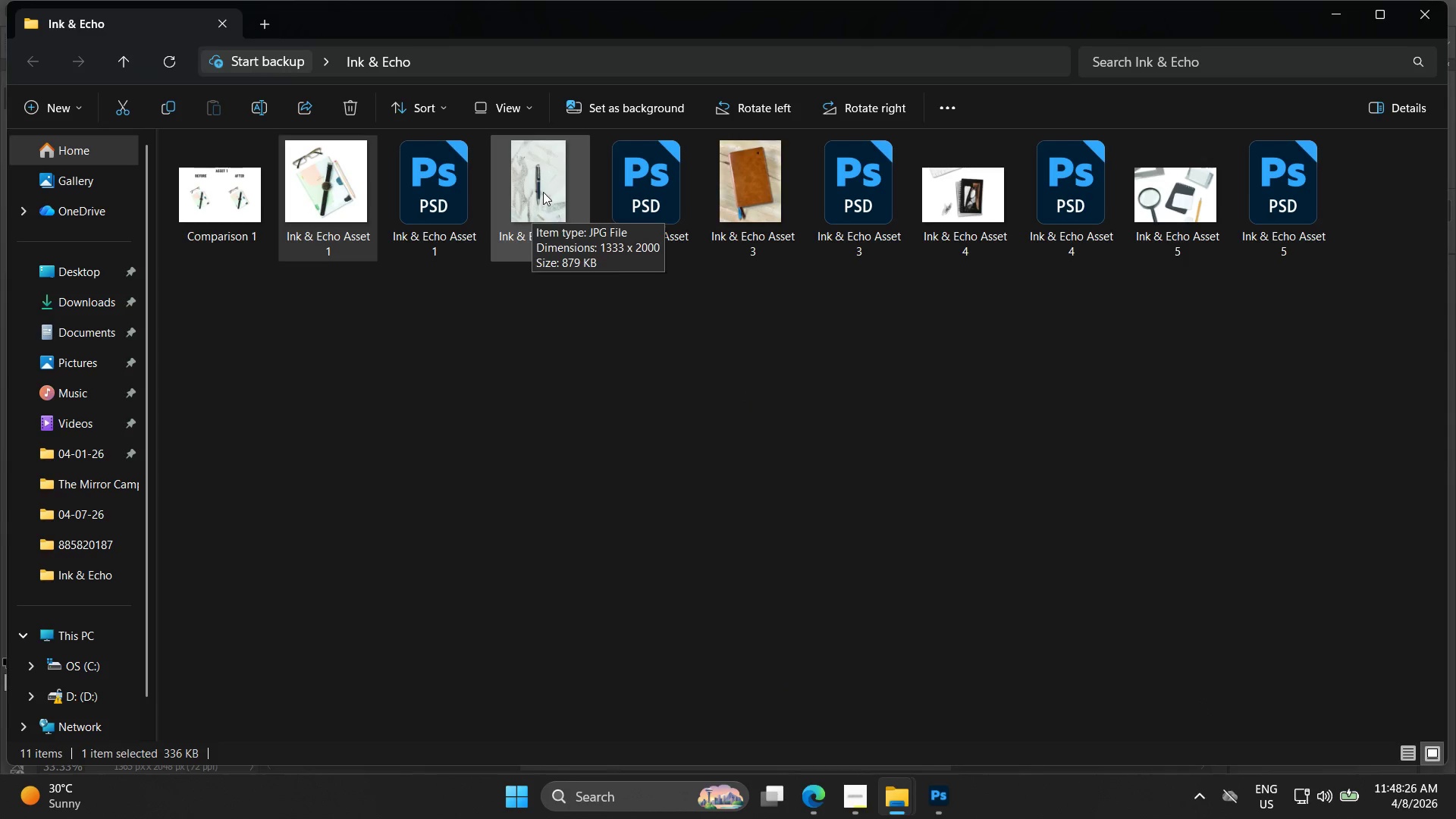 
left_click_drag(start_coordinate=[543, 192], to_coordinate=[739, 494])
 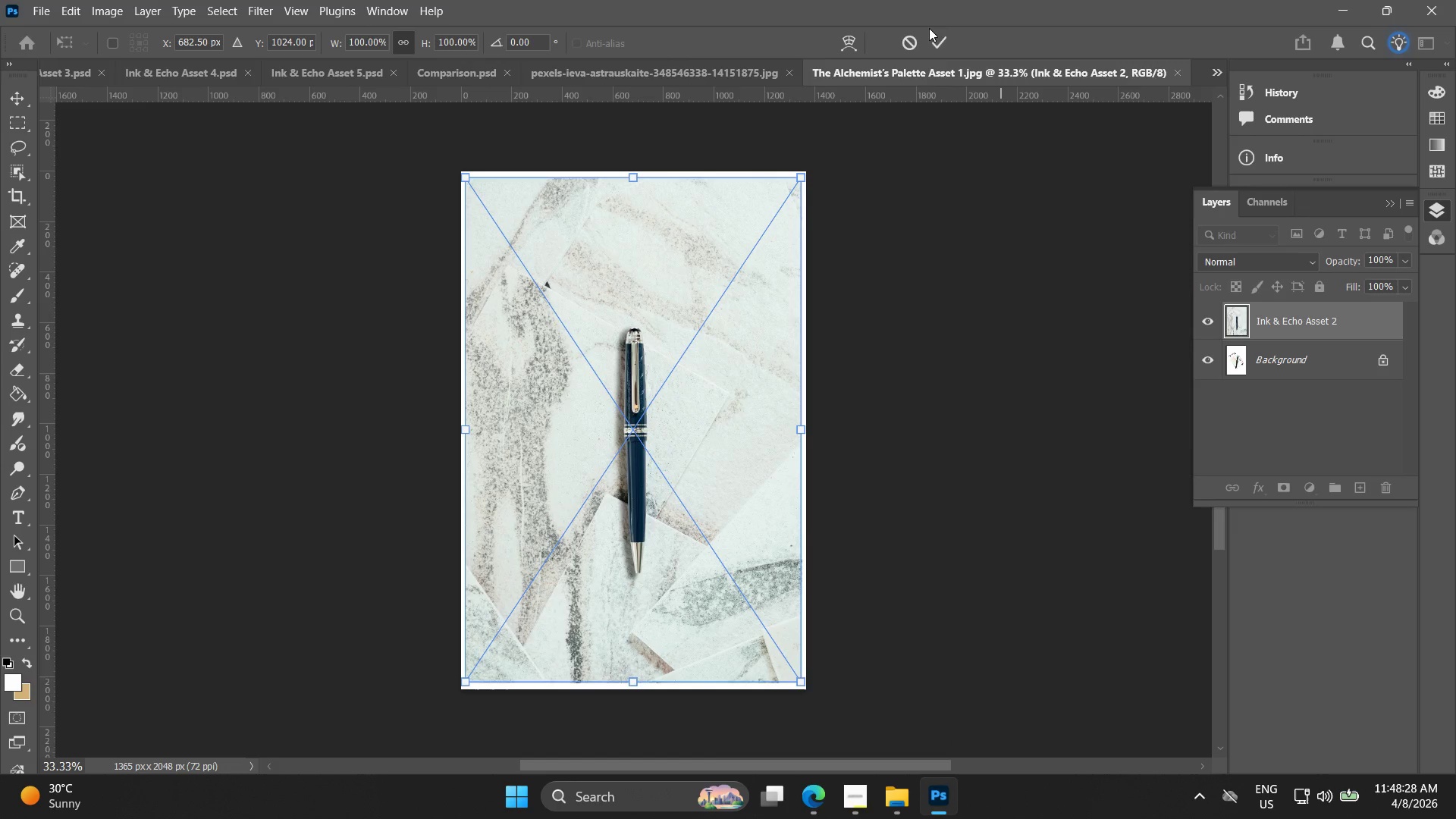 
left_click([941, 35])
 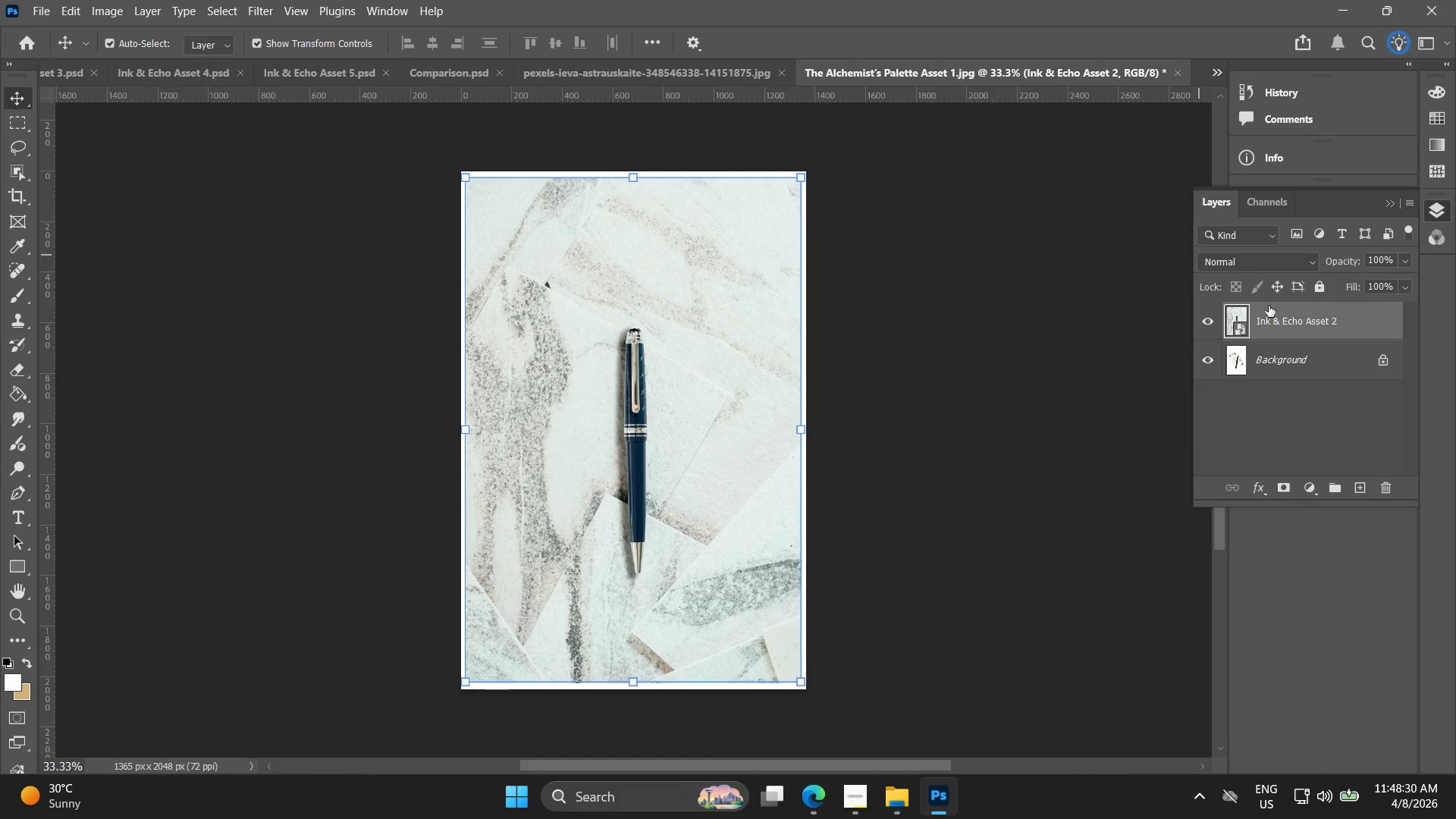 
right_click([1271, 308])
 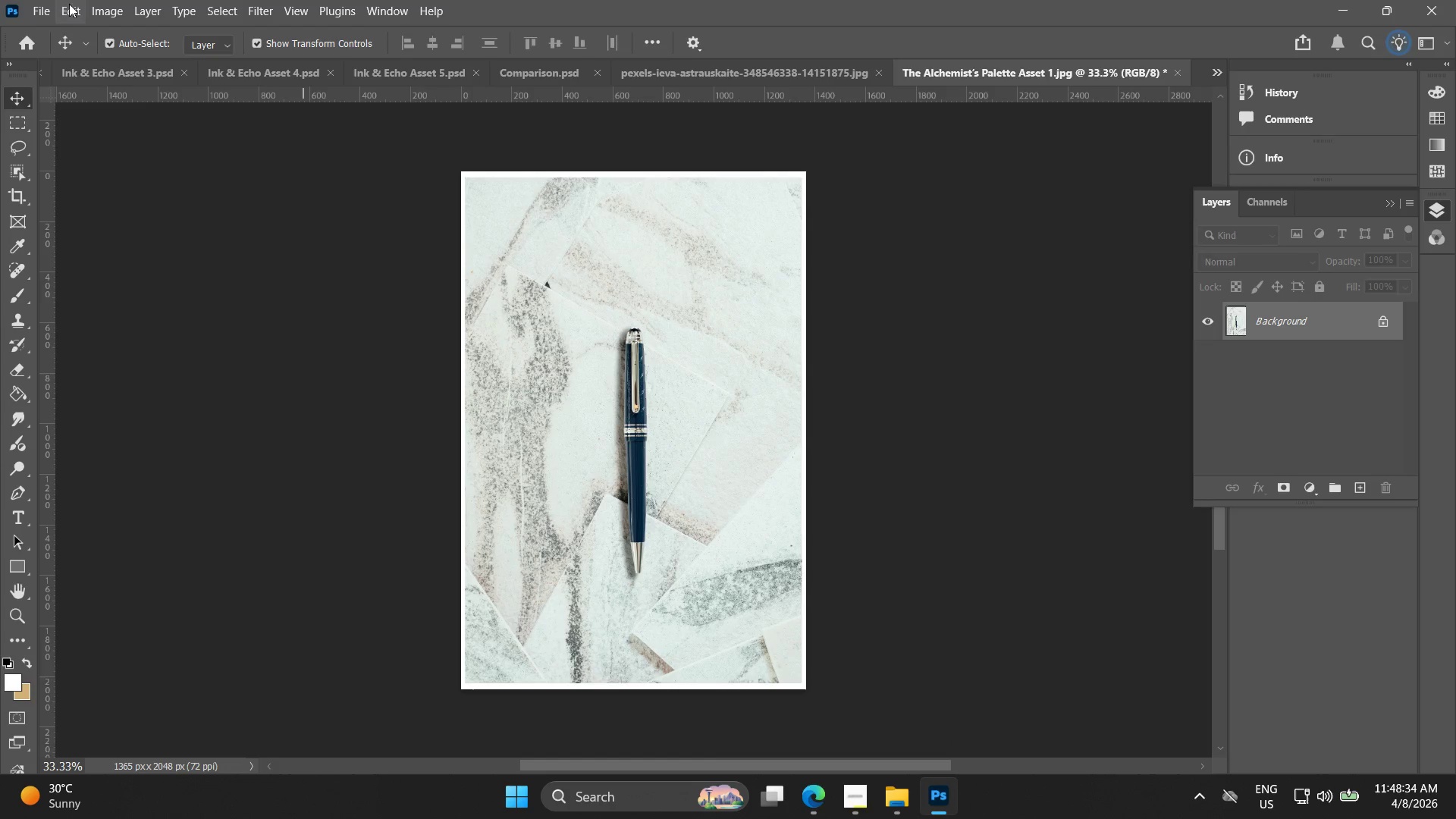 
wait(5.5)
 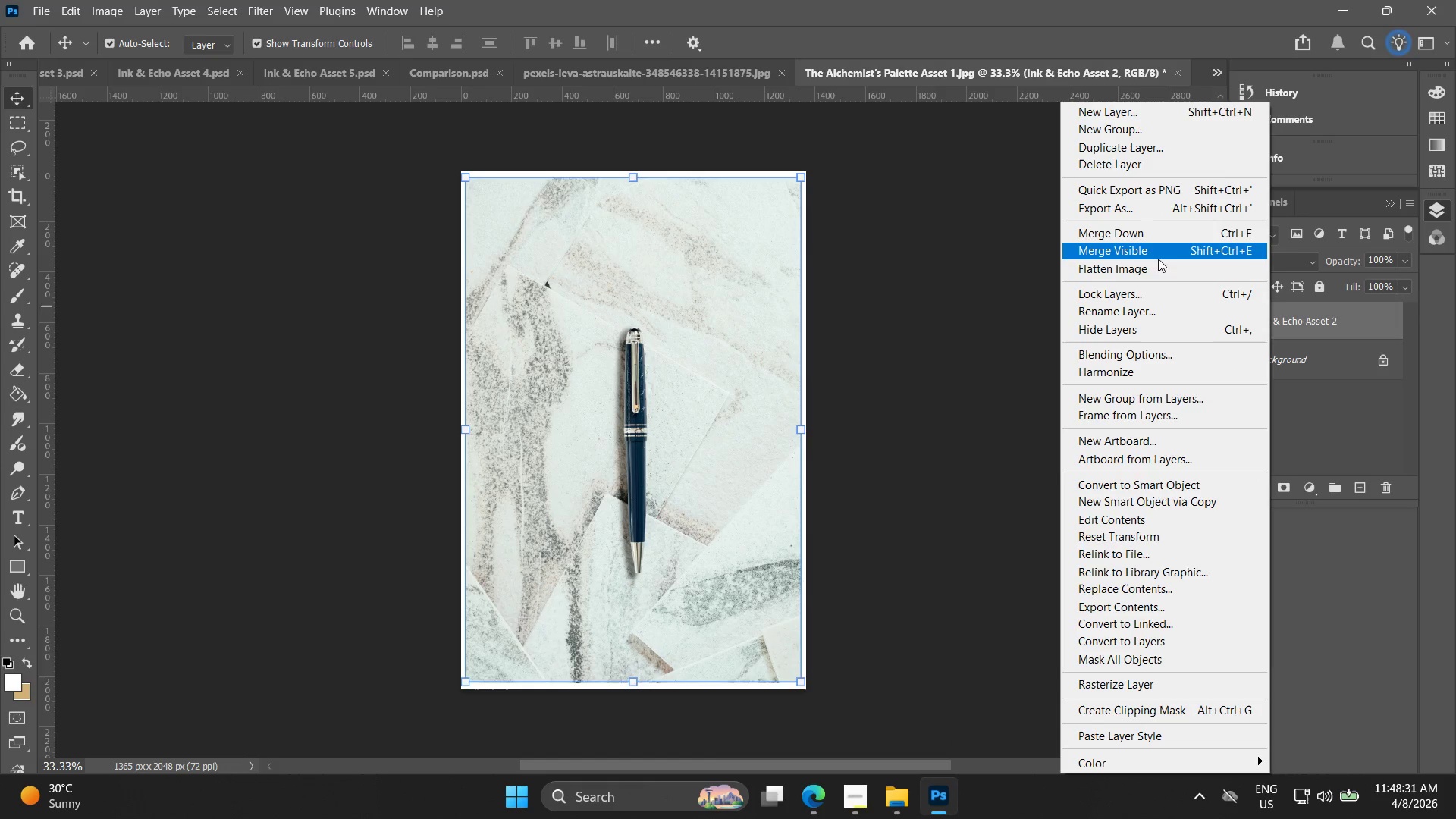 
left_click([39, 8])
 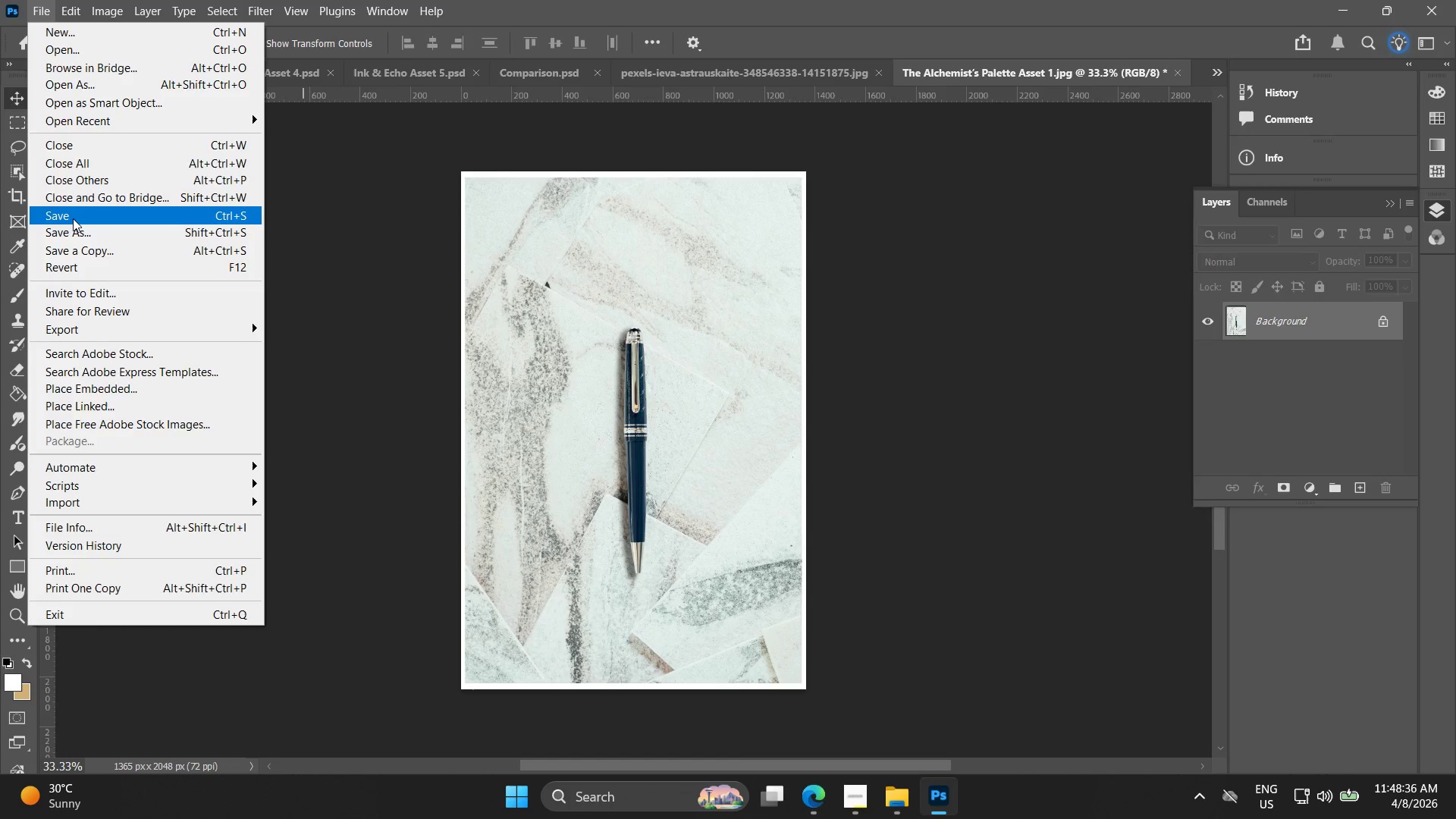 
left_click([73, 219])
 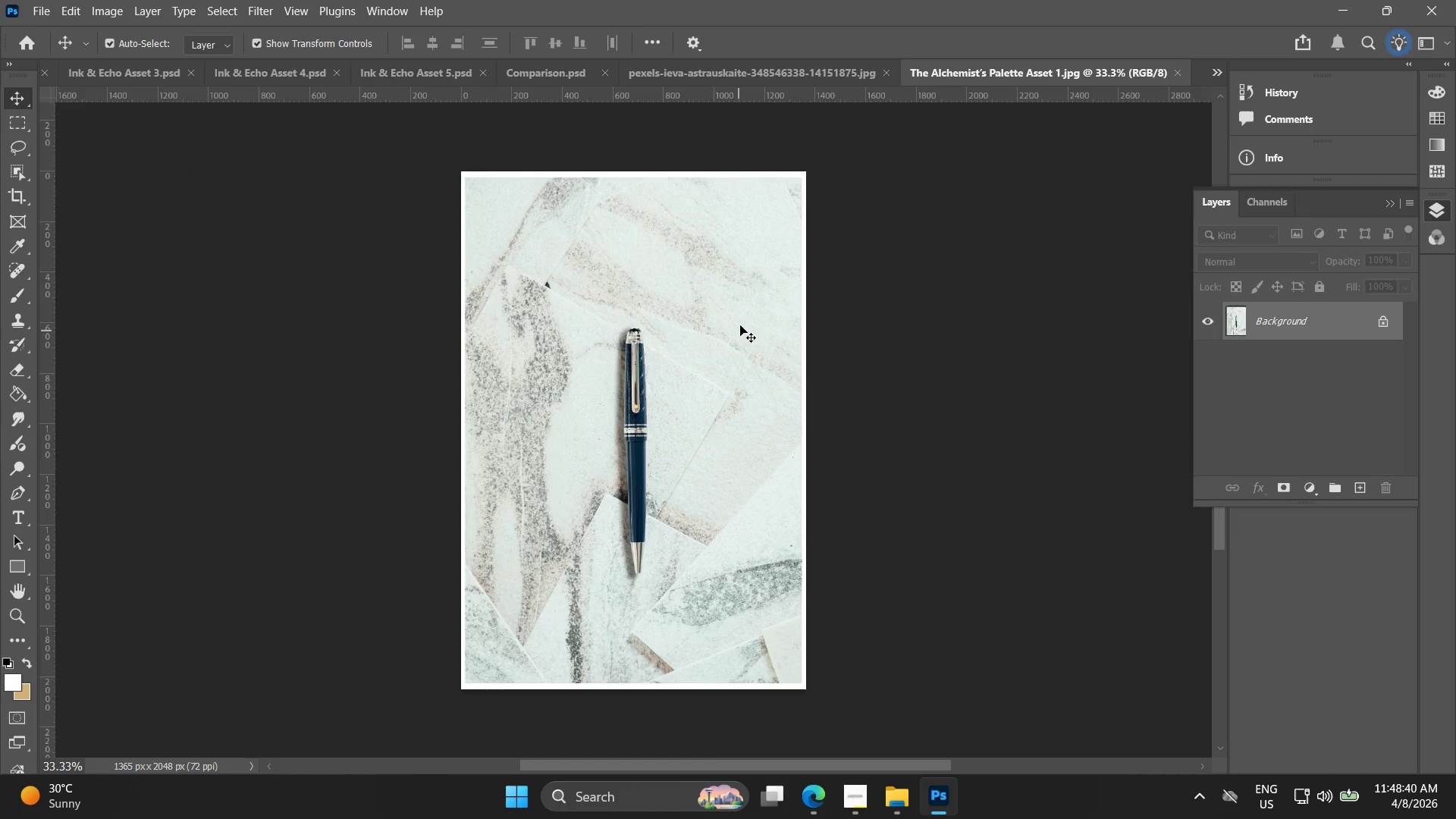 
left_click([557, 65])
 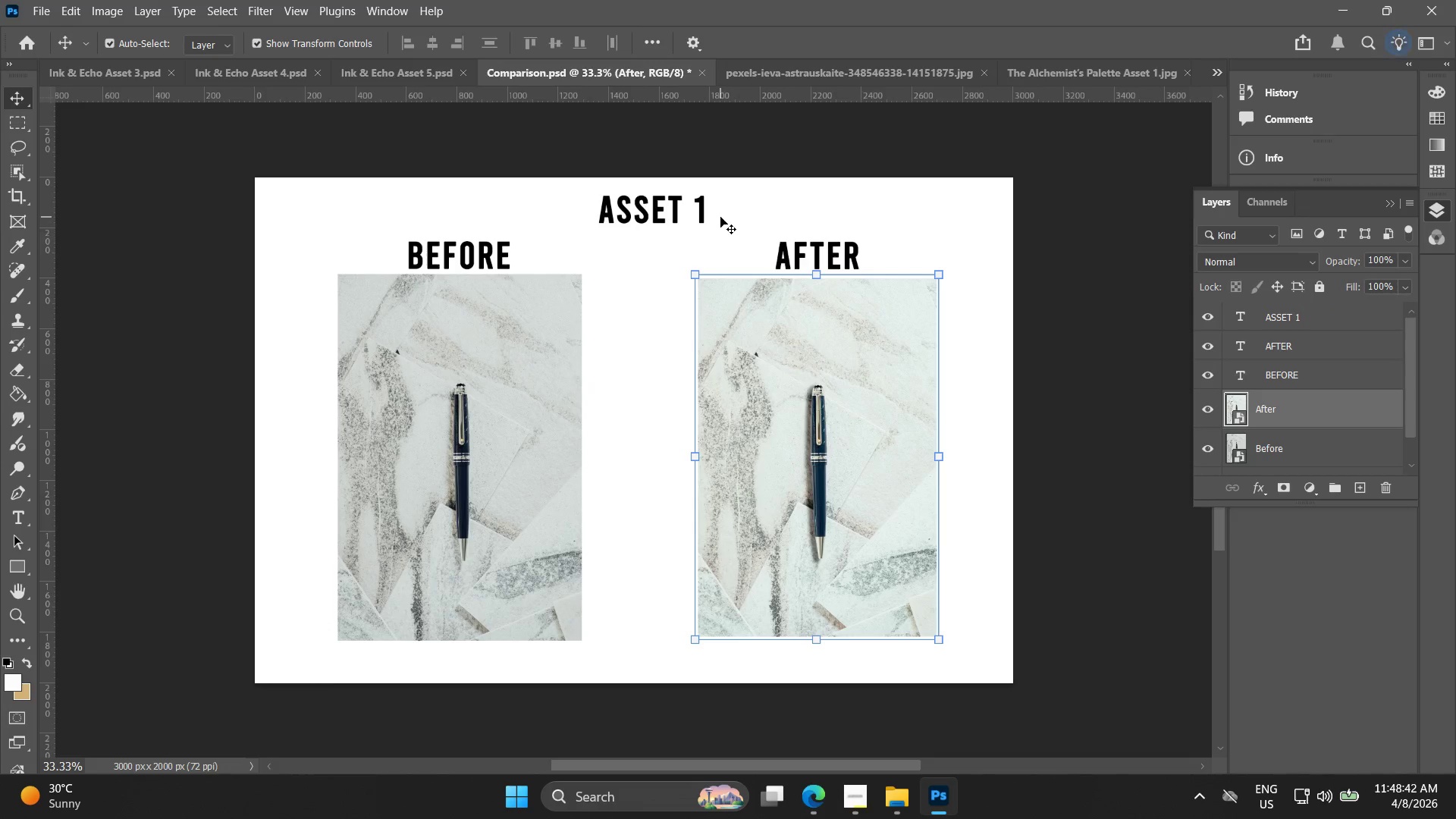 
left_click([700, 215])
 